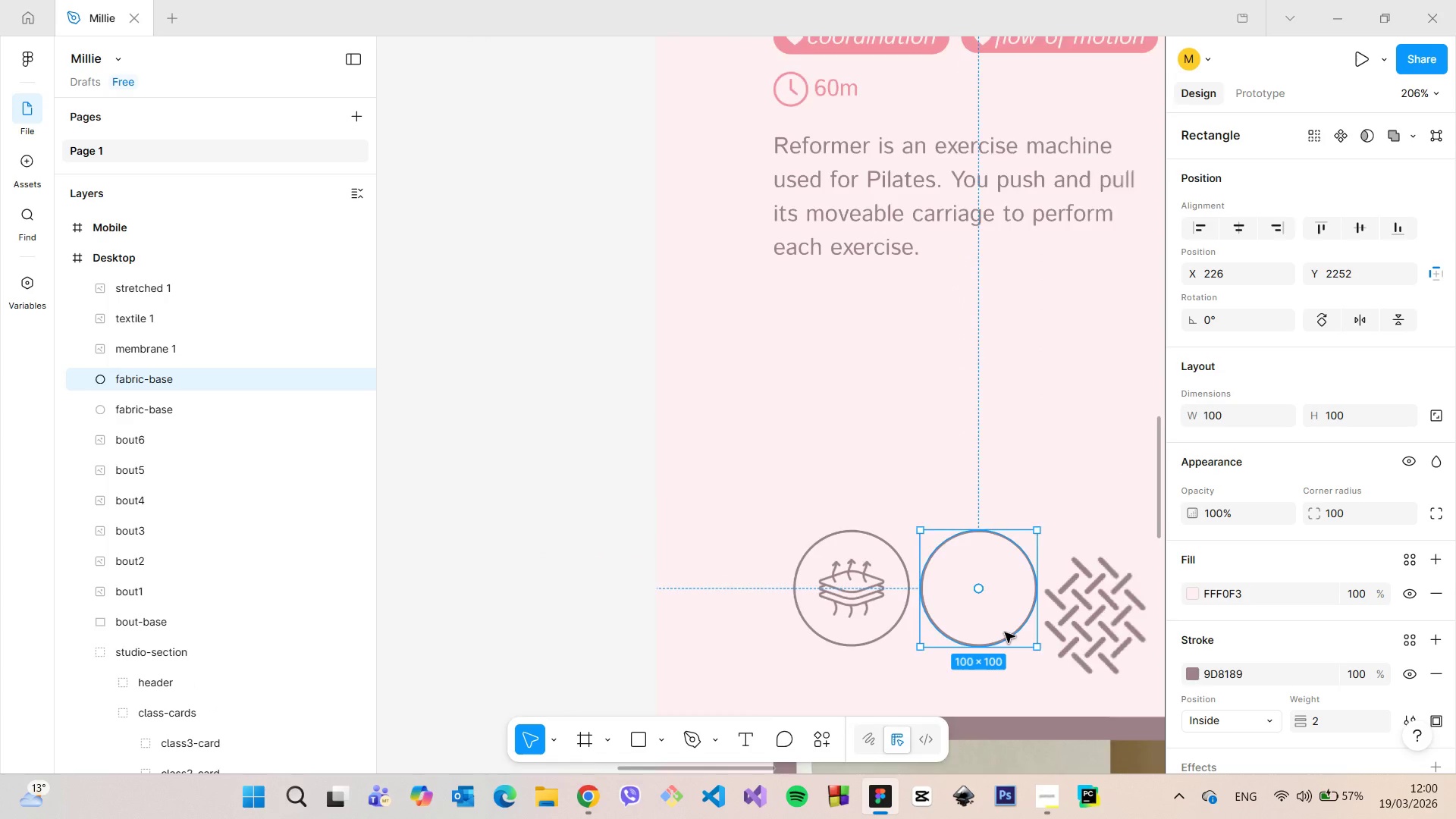 
hold_key(key=AltLeft, duration=0.64)
 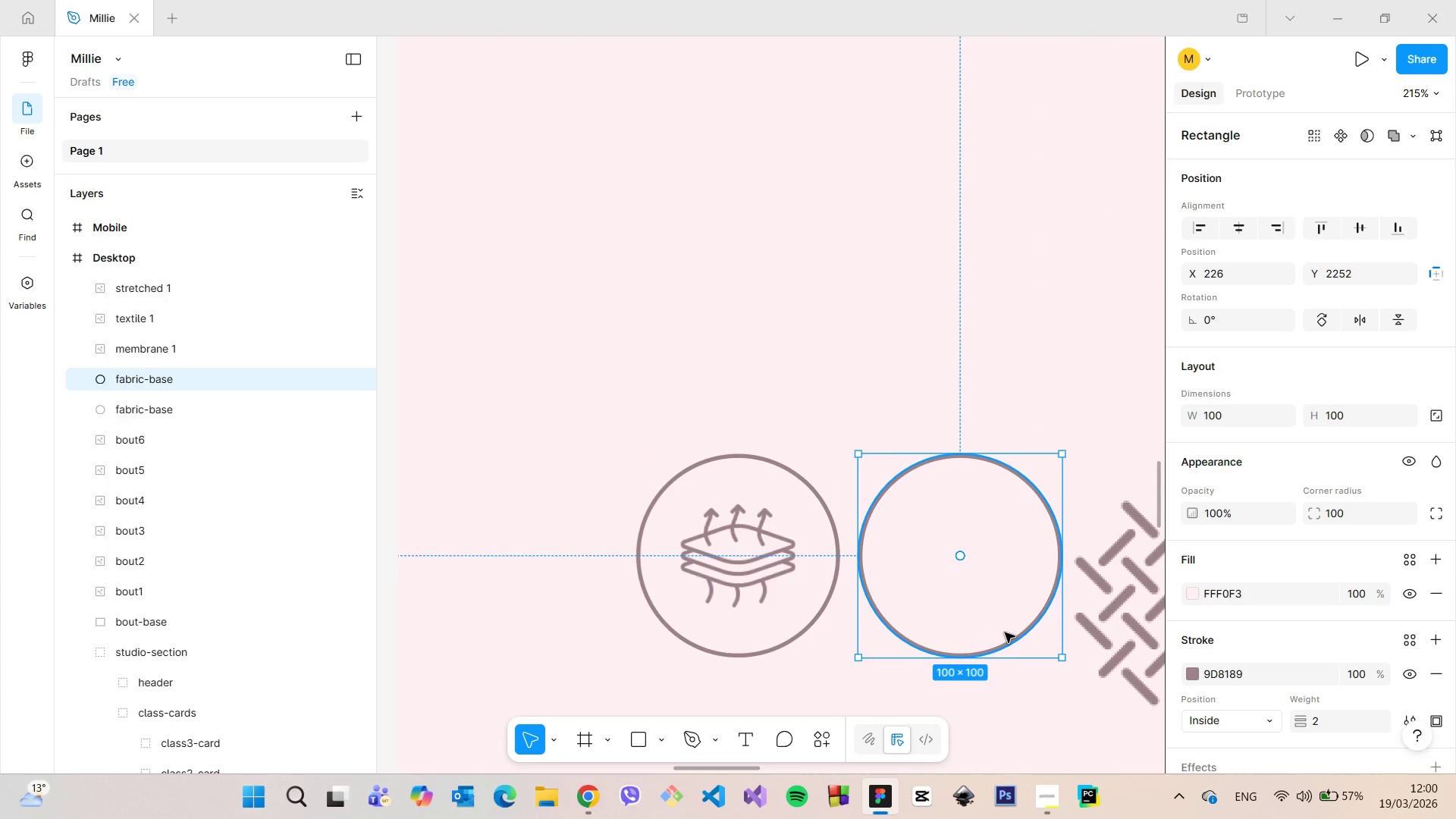 
scroll: coordinate [1005, 632], scroll_direction: down, amount: 8.0
 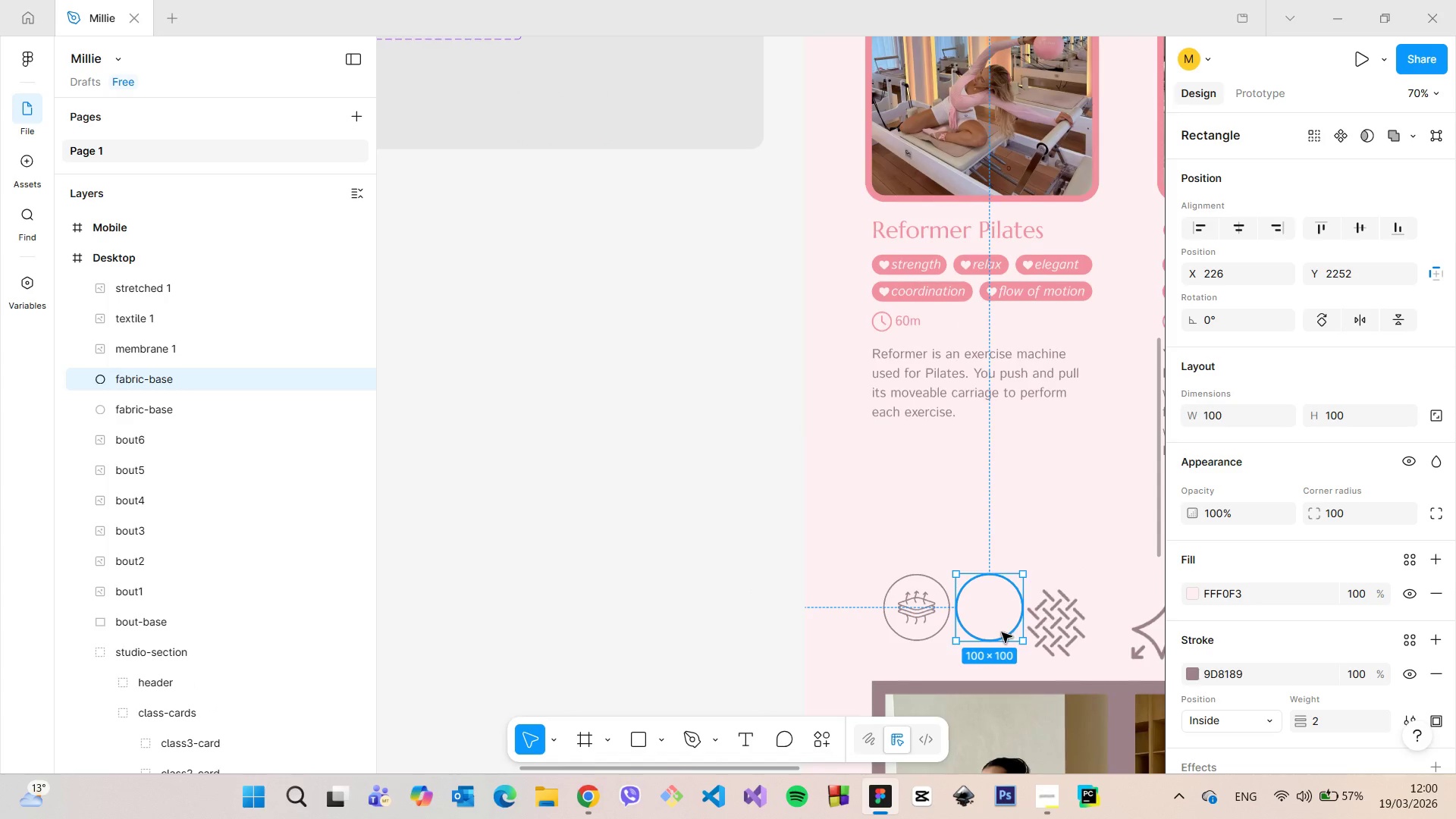 
hold_key(key=AltLeft, duration=1.53)
left_click_drag(start_coordinate=[1000, 632], to_coordinate=[1087, 631])
 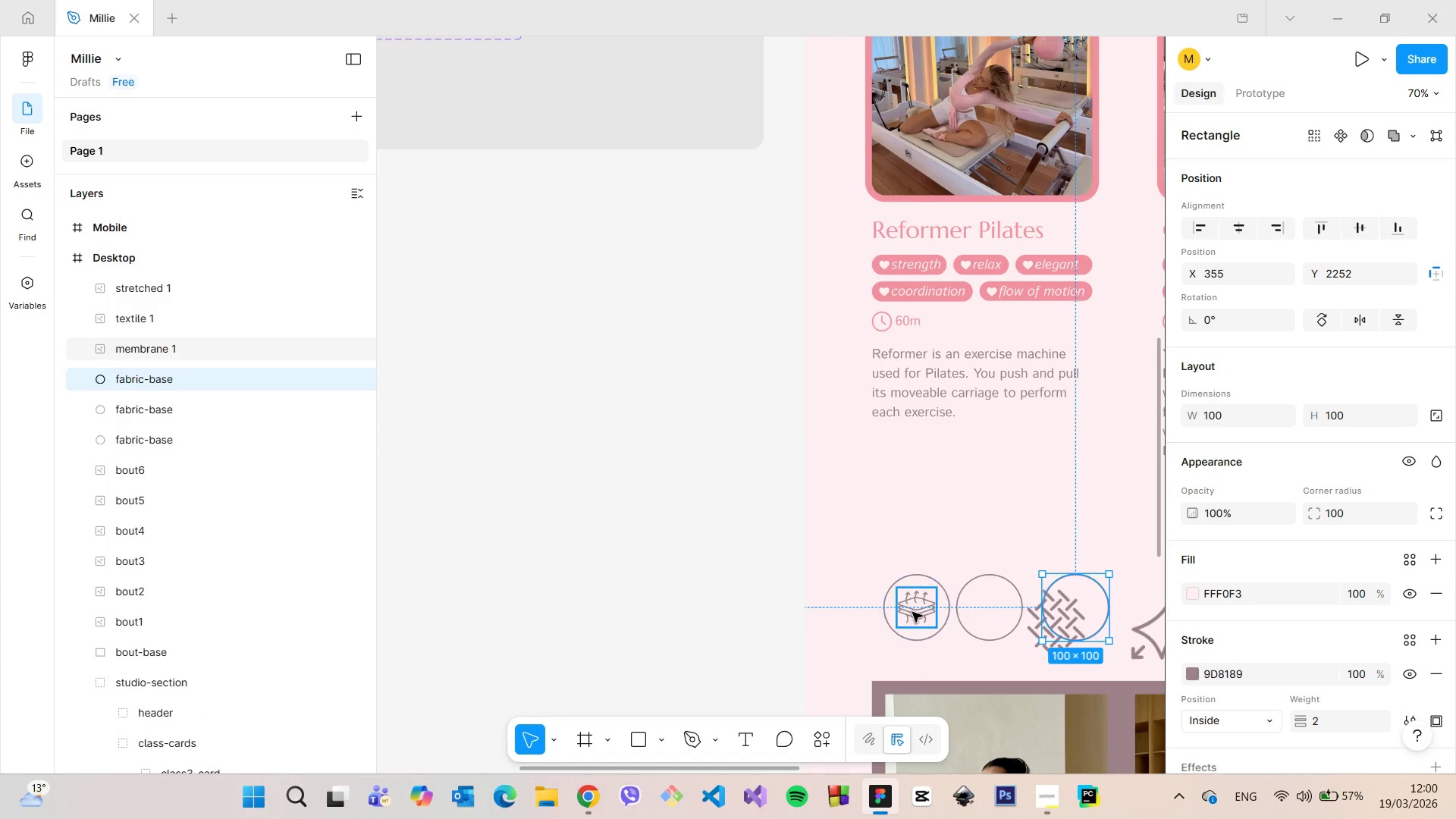 
hold_key(key=AltLeft, duration=1.47)
 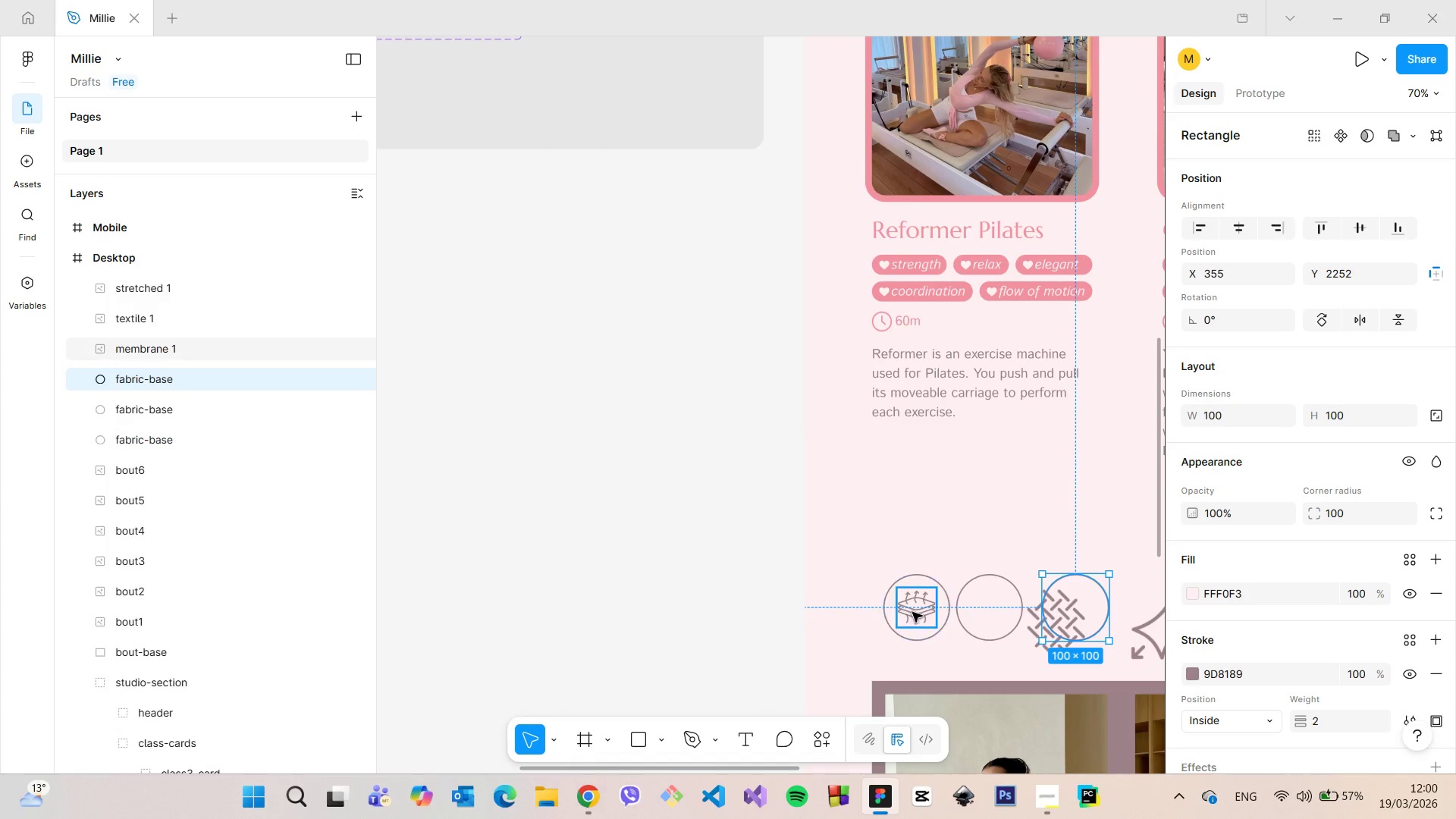 
left_click([912, 612])
 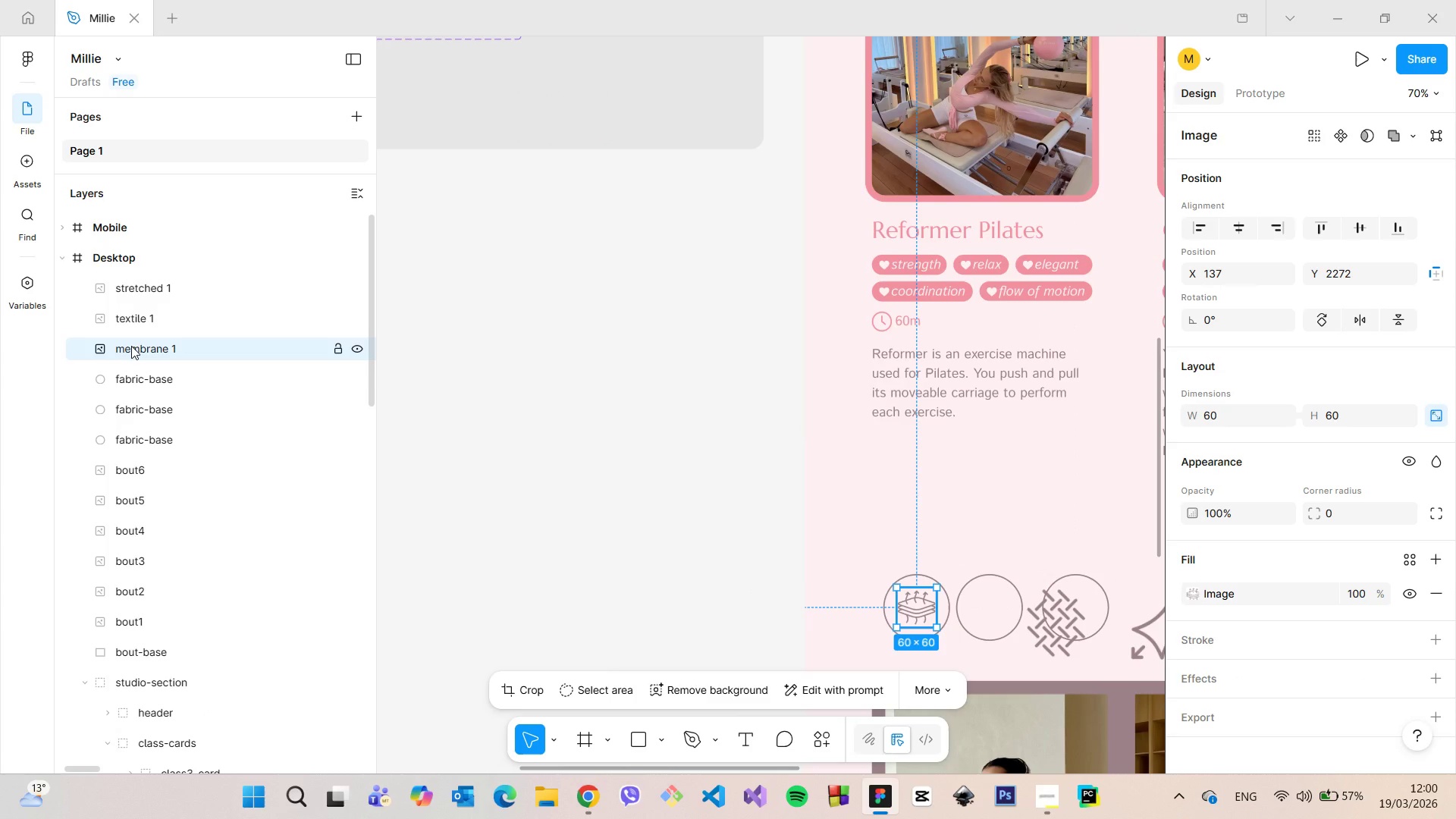 
double_click([131, 346])
 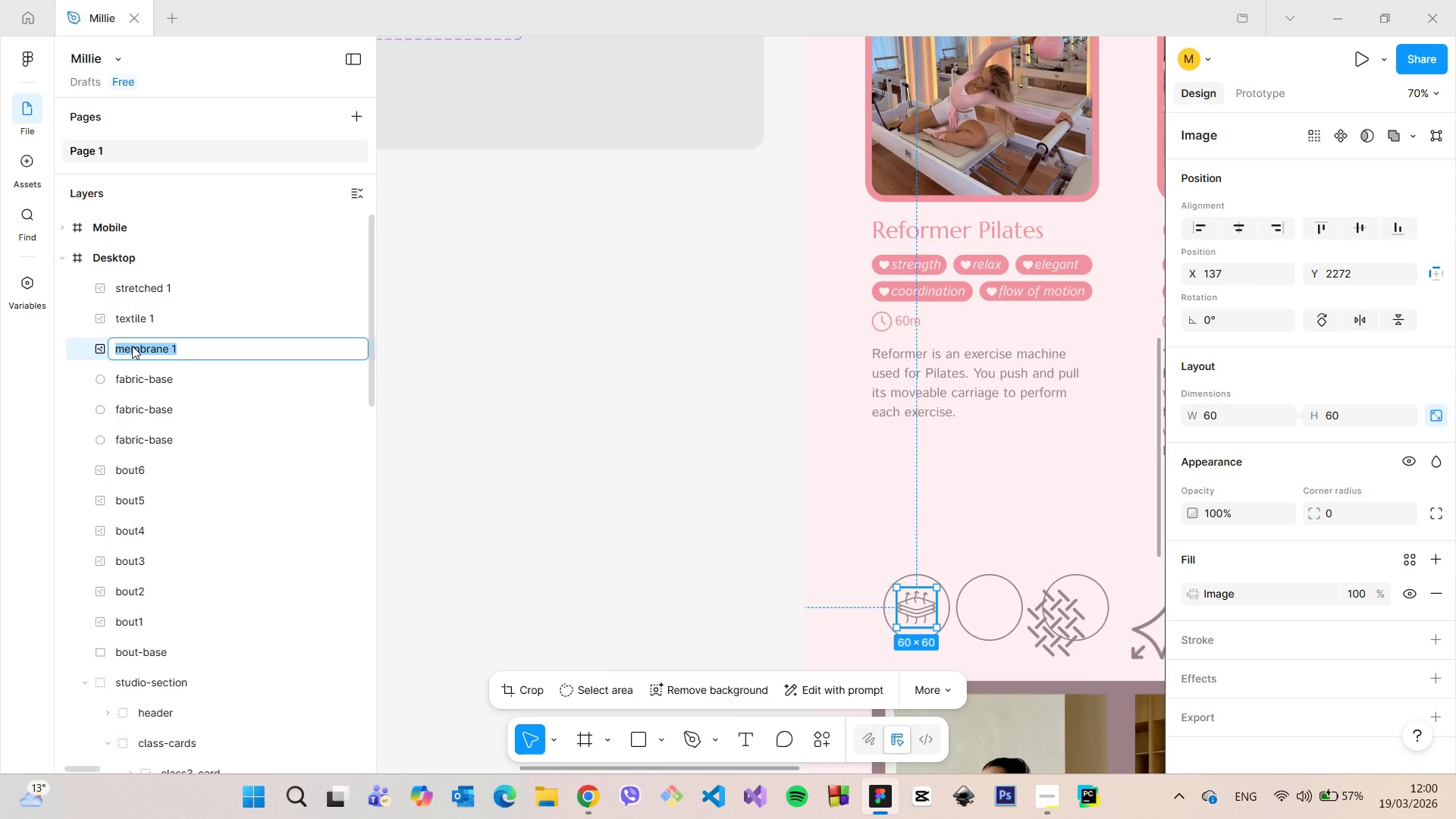 
type(fabric-icon1)
 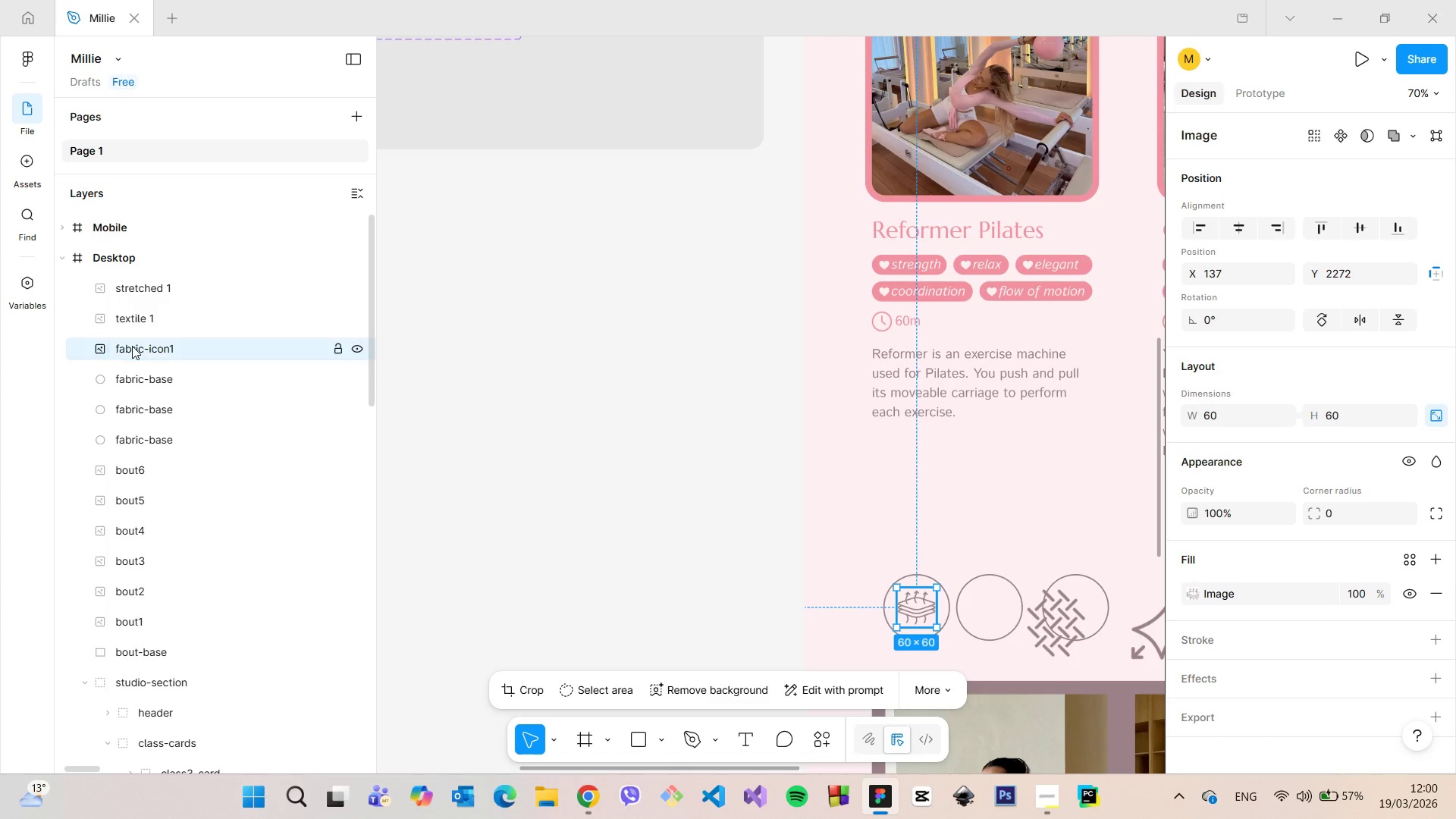 
key(Enter)
 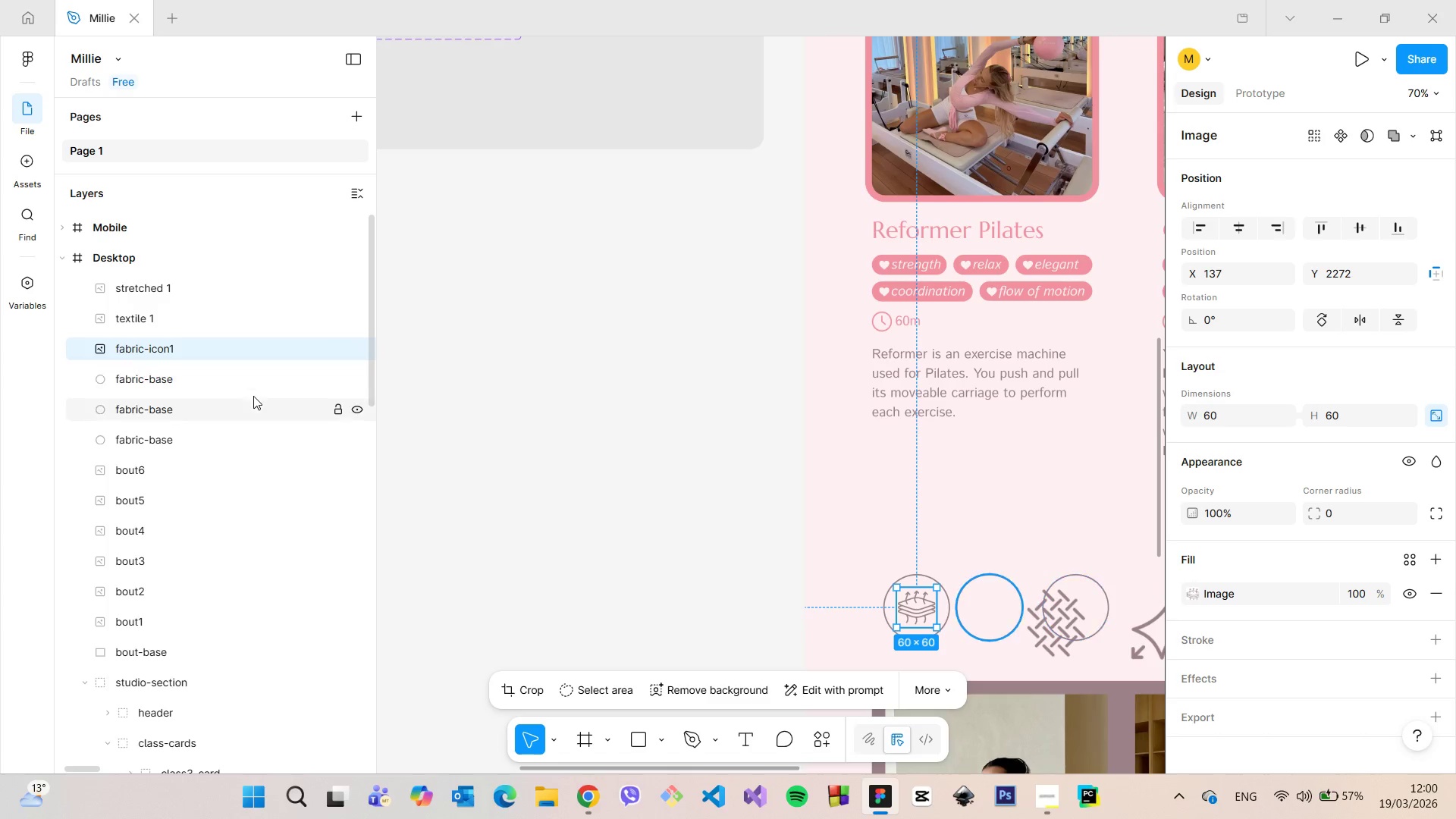 
hold_key(key=ShiftLeft, duration=0.78)
left_click([198, 378])
 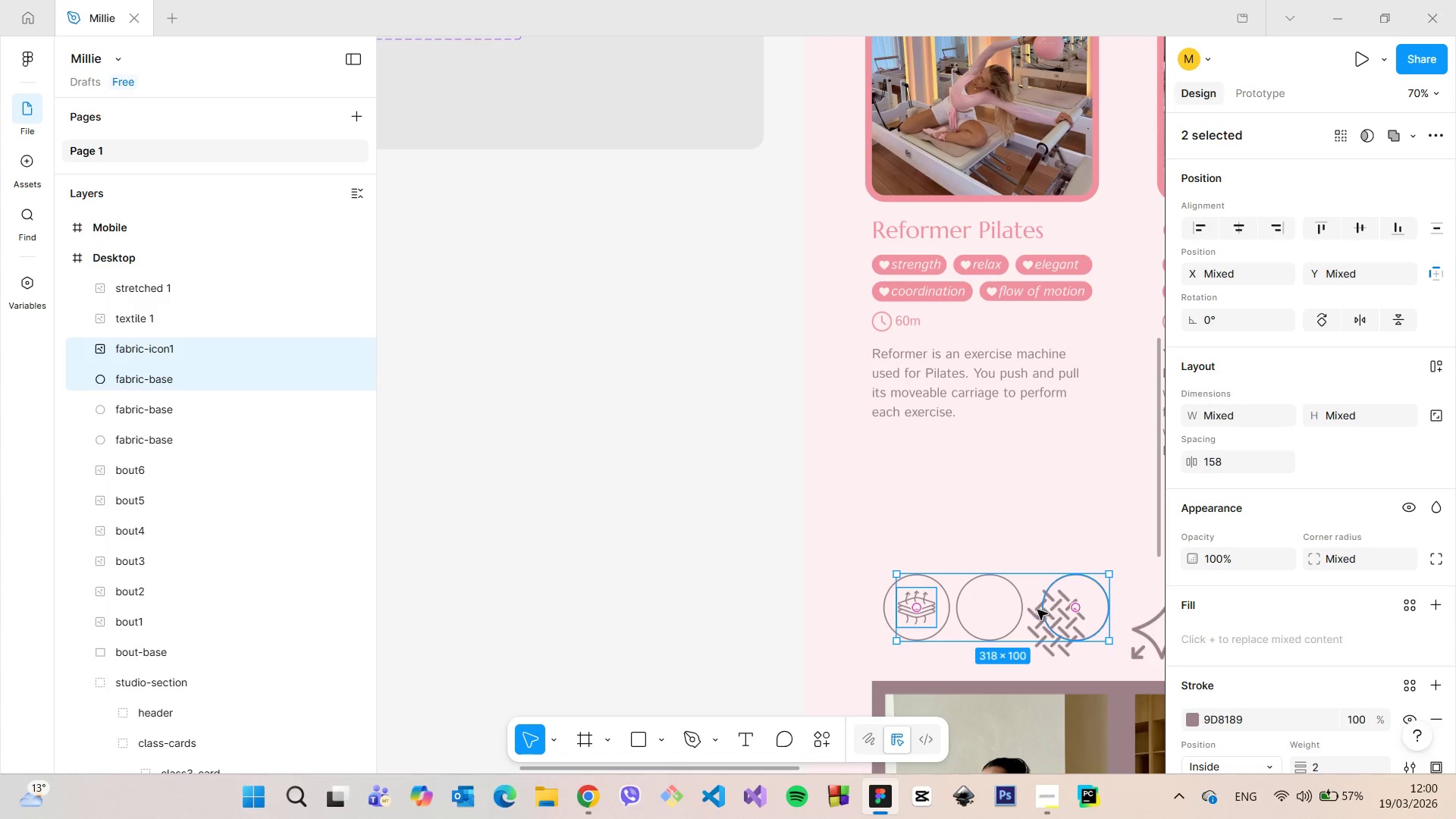 
left_click([711, 560])
 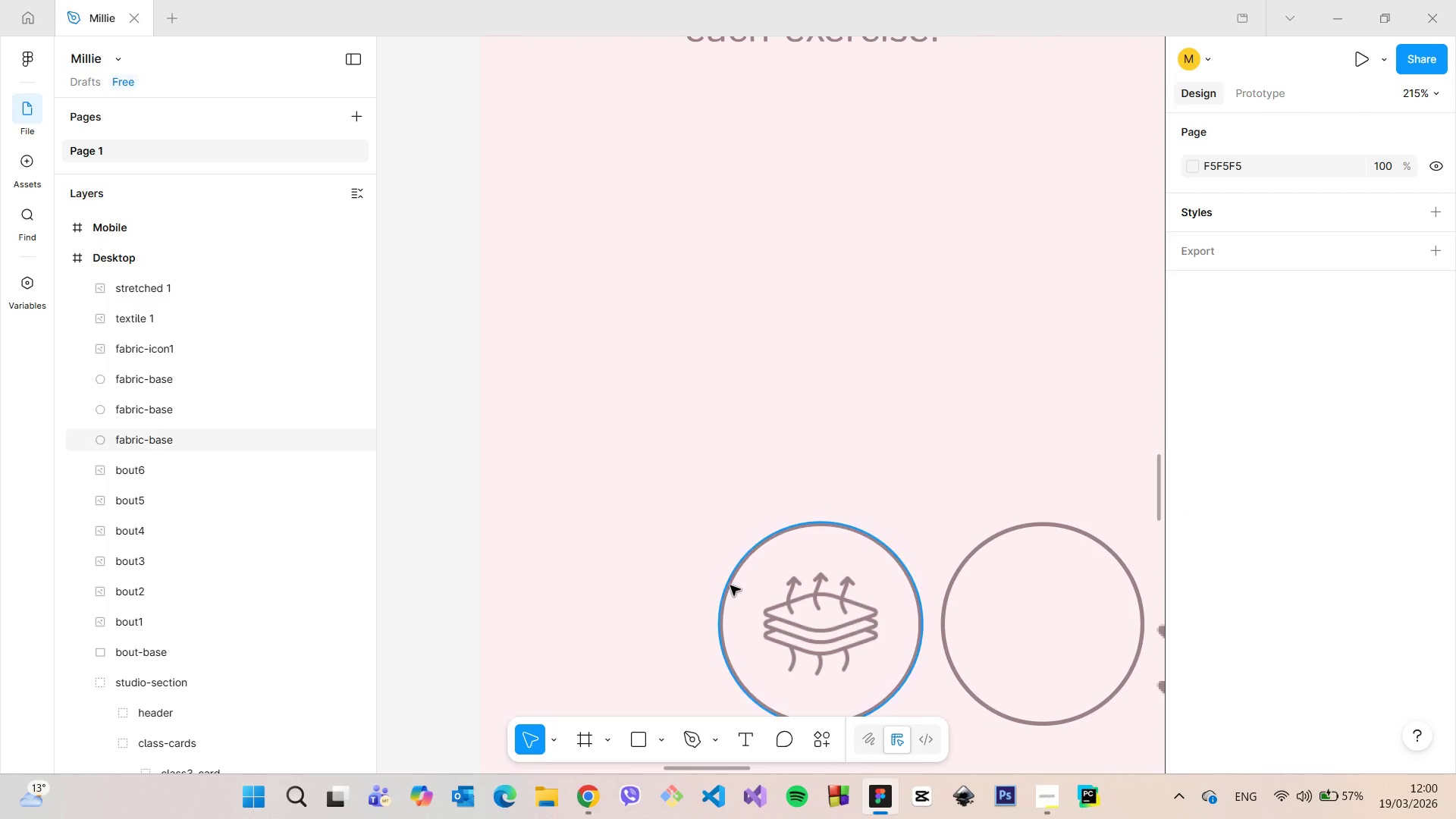 
scroll: coordinate [964, 599], scroll_direction: up, amount: 8.0
 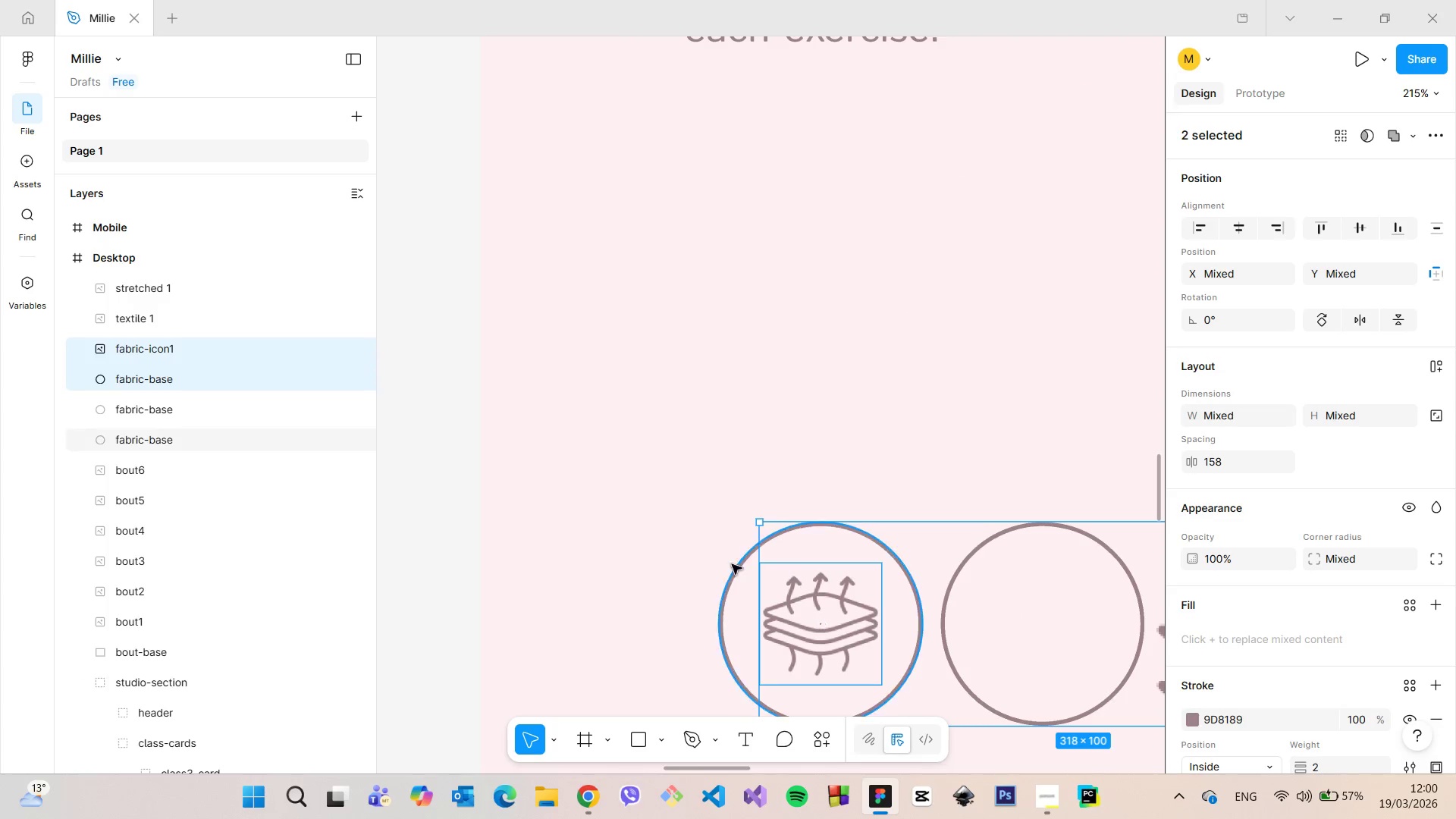 
left_click([730, 585])
 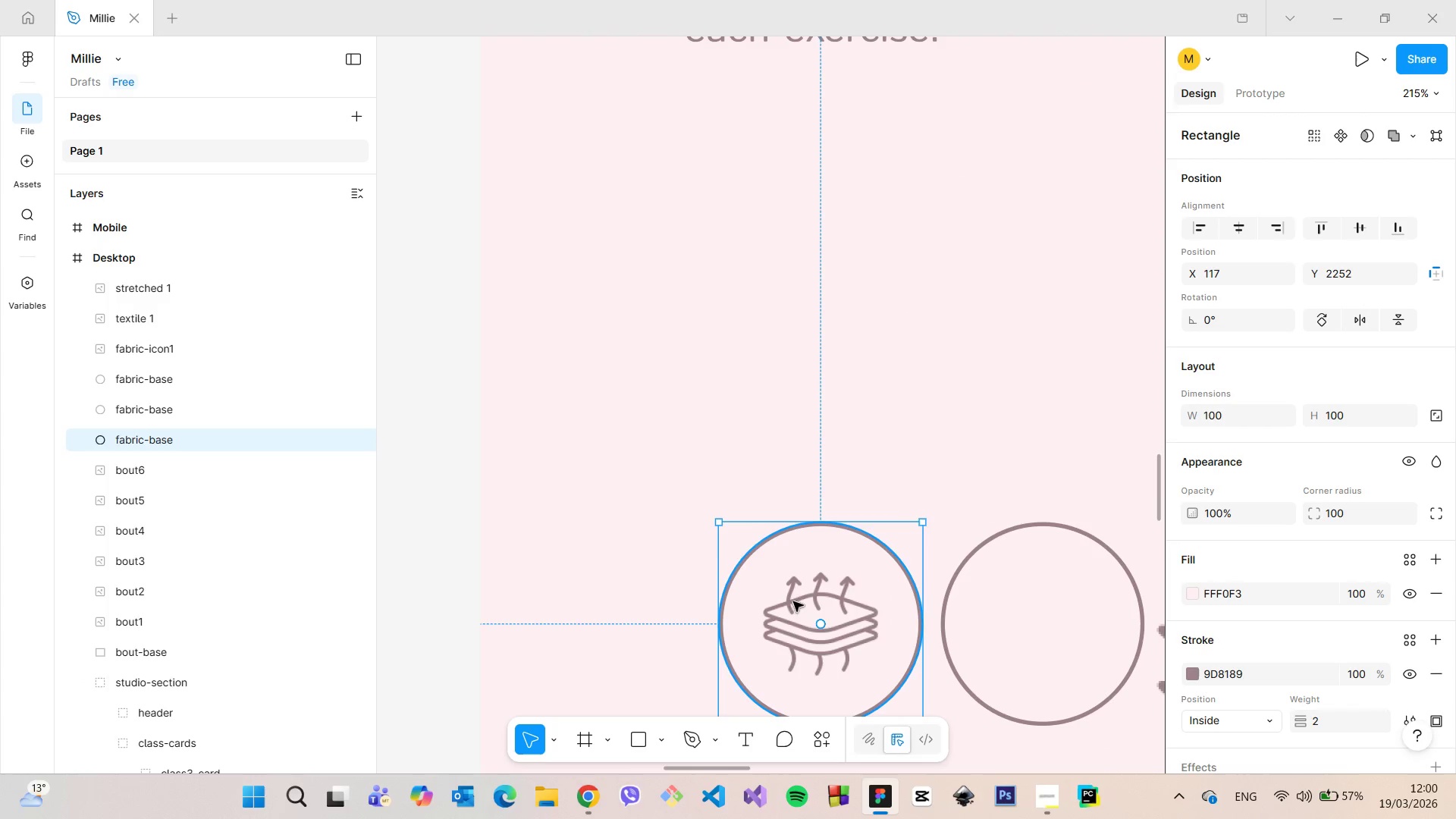 
hold_key(key=ShiftLeft, duration=0.78)
left_click([798, 603])
 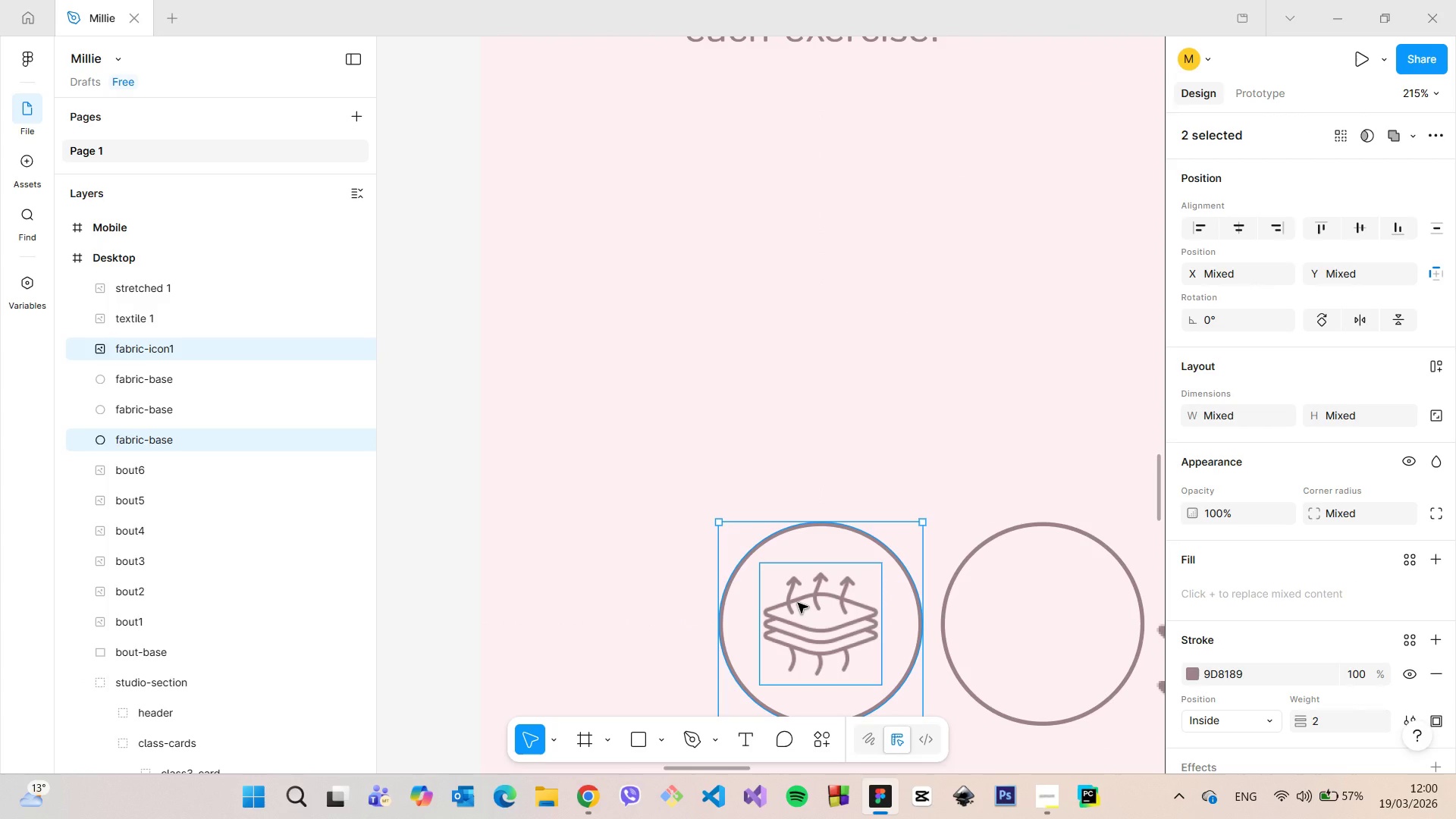 
right_click([798, 603])
 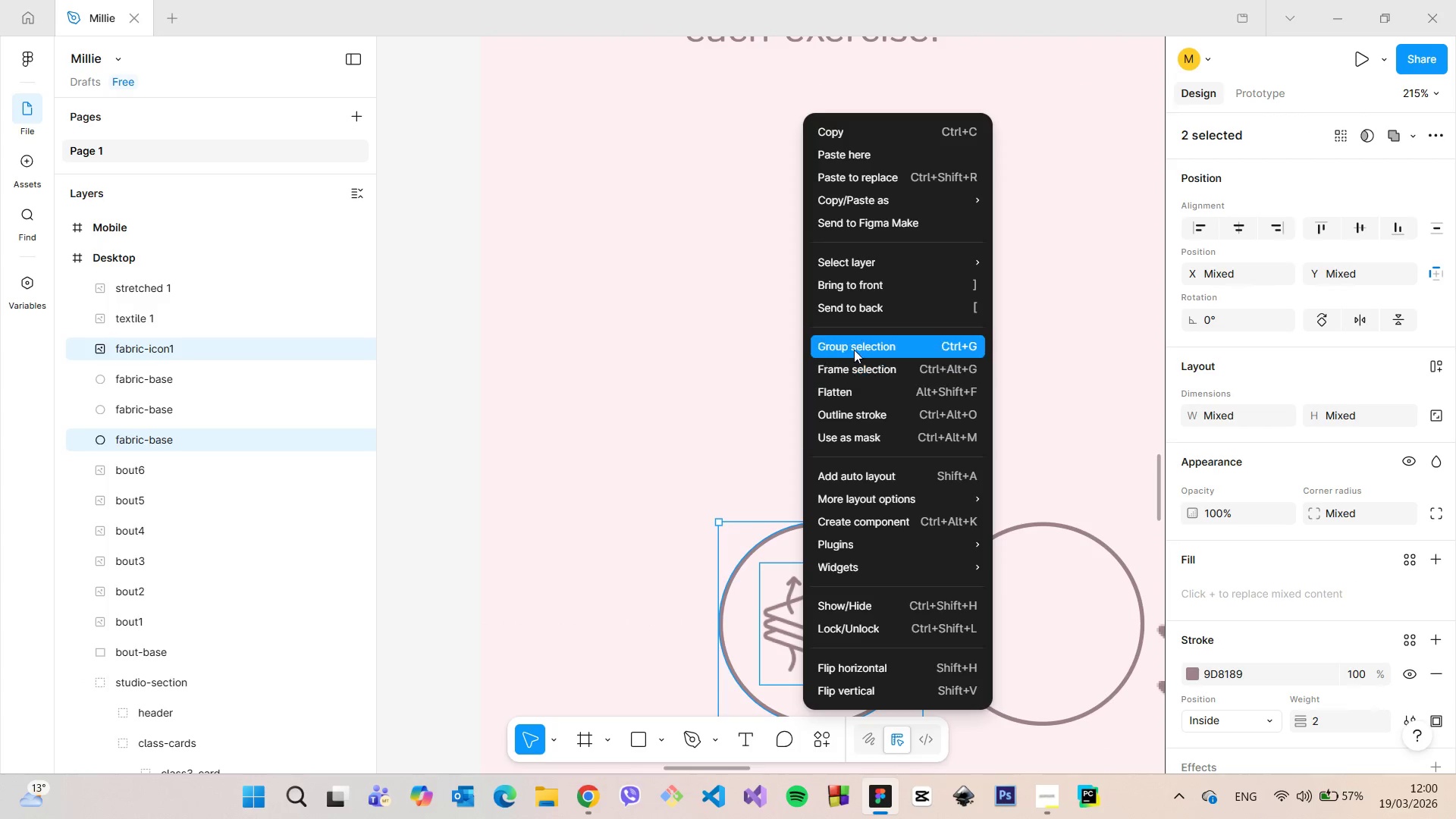 
left_click([854, 348])
 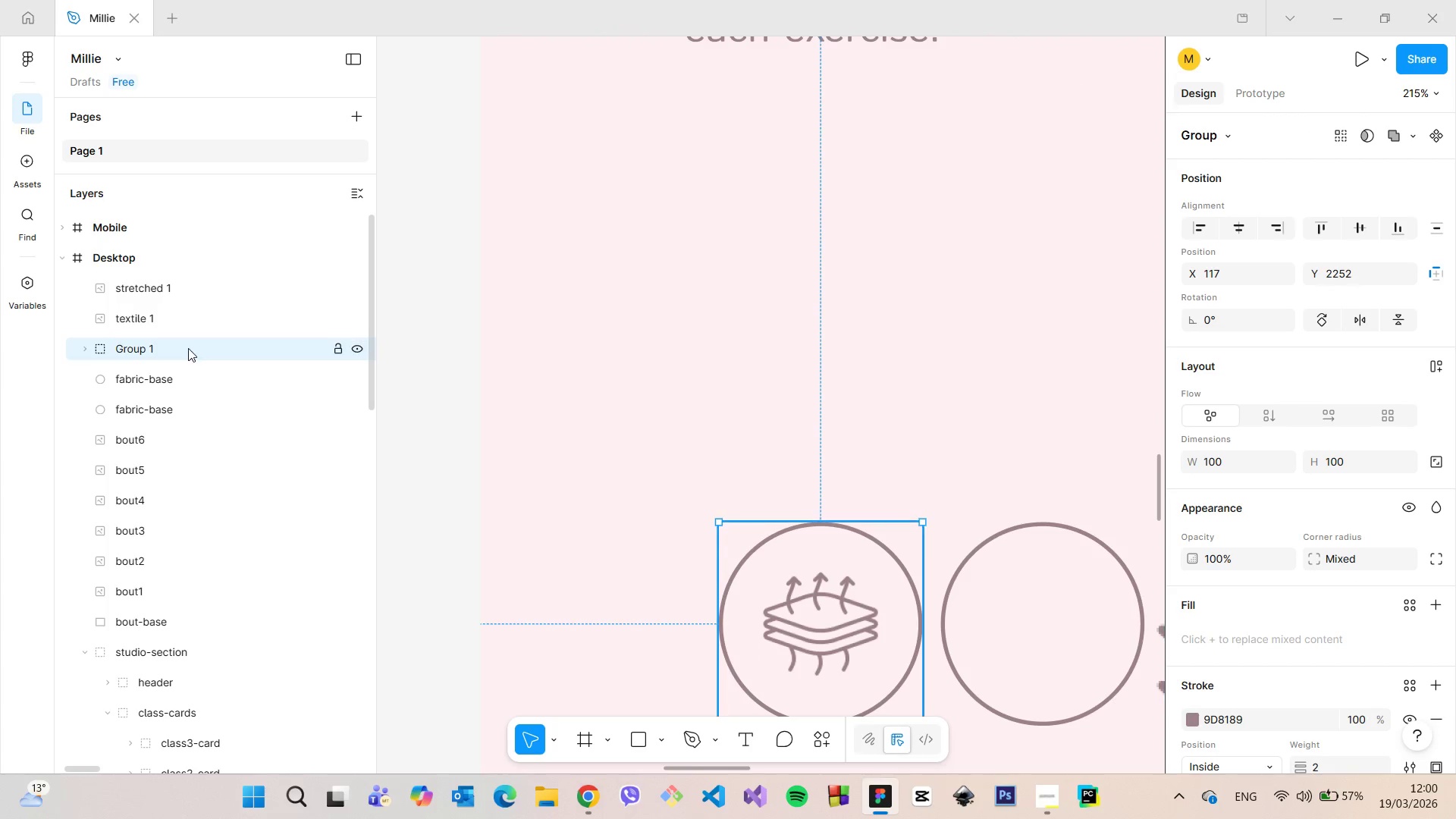 
double_click([188, 348])
 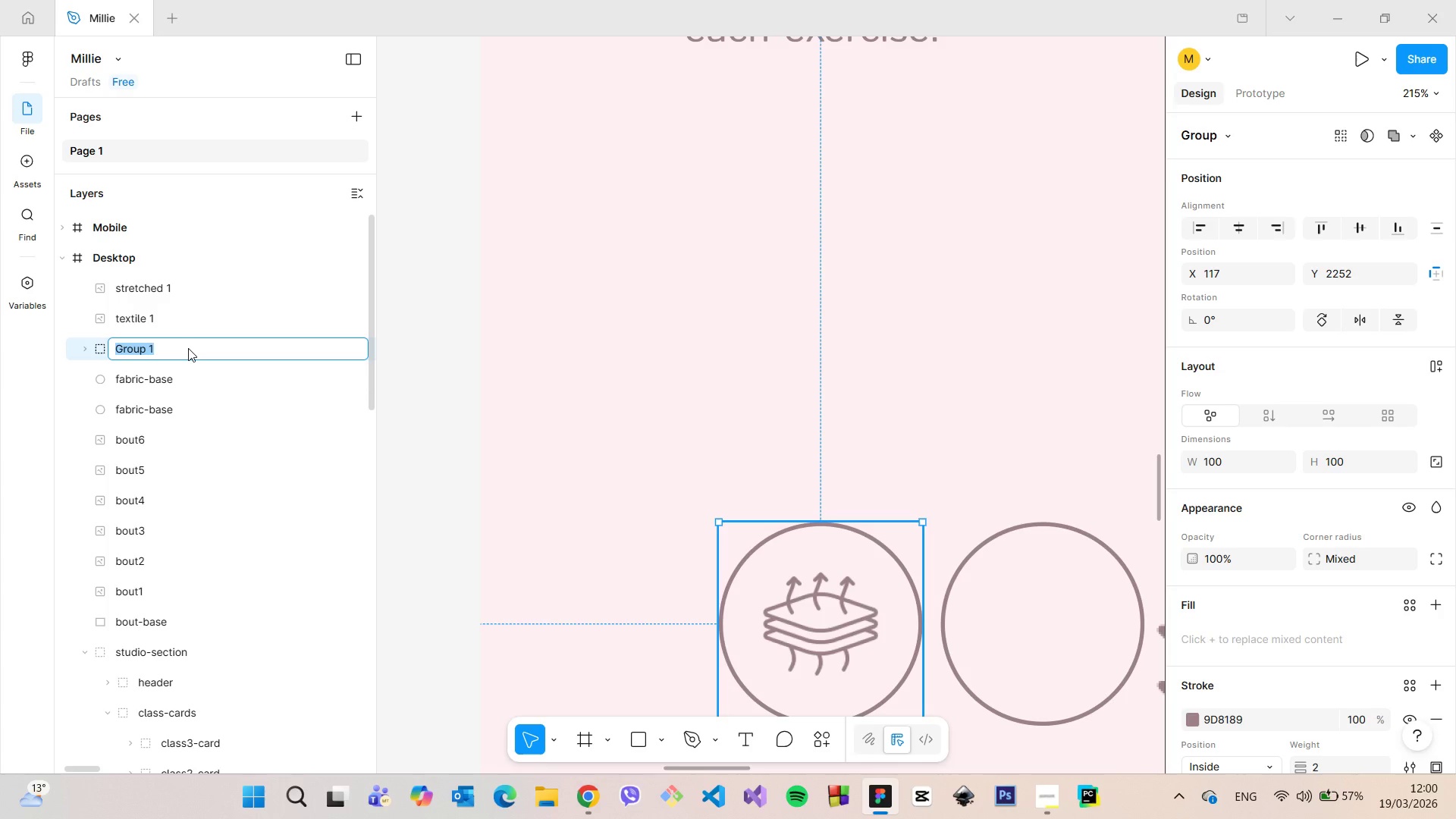 
type(fabric0)
key(Backspace)
type(=)
key(Backspace)
type(-icon1)
 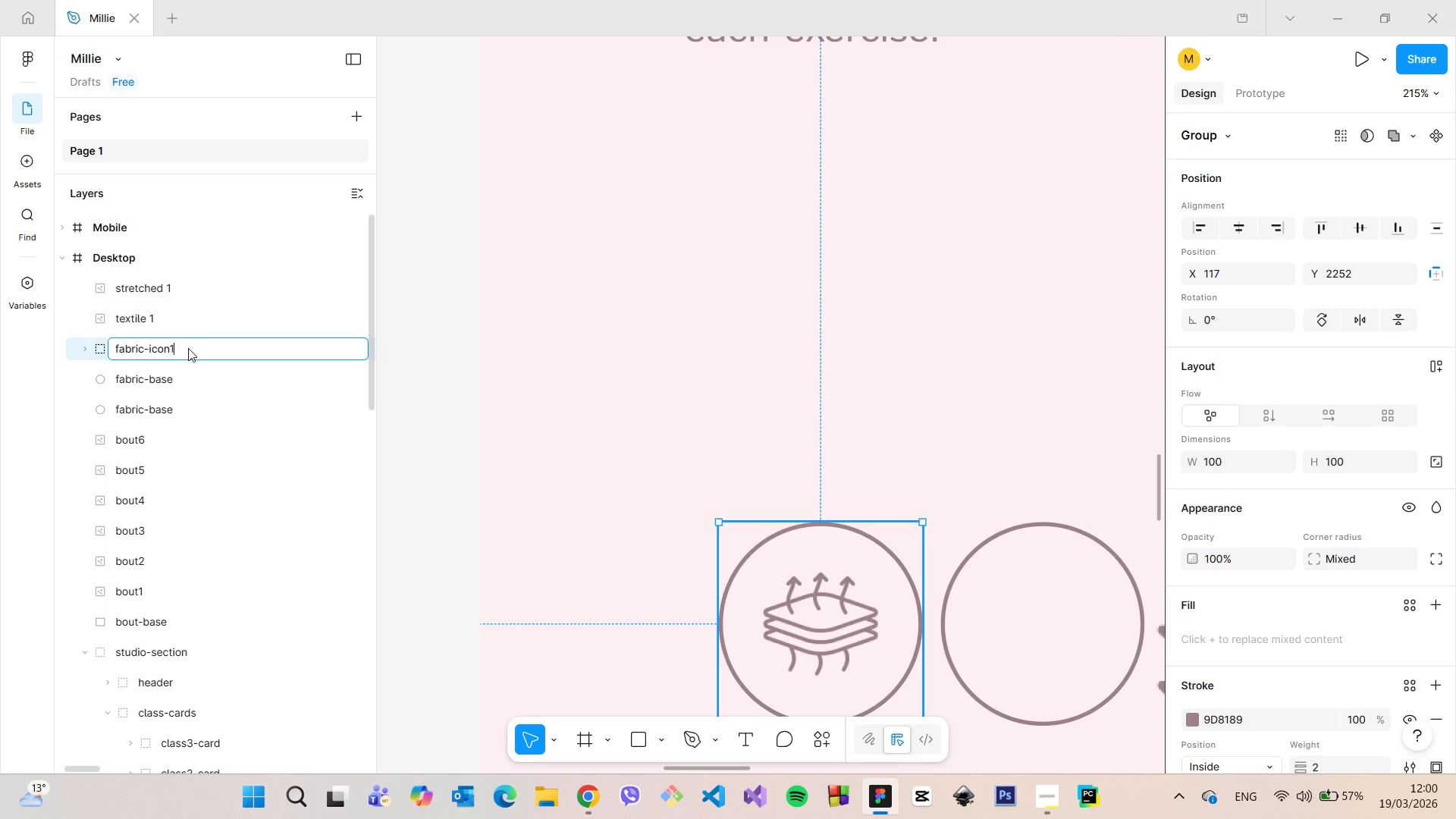 
key(Enter)
 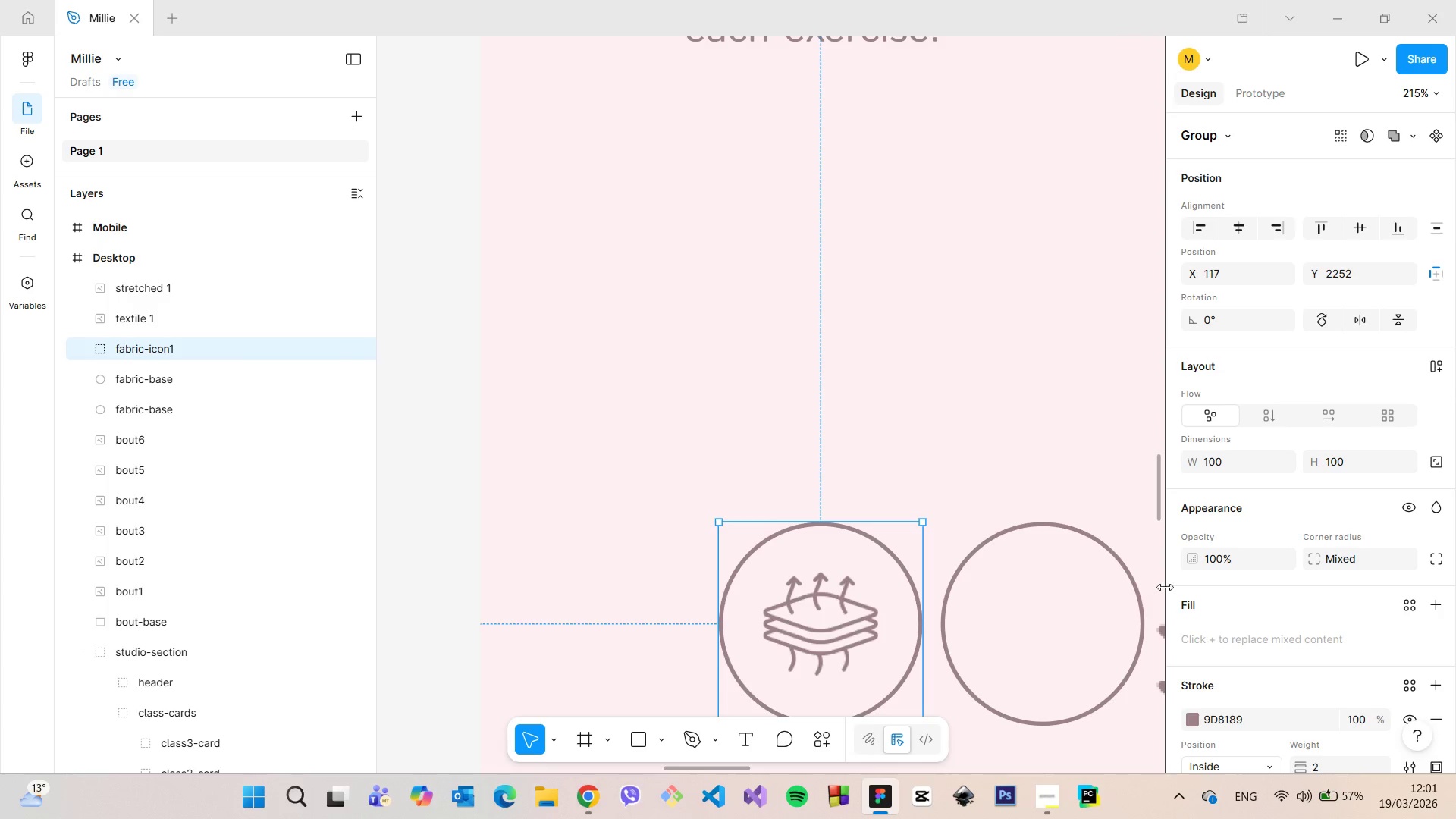 
scroll: coordinate [1065, 606], scroll_direction: down, amount: 5.0
 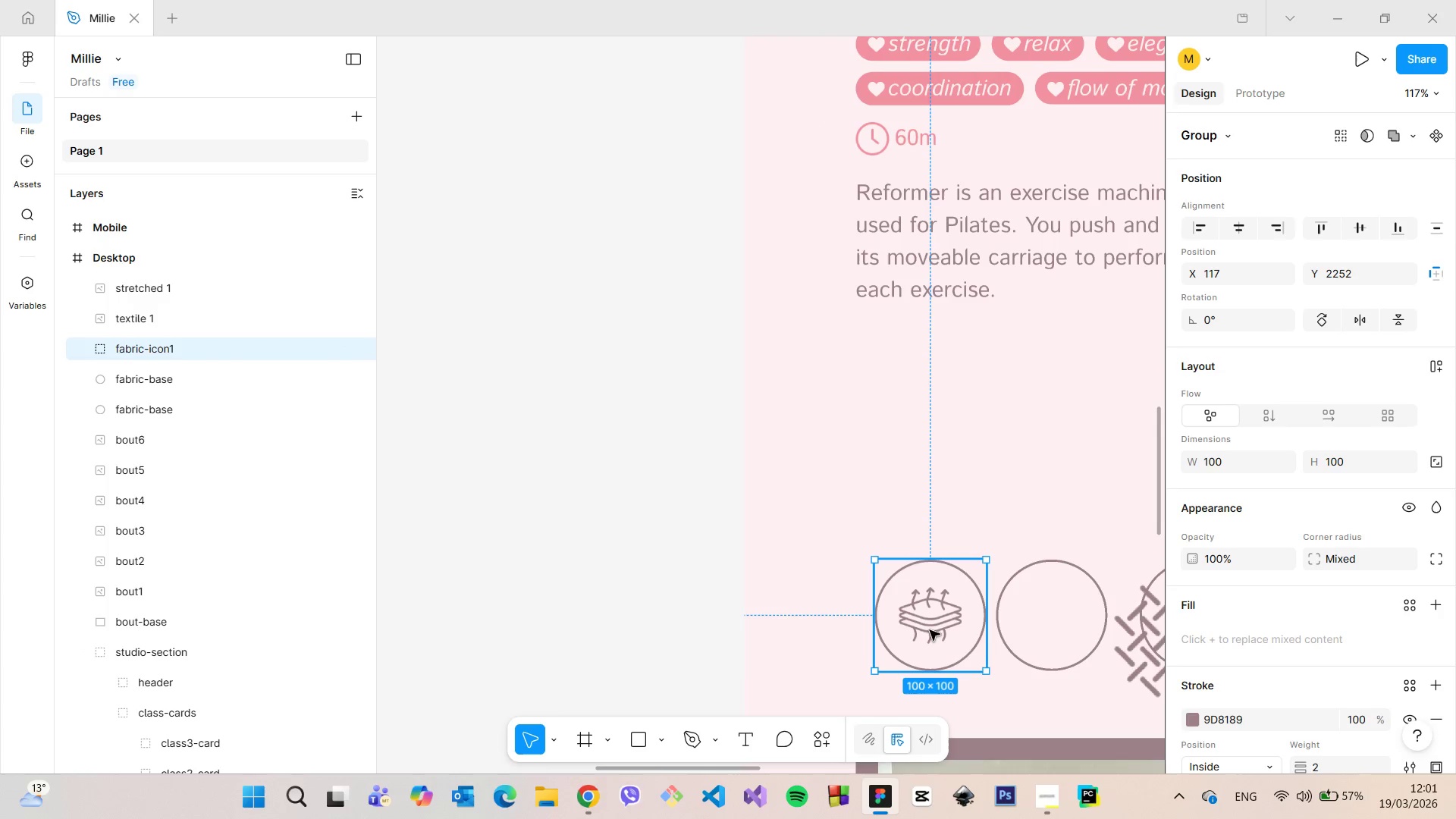 
left_click([1073, 645])
 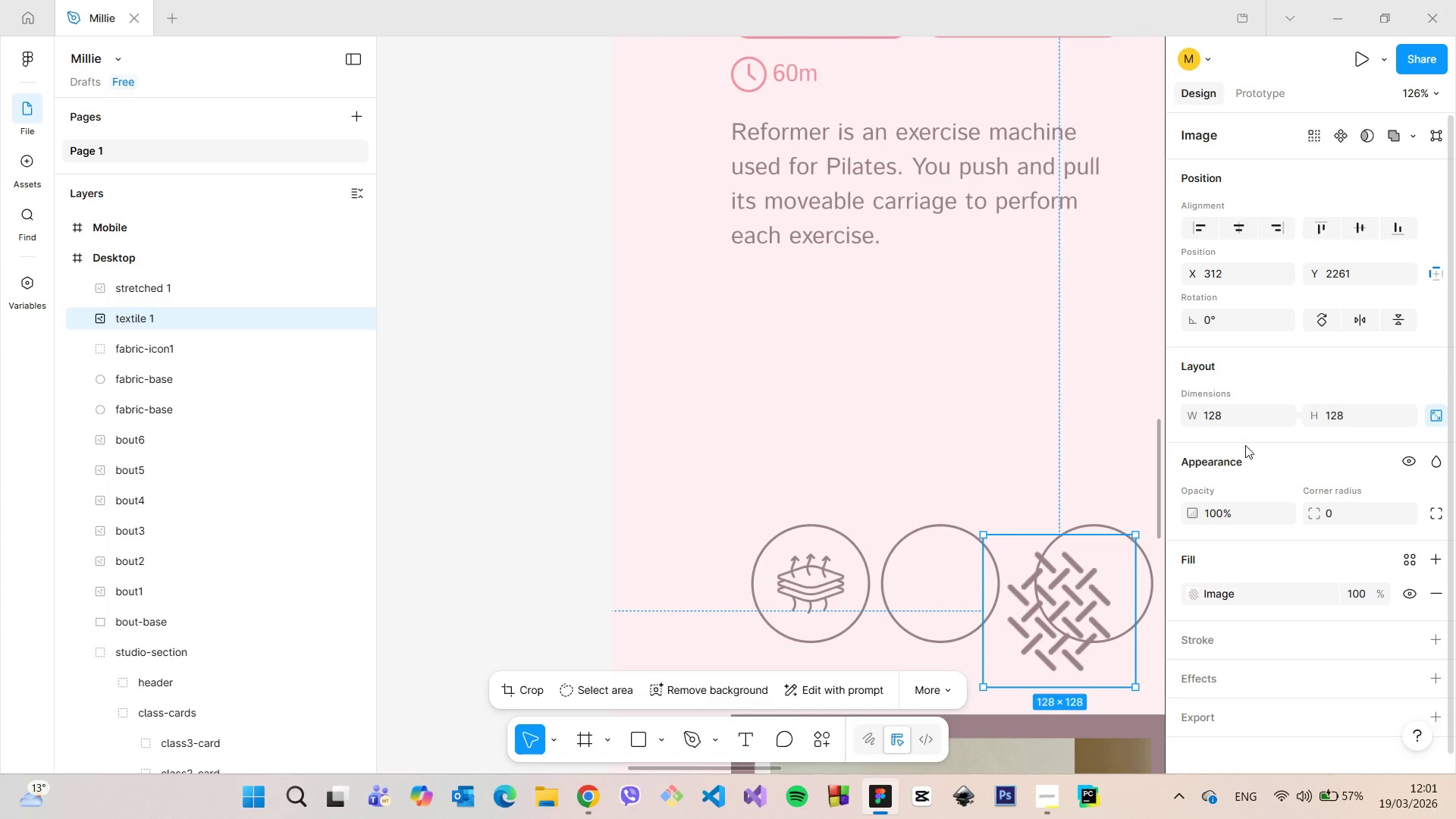 
scroll: coordinate [1072, 667], scroll_direction: up, amount: 1.0
 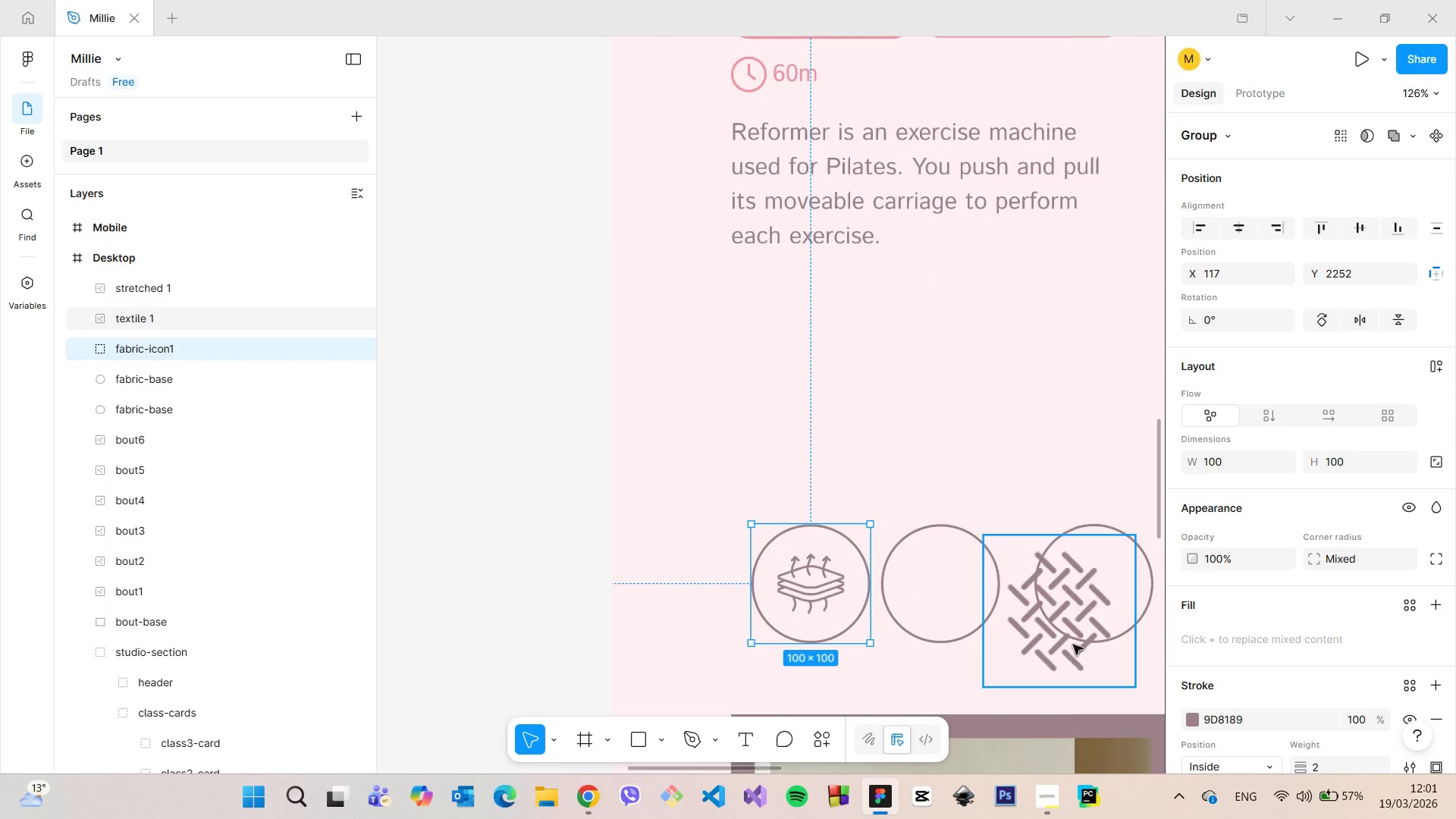 
left_click([1246, 425])
 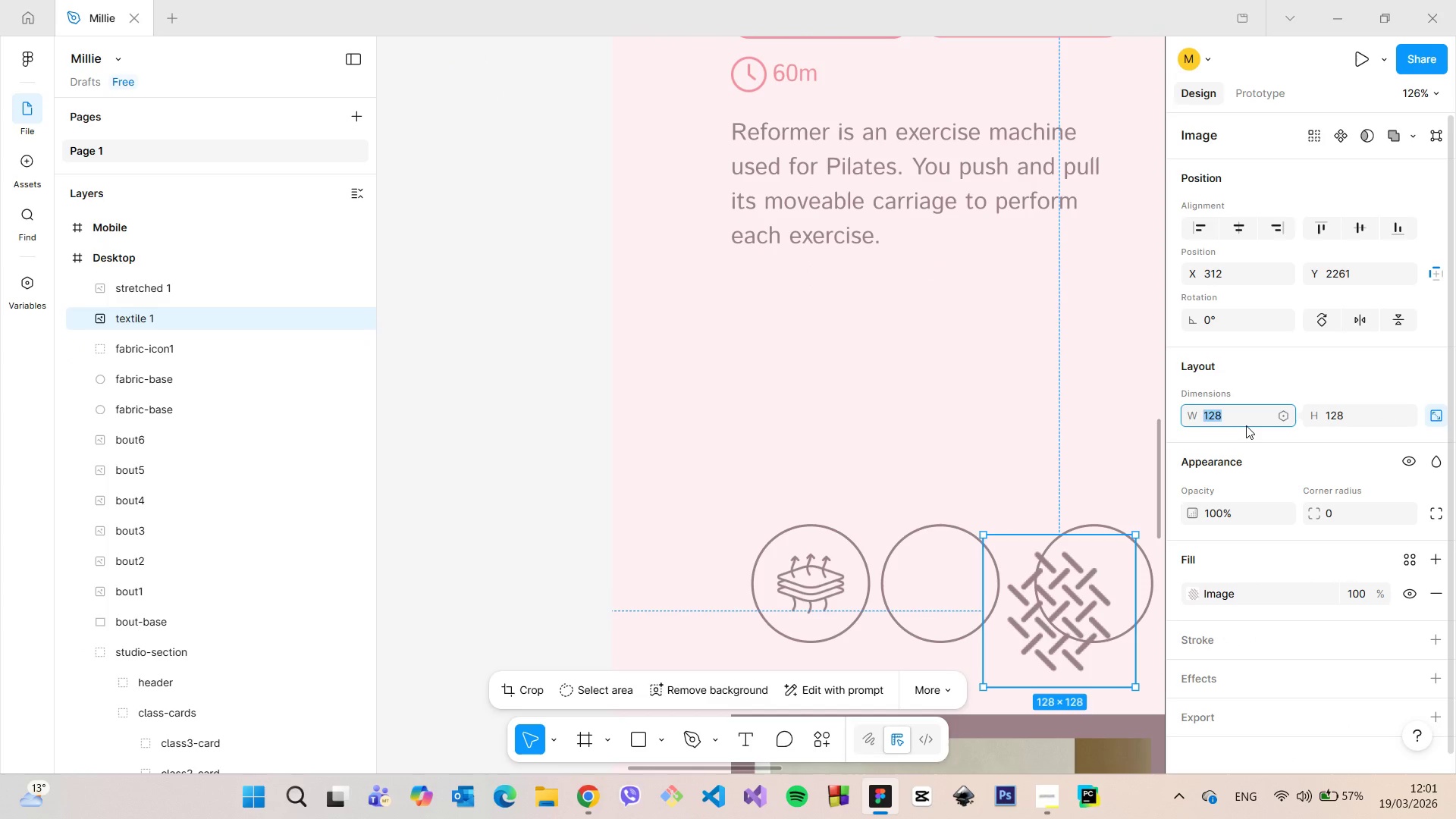 
type(80)
 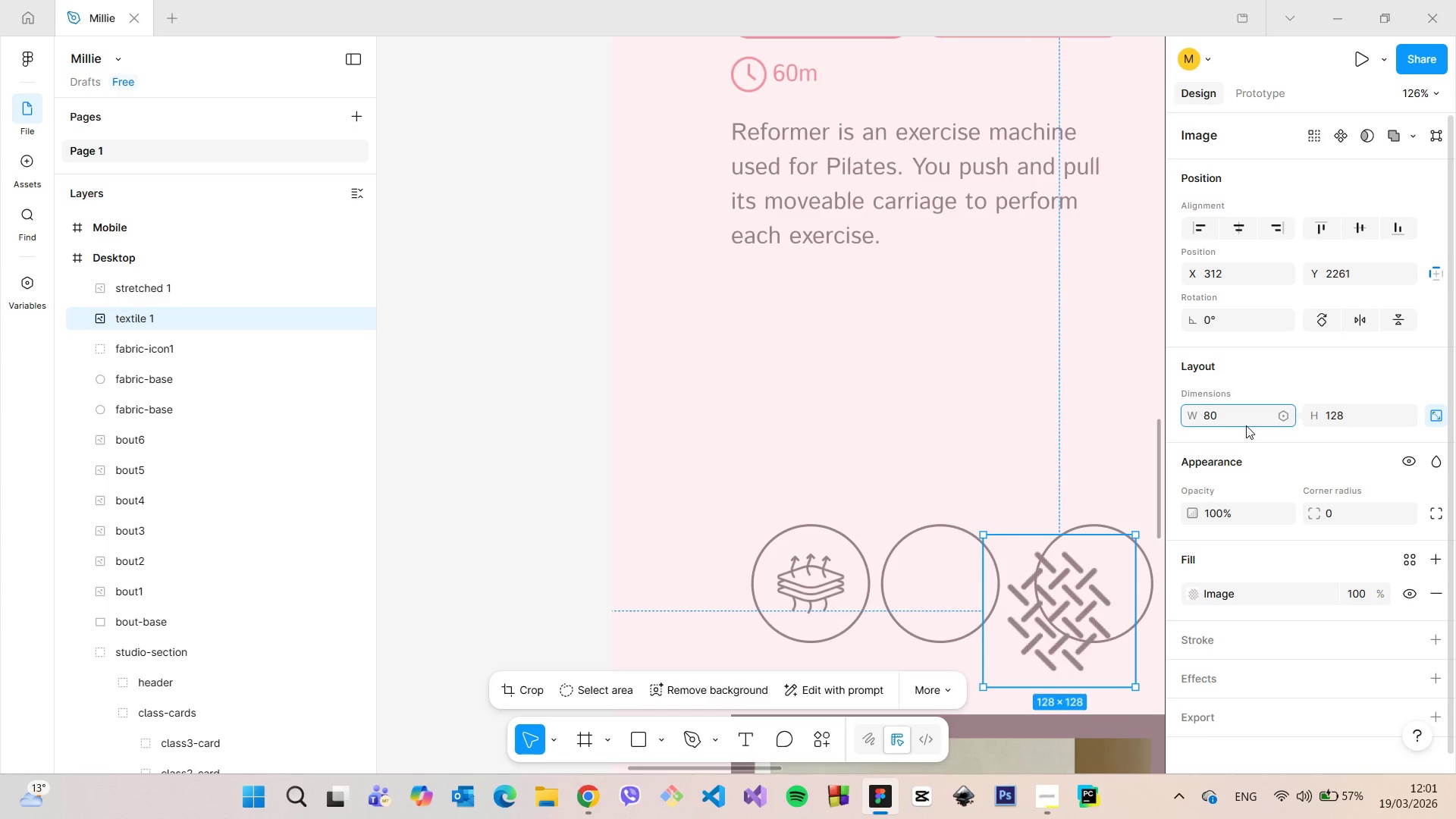 
key(Enter)
 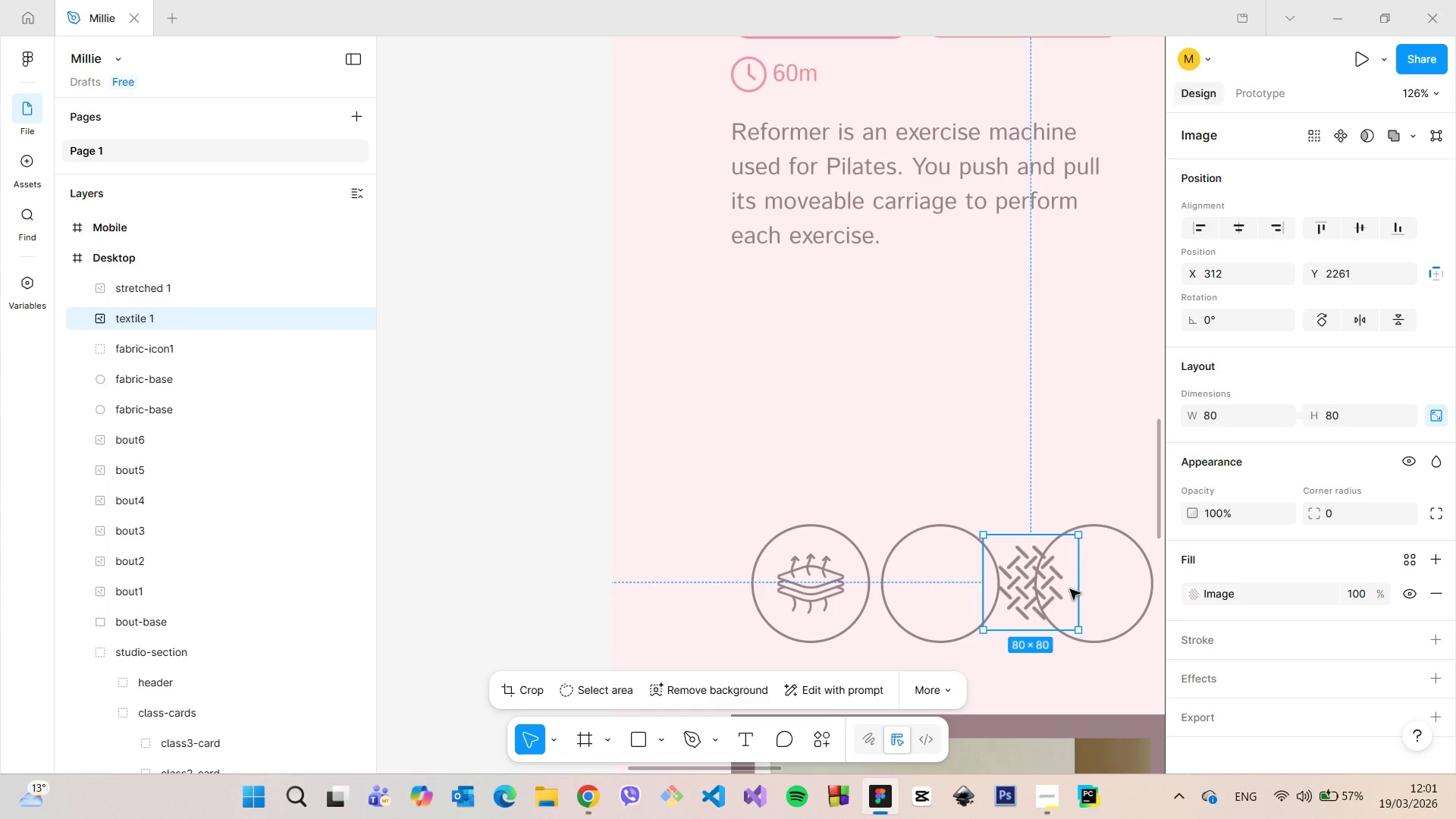 
left_click_drag(start_coordinate=[1046, 594], to_coordinate=[955, 591])
 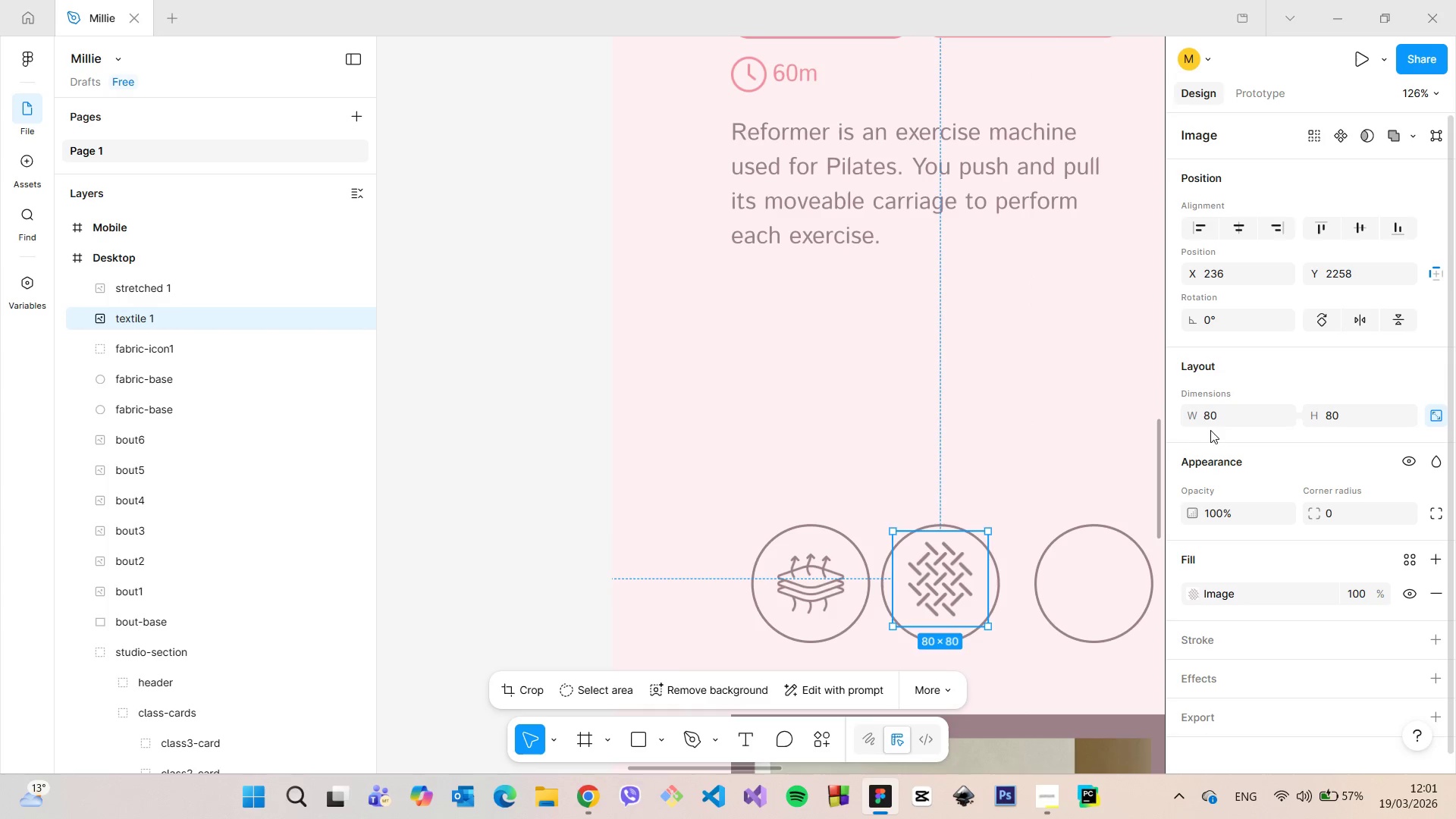 
left_click([1212, 422])
 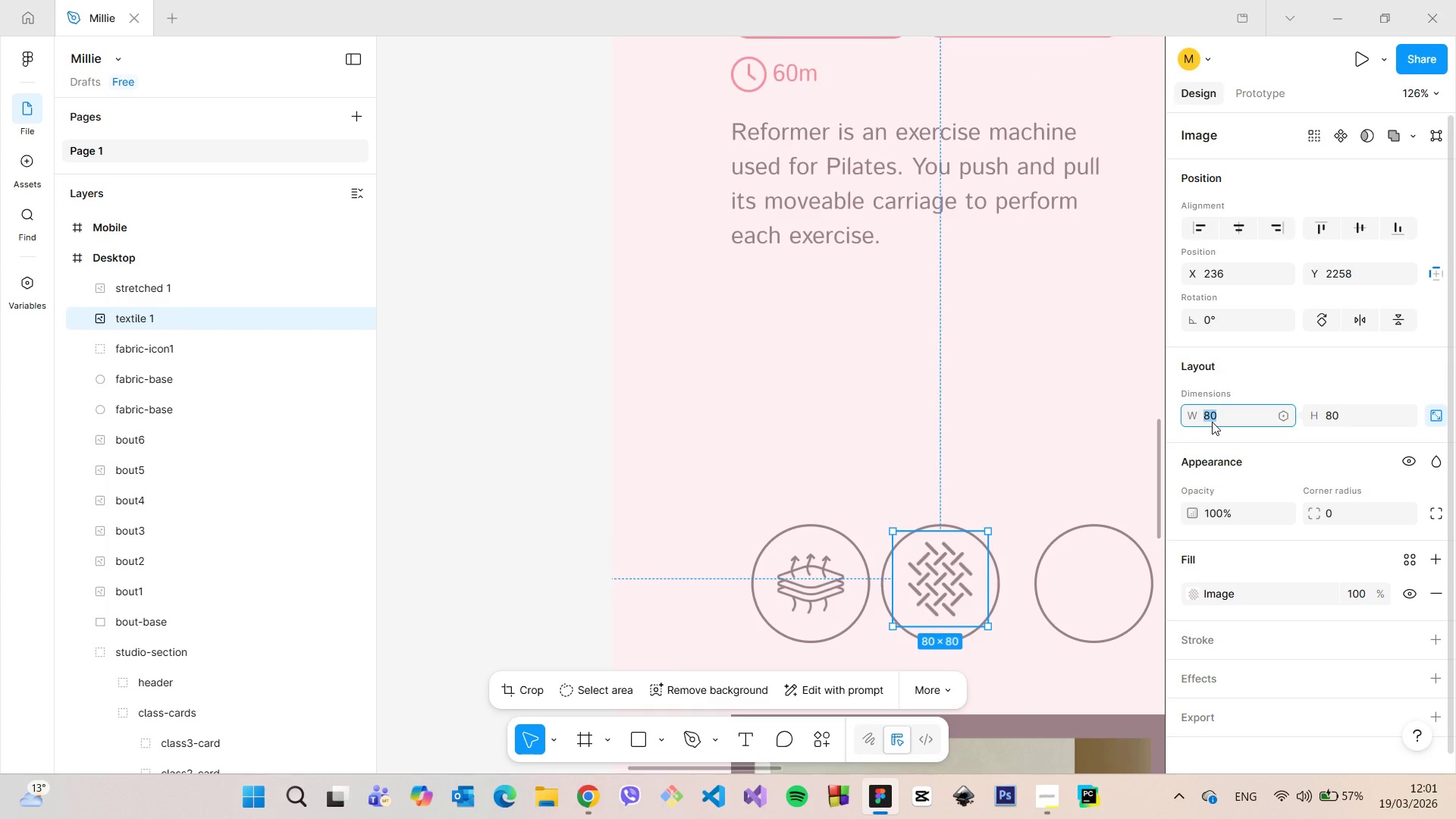 
type(60)
 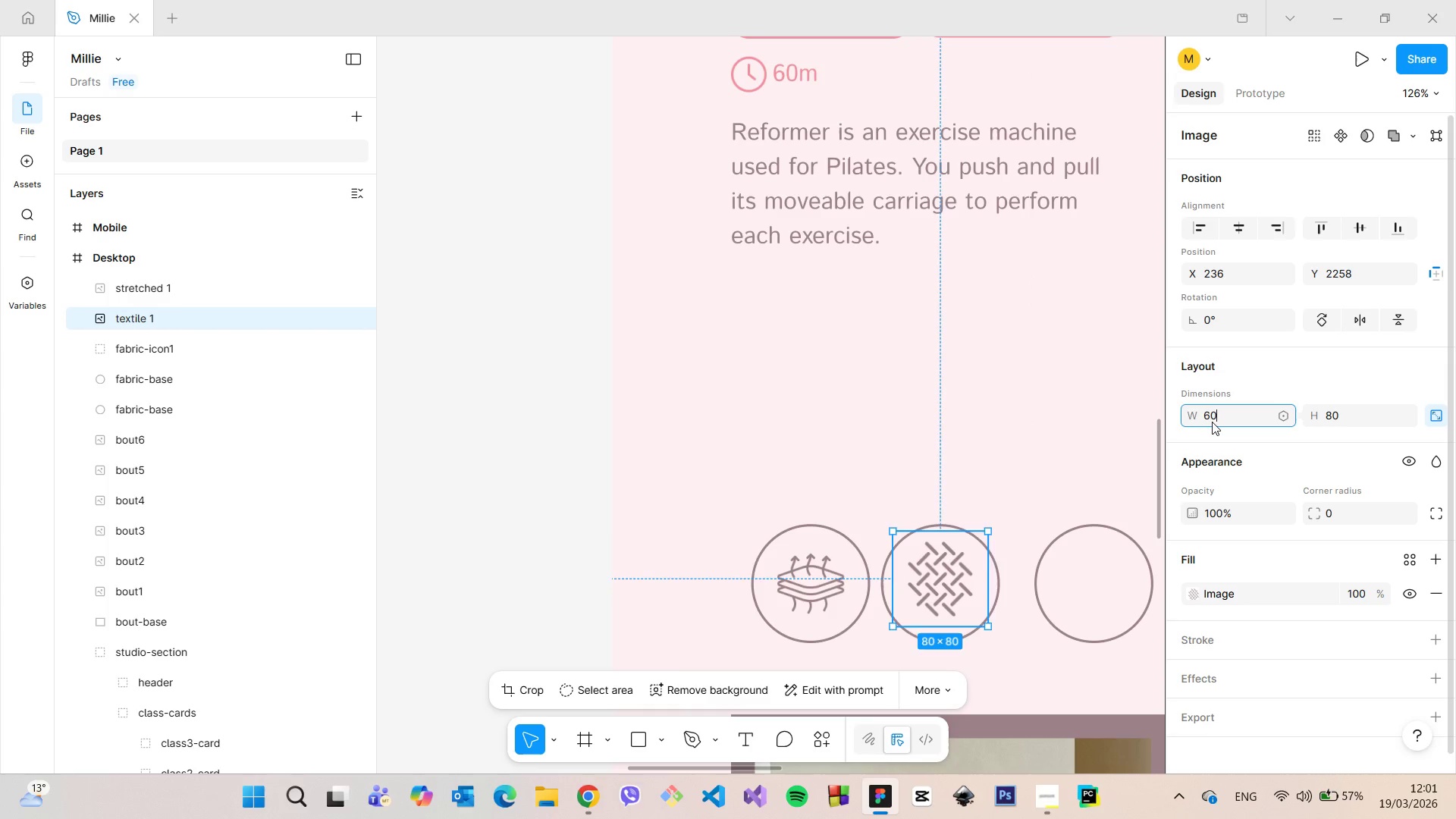 
key(Enter)
 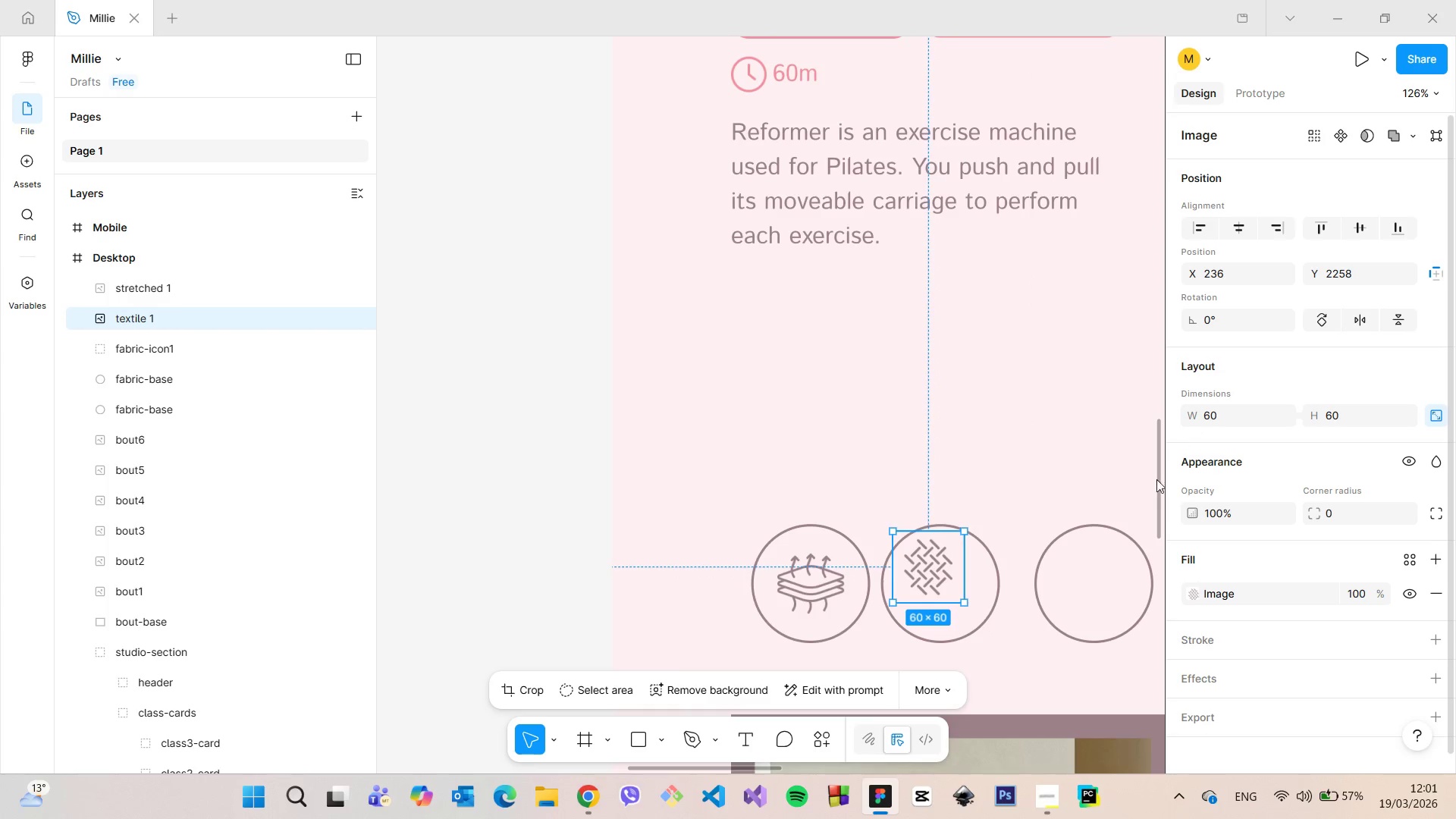 
scroll: coordinate [1008, 567], scroll_direction: up, amount: 4.0
 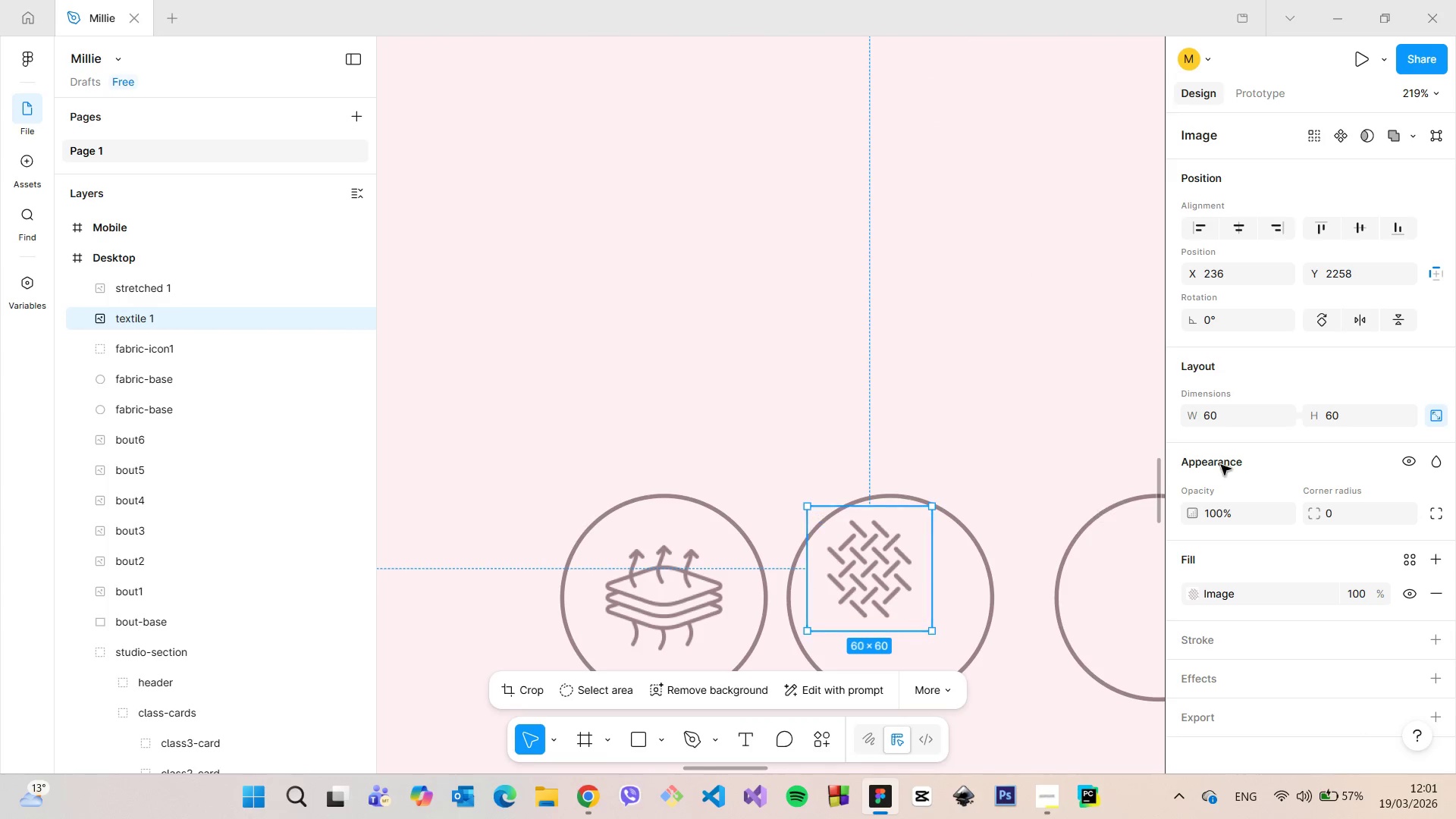 
left_click([1235, 416])
 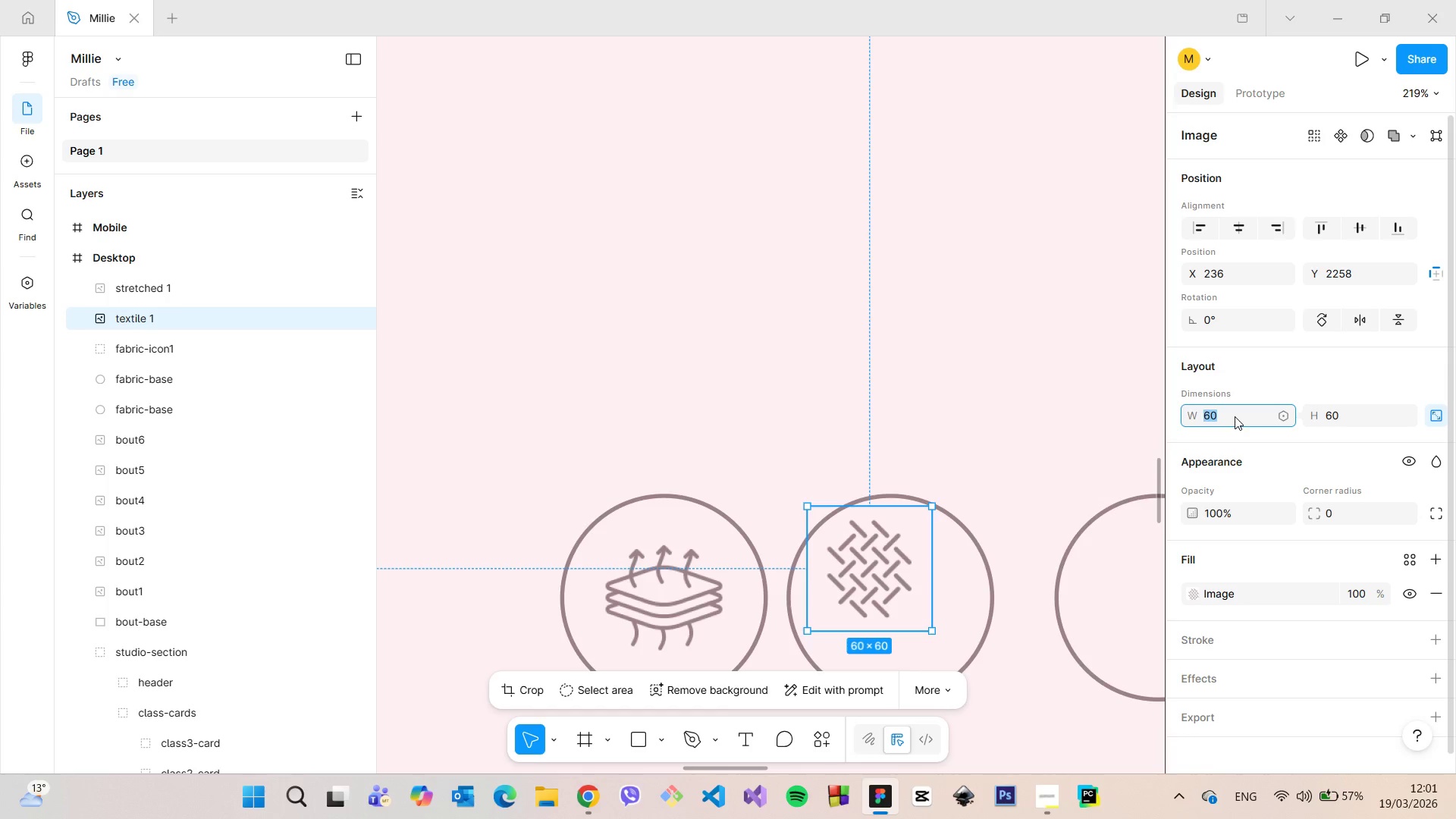 
type(75)
 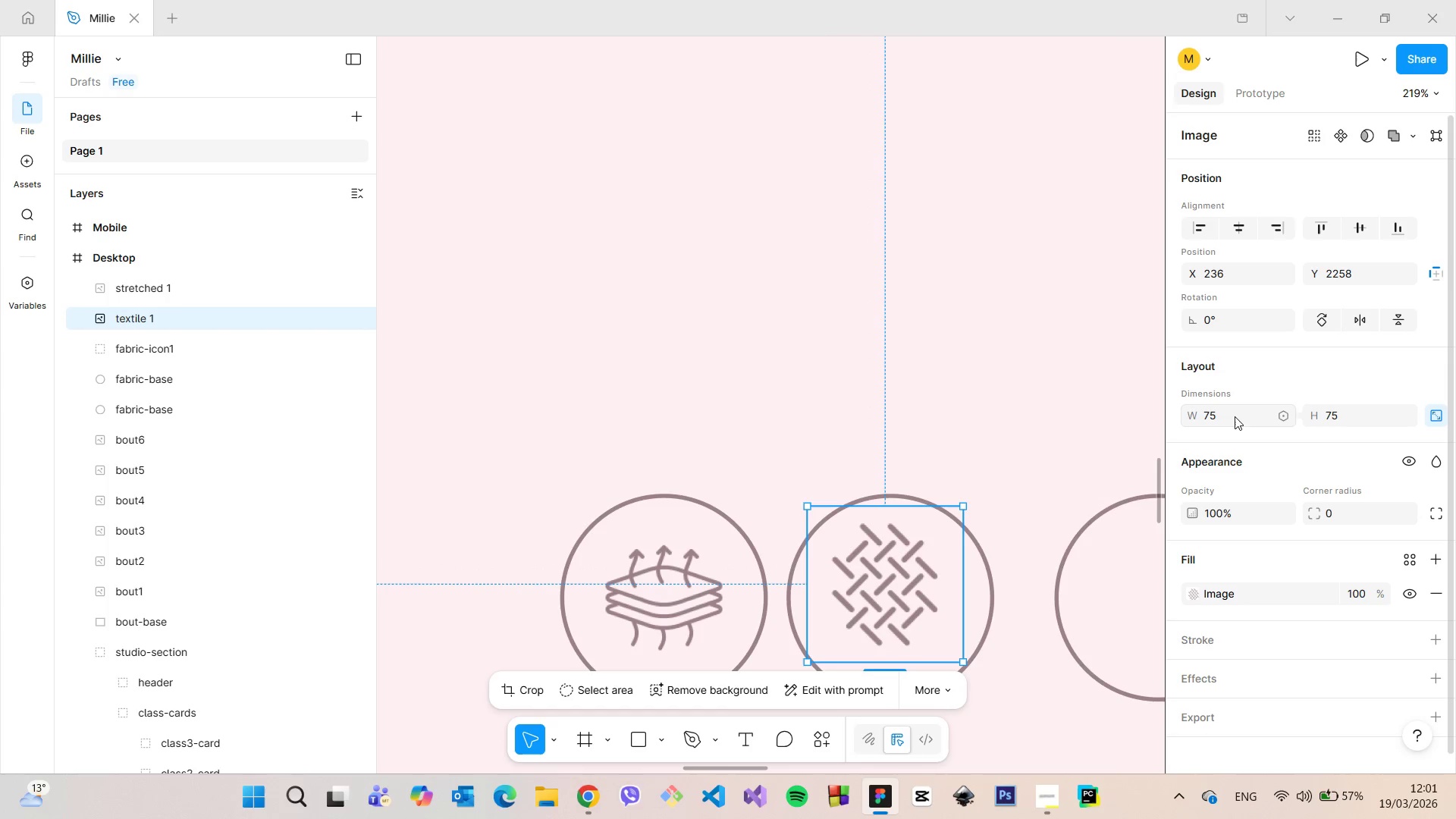 
key(Enter)
 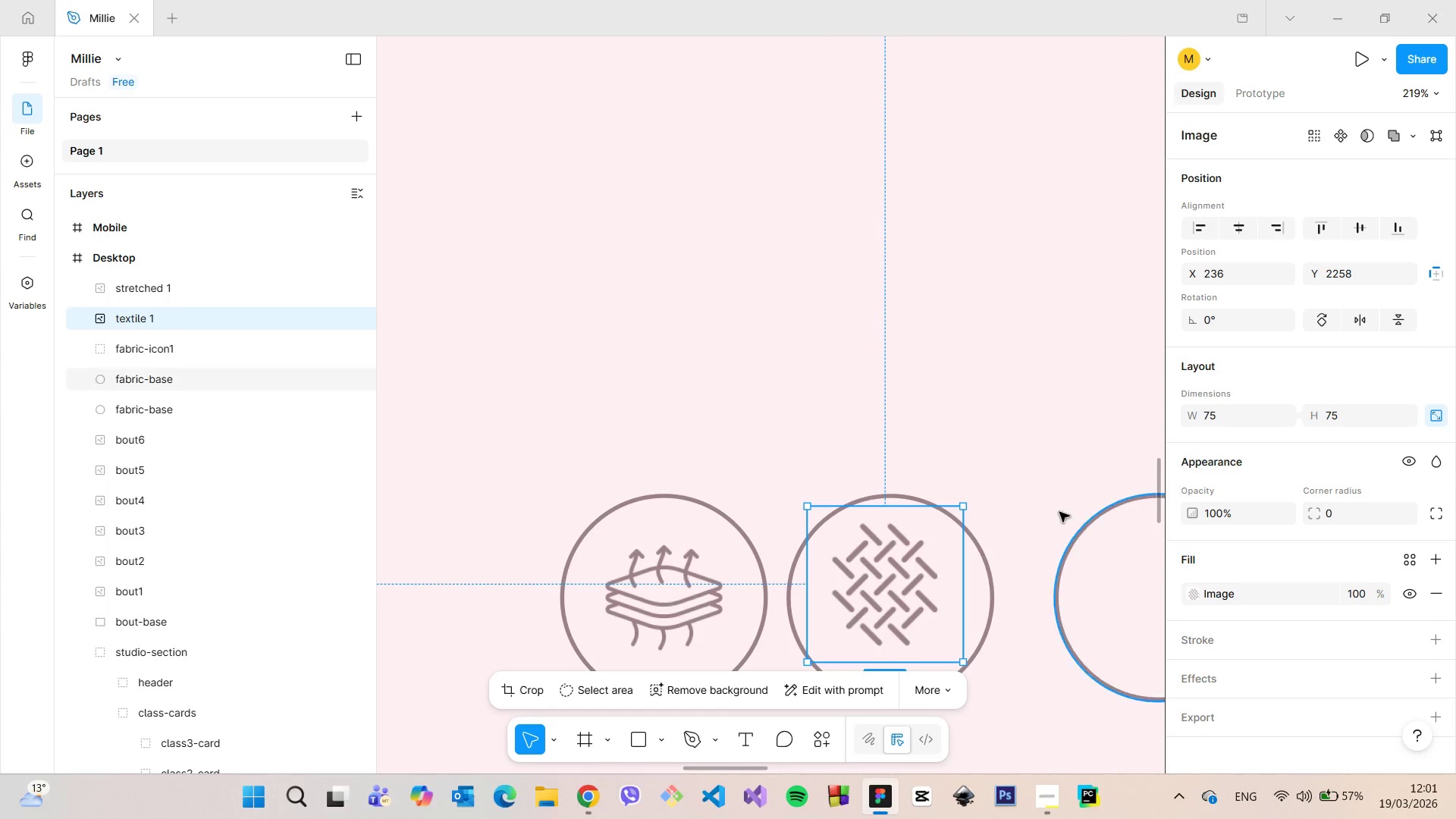 
scroll: coordinate [966, 513], scroll_direction: down, amount: 3.0
 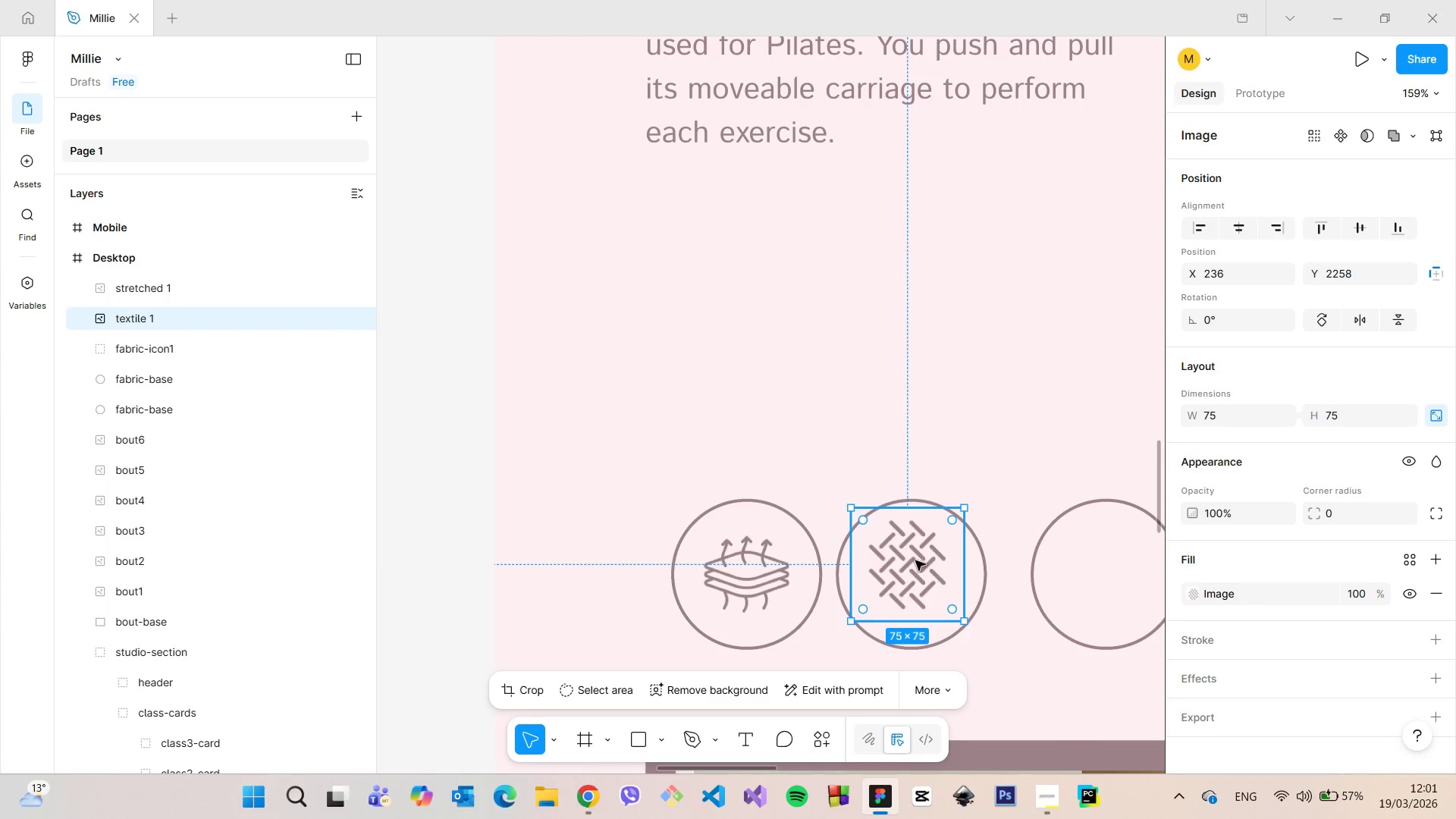 
left_click_drag(start_coordinate=[911, 561], to_coordinate=[910, 575])
 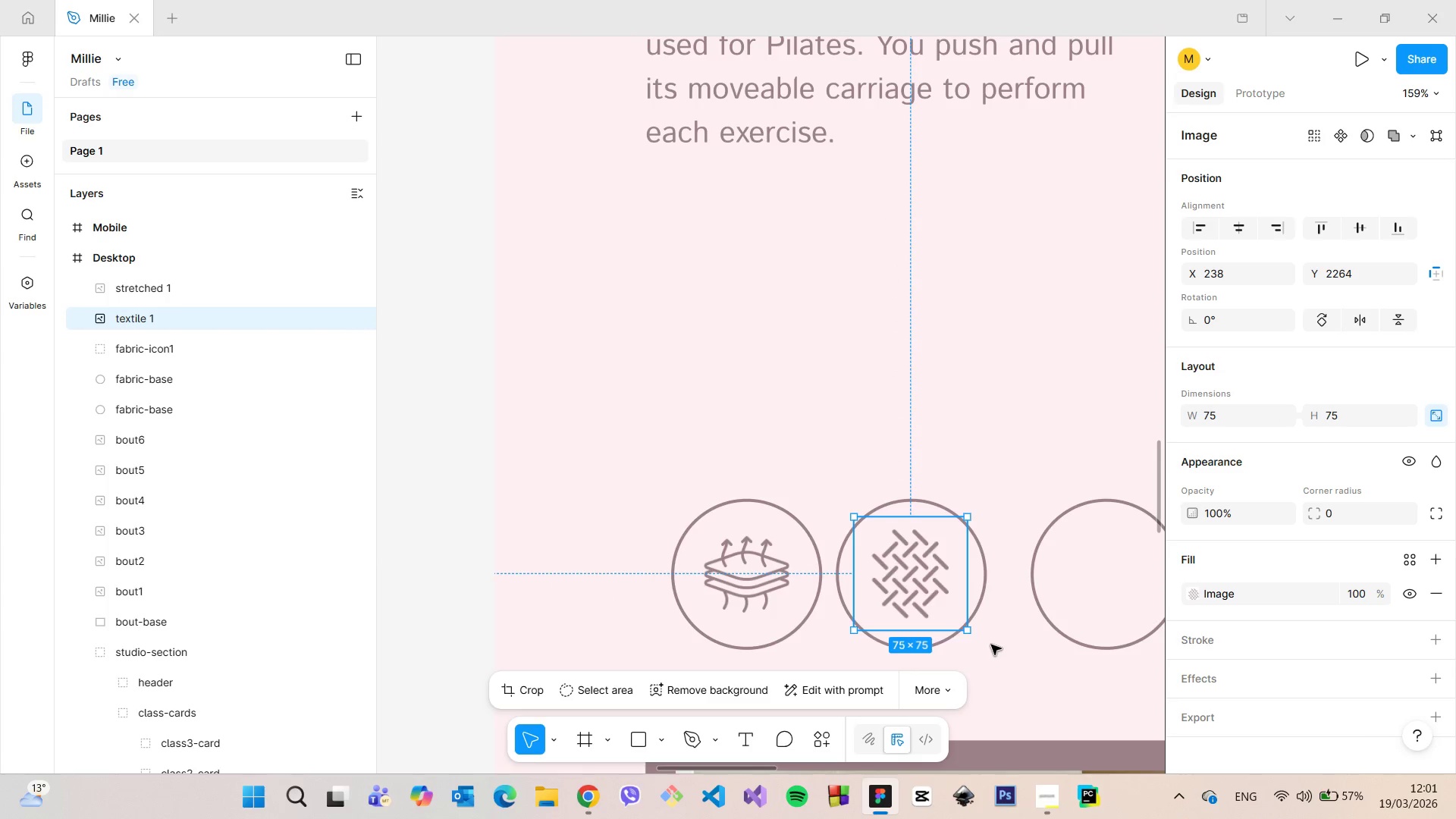 
left_click([991, 645])
 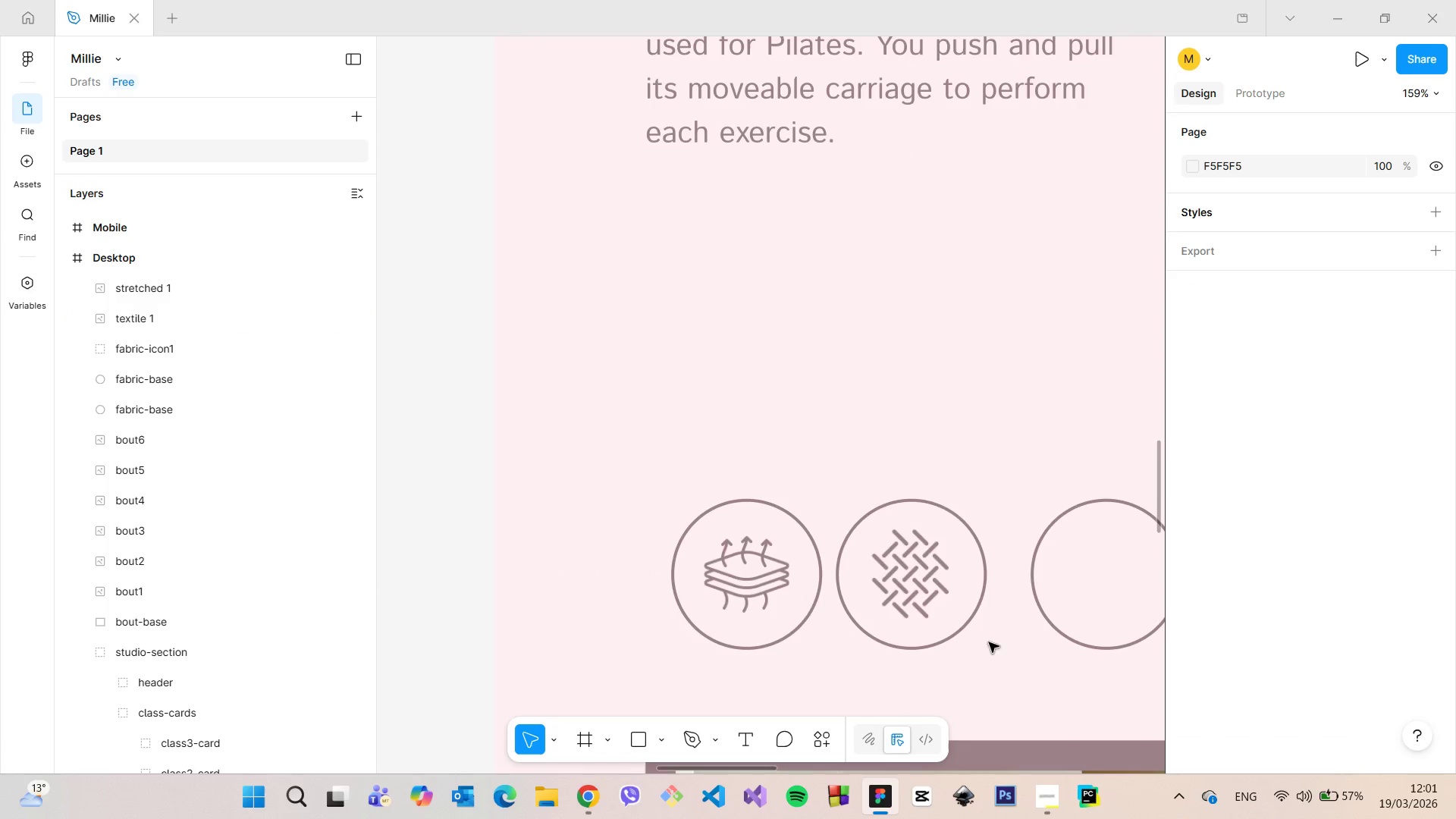 
scroll: coordinate [987, 642], scroll_direction: up, amount: 5.0
 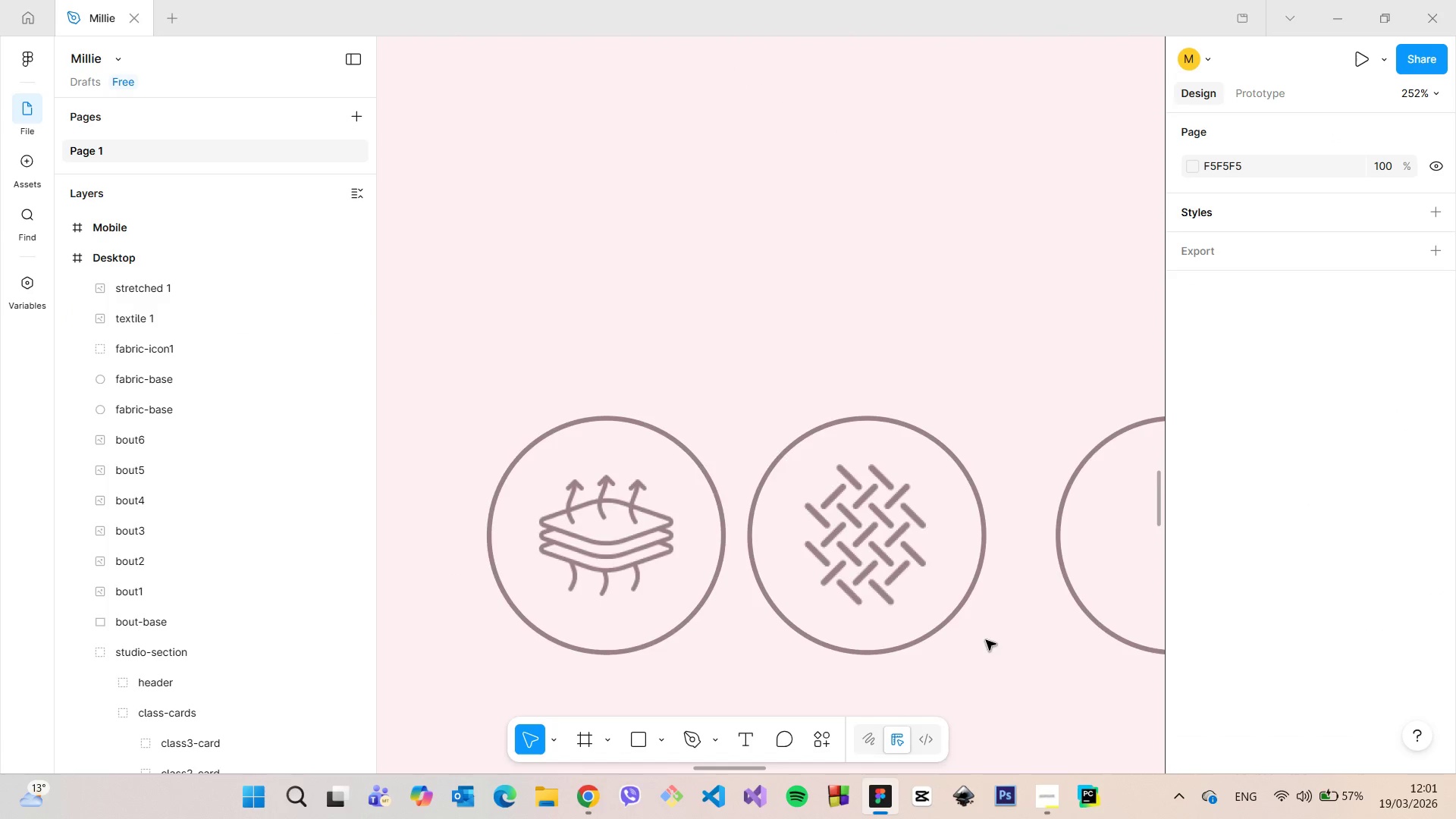 
scroll: coordinate [973, 639], scroll_direction: down, amount: 26.0
 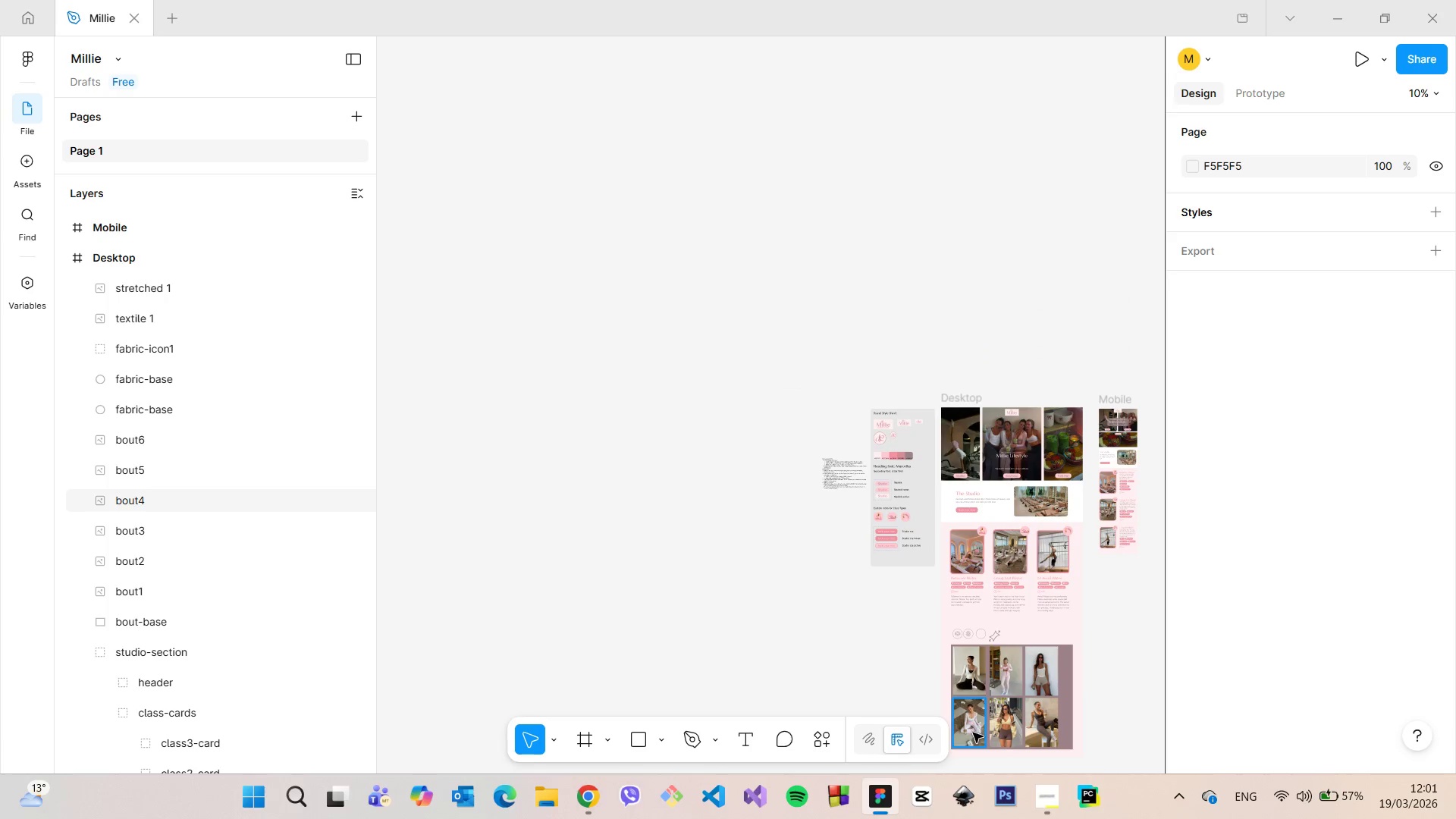 
scroll: coordinate [984, 547], scroll_direction: up, amount: 13.0
 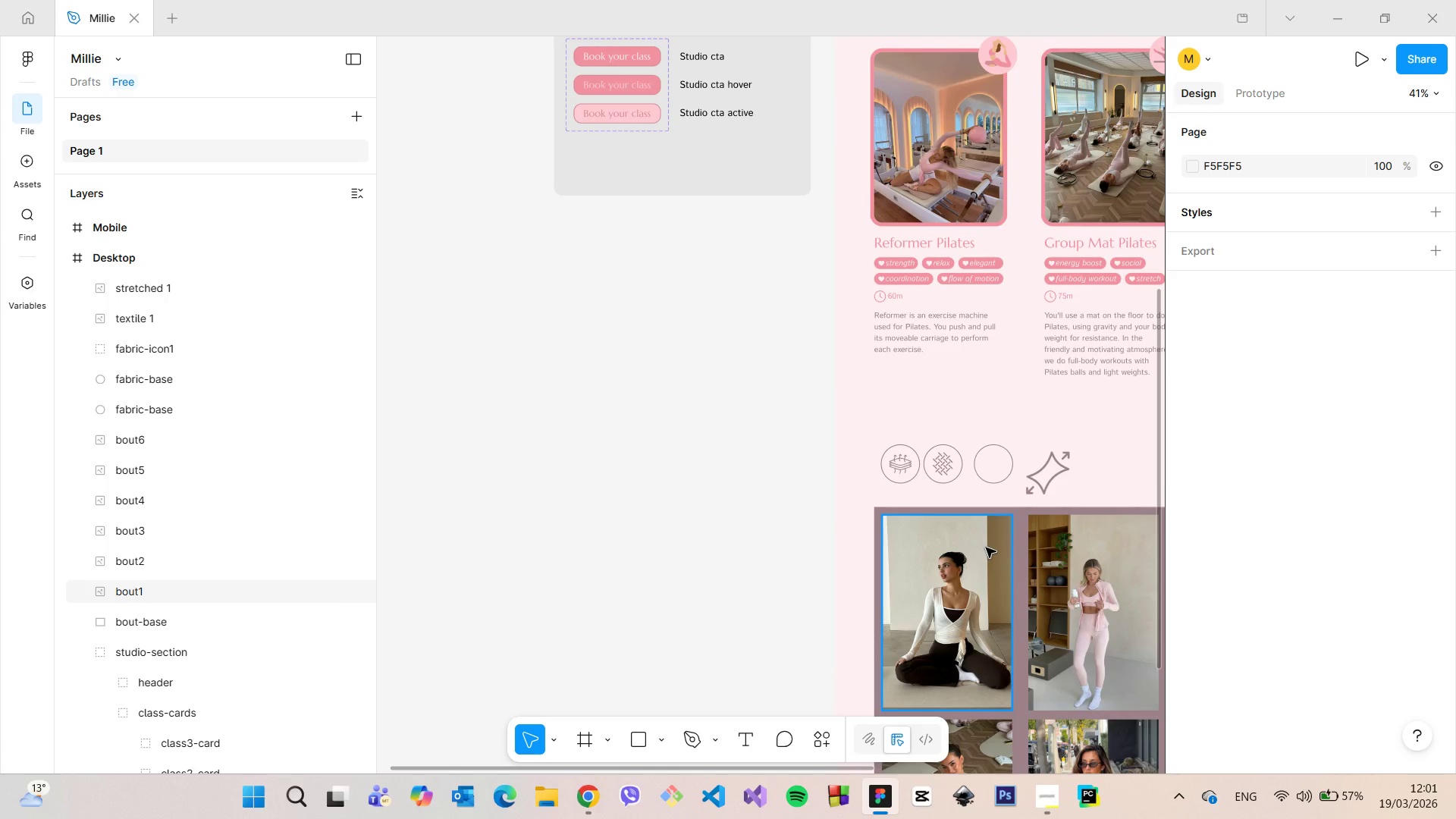 
scroll: coordinate [998, 547], scroll_direction: down, amount: 9.0
 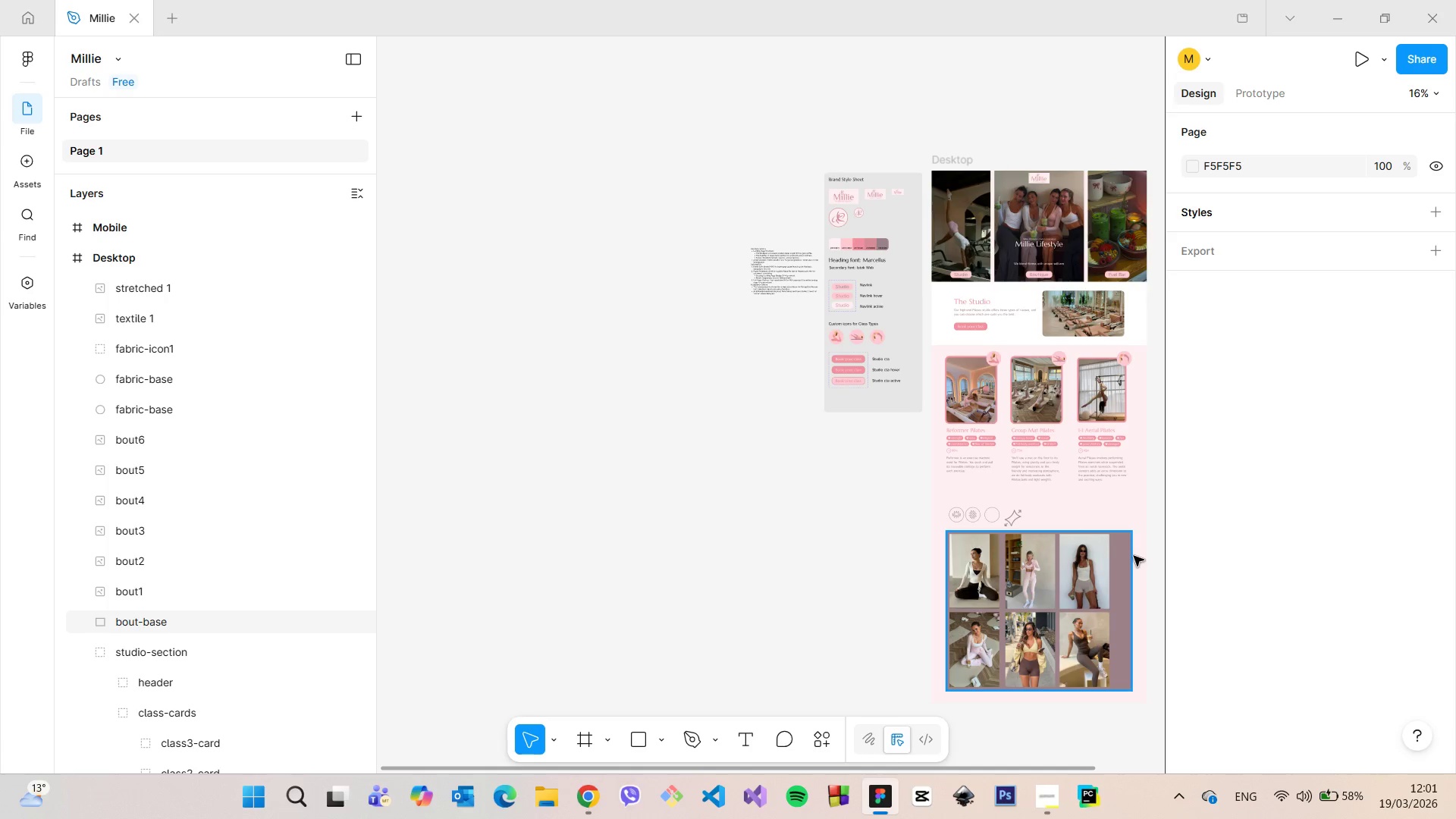 
scroll: coordinate [974, 520], scroll_direction: up, amount: 19.0
 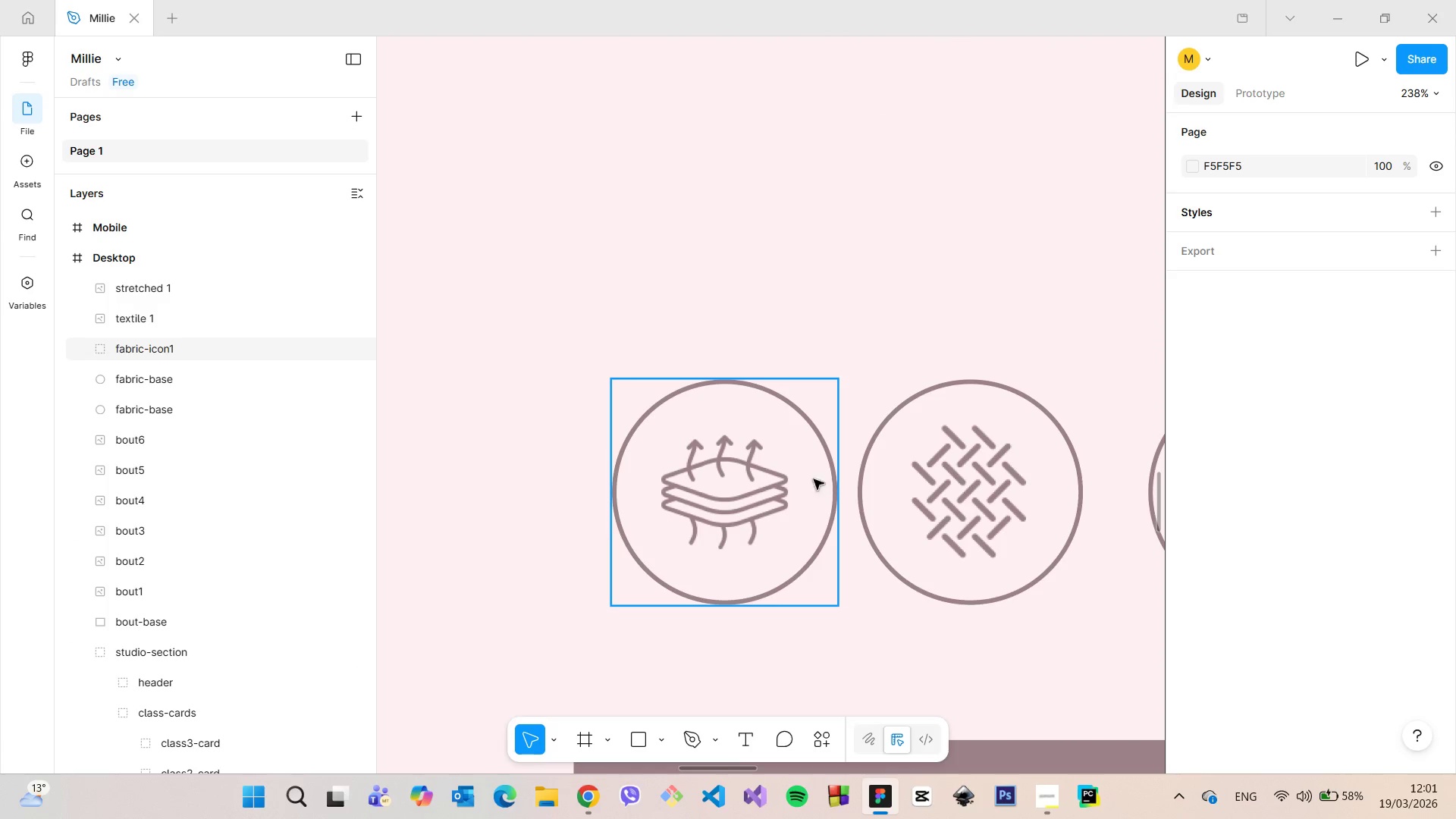 
left_click([783, 479])
 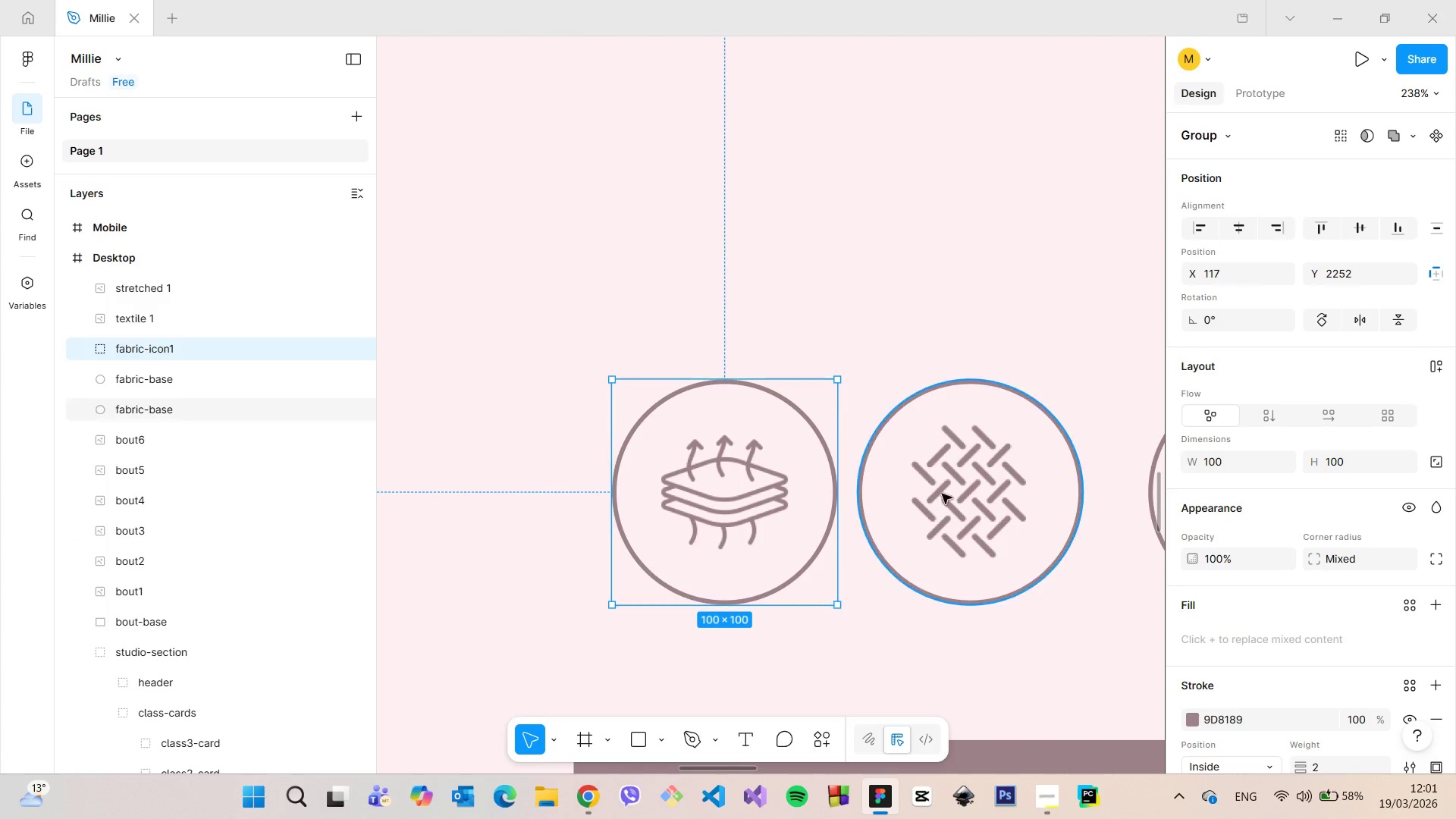 
left_click([943, 494])
 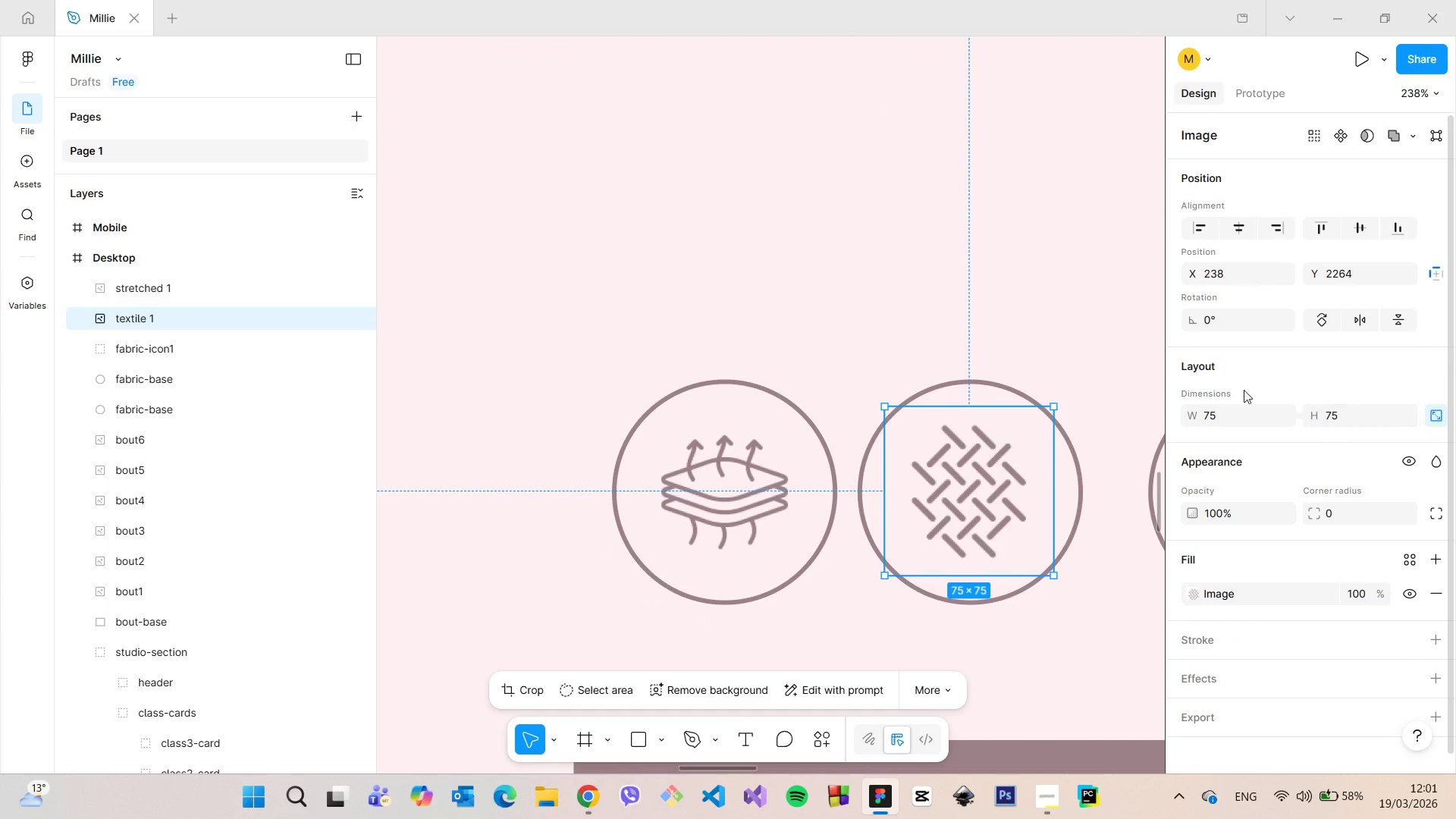 
left_click([1212, 410])
 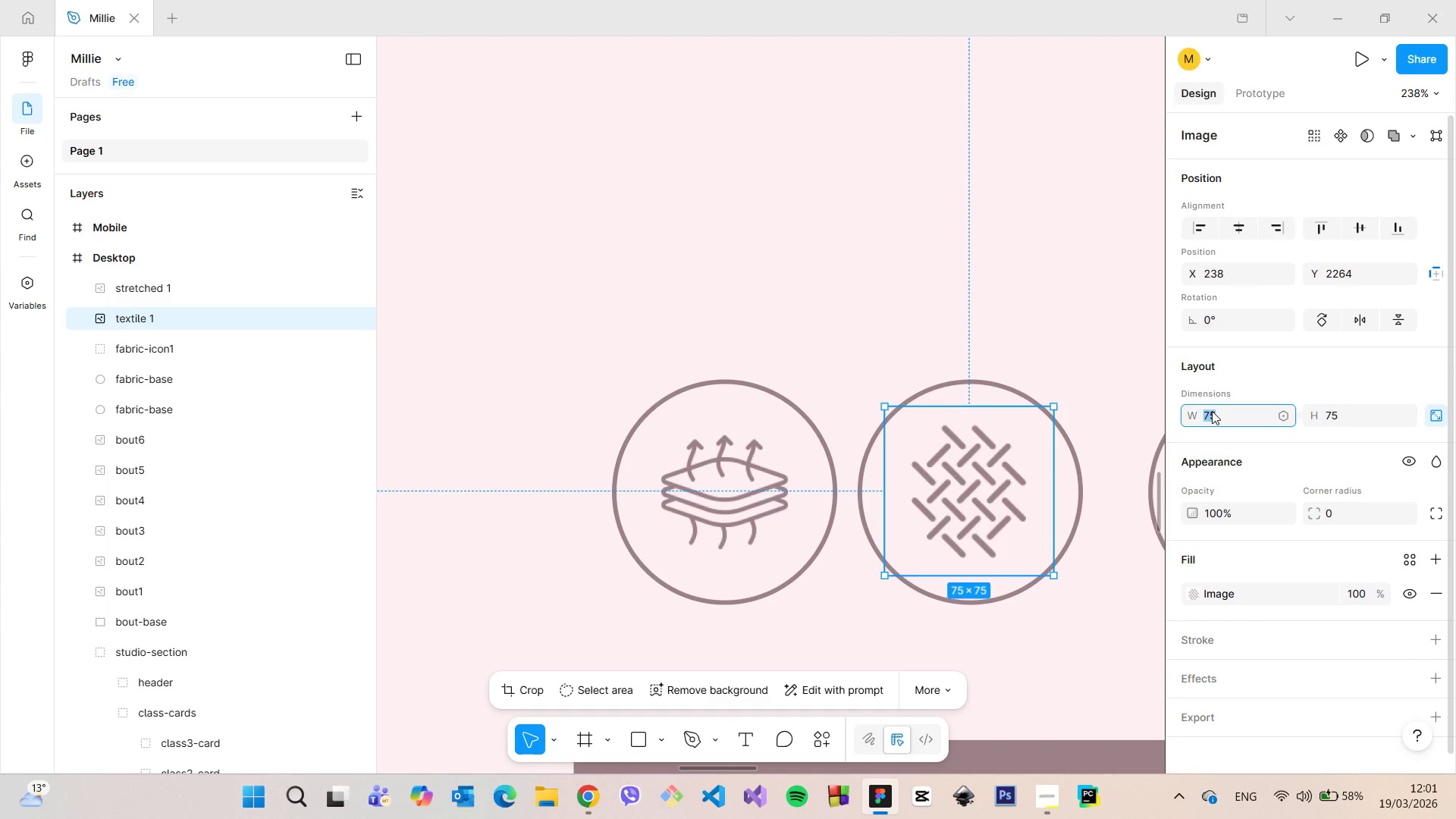 
type(80)
 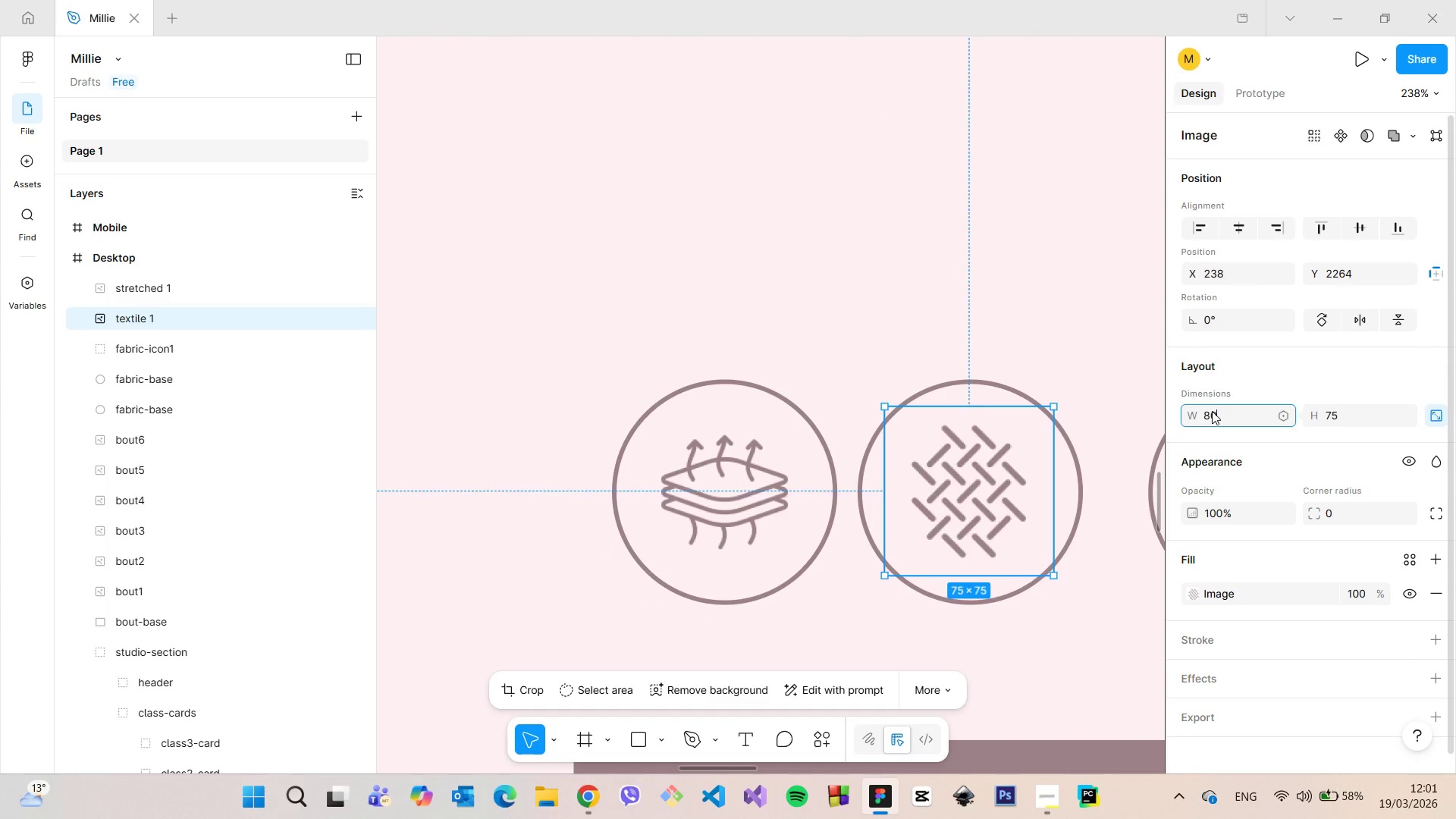 
key(Enter)
 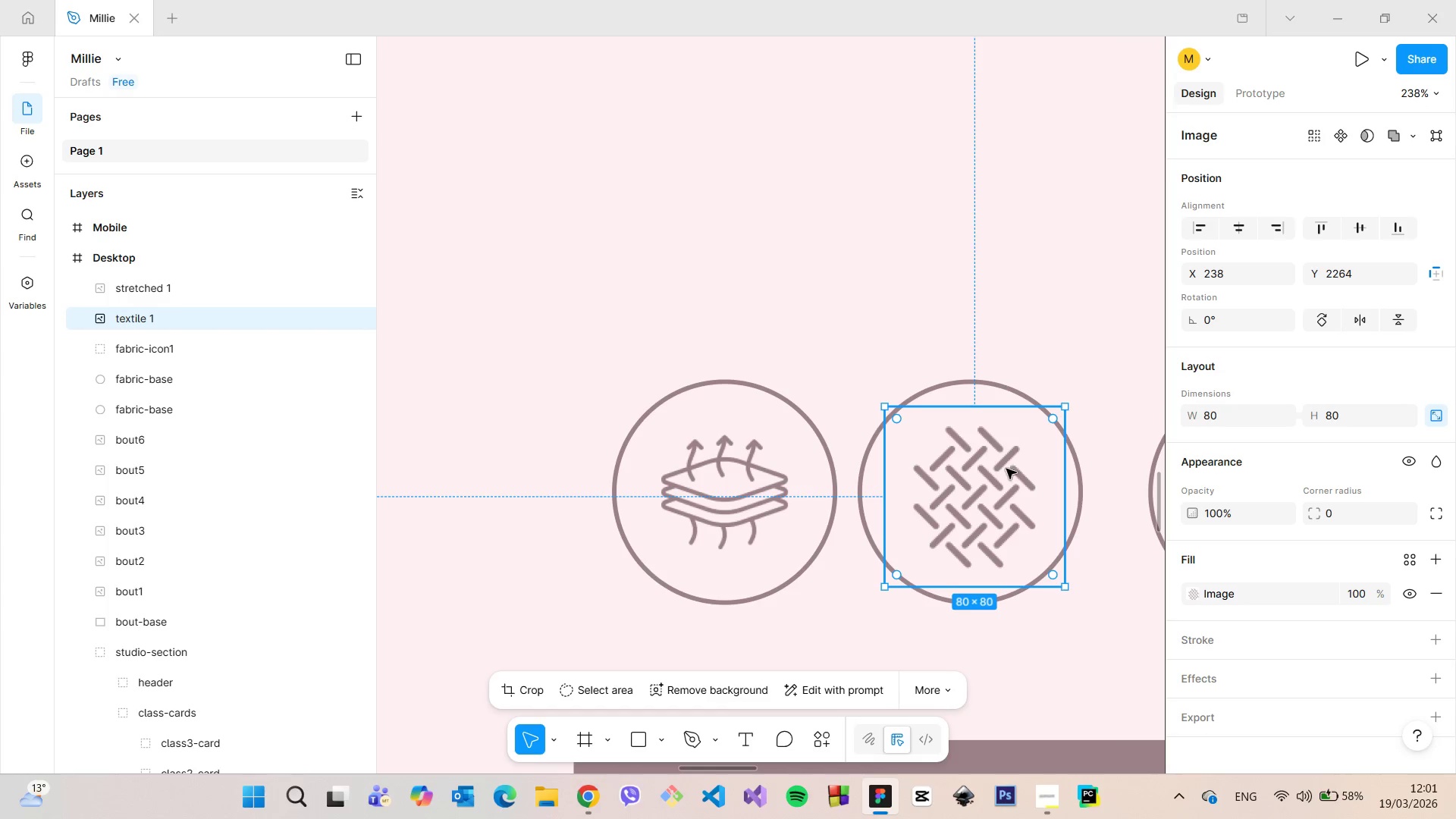 
left_click_drag(start_coordinate=[984, 476], to_coordinate=[983, 469])
 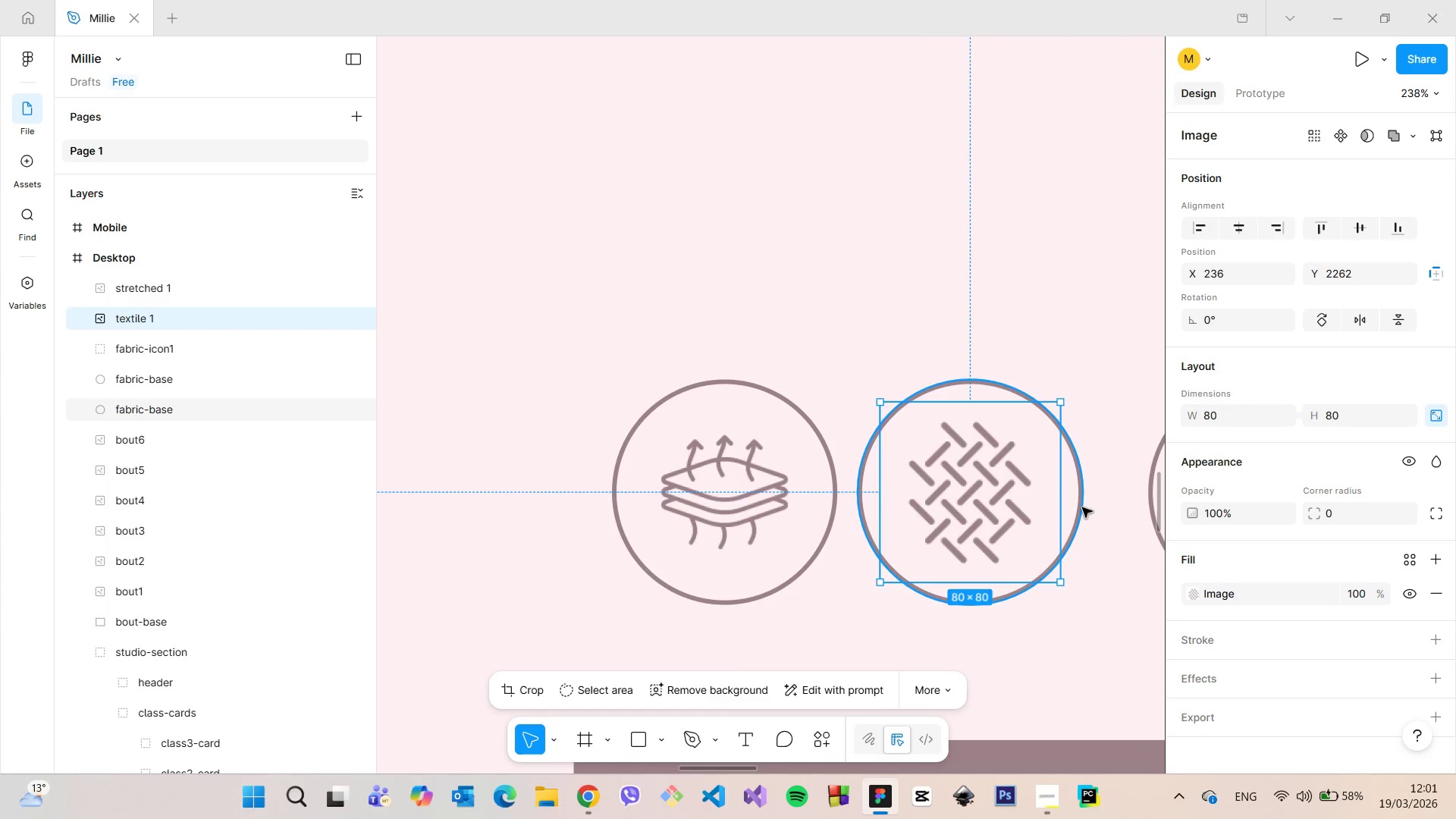 
left_click([1082, 507])
 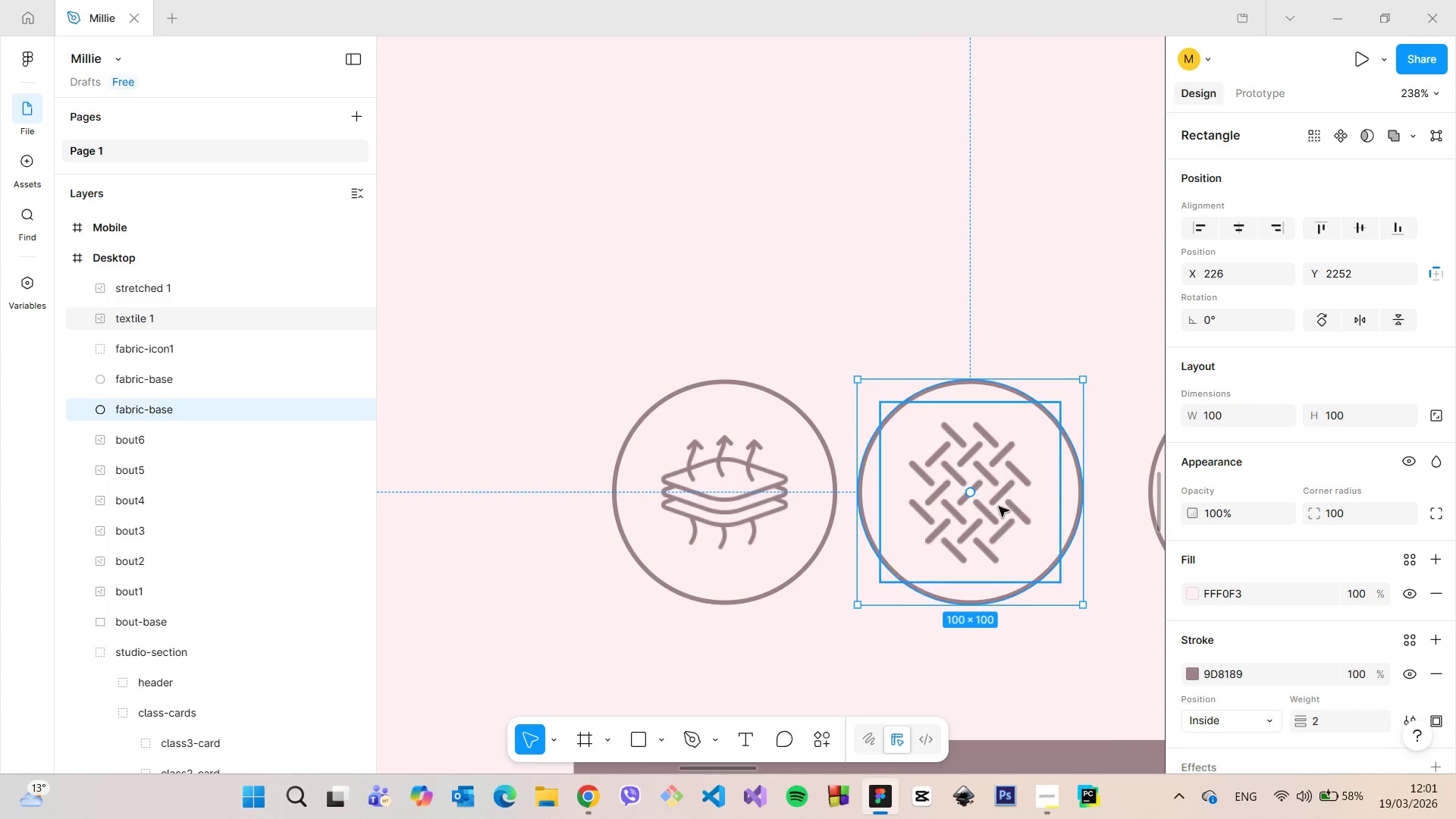 
left_click([999, 507])
 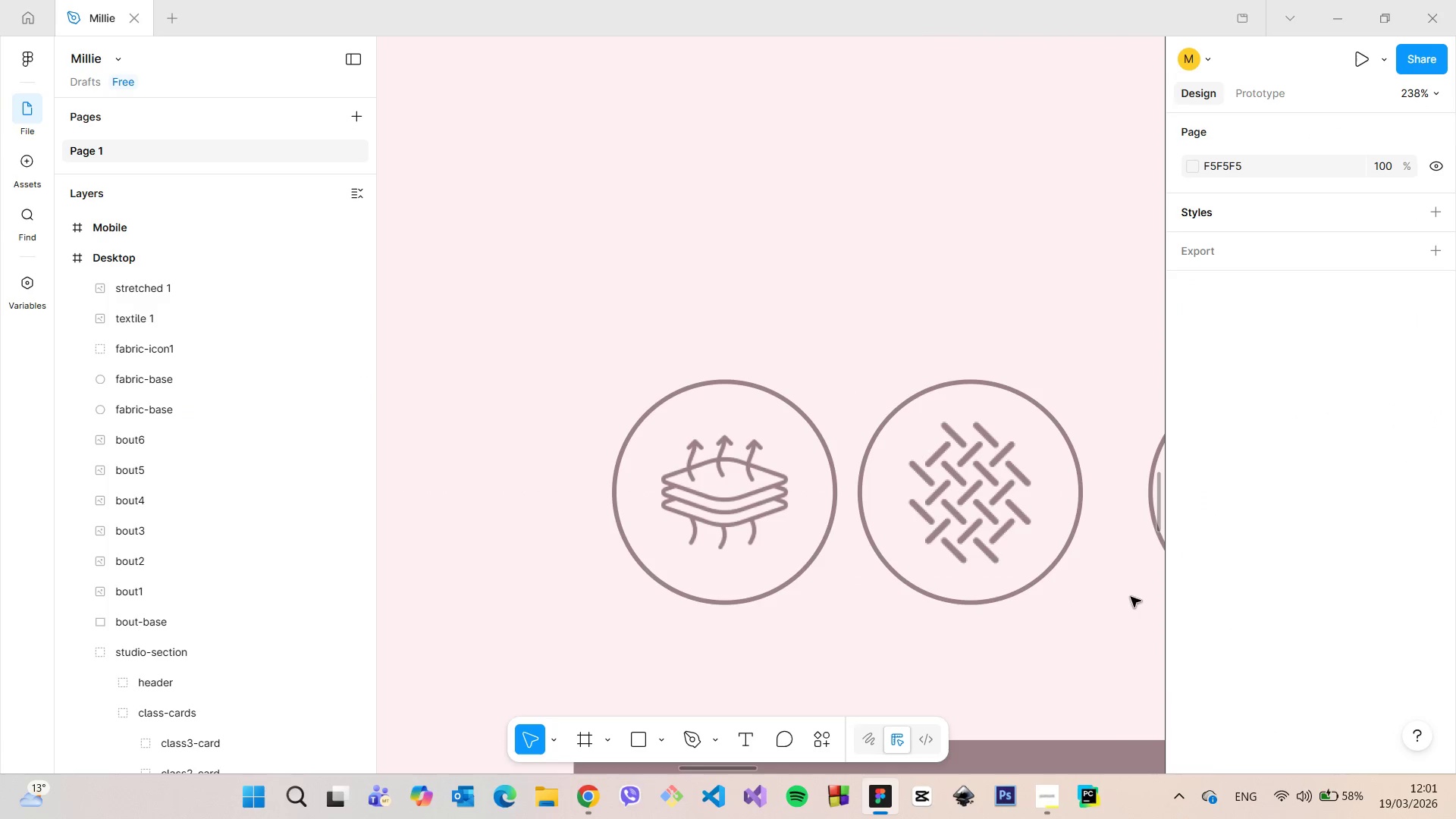 
left_click([996, 522])
 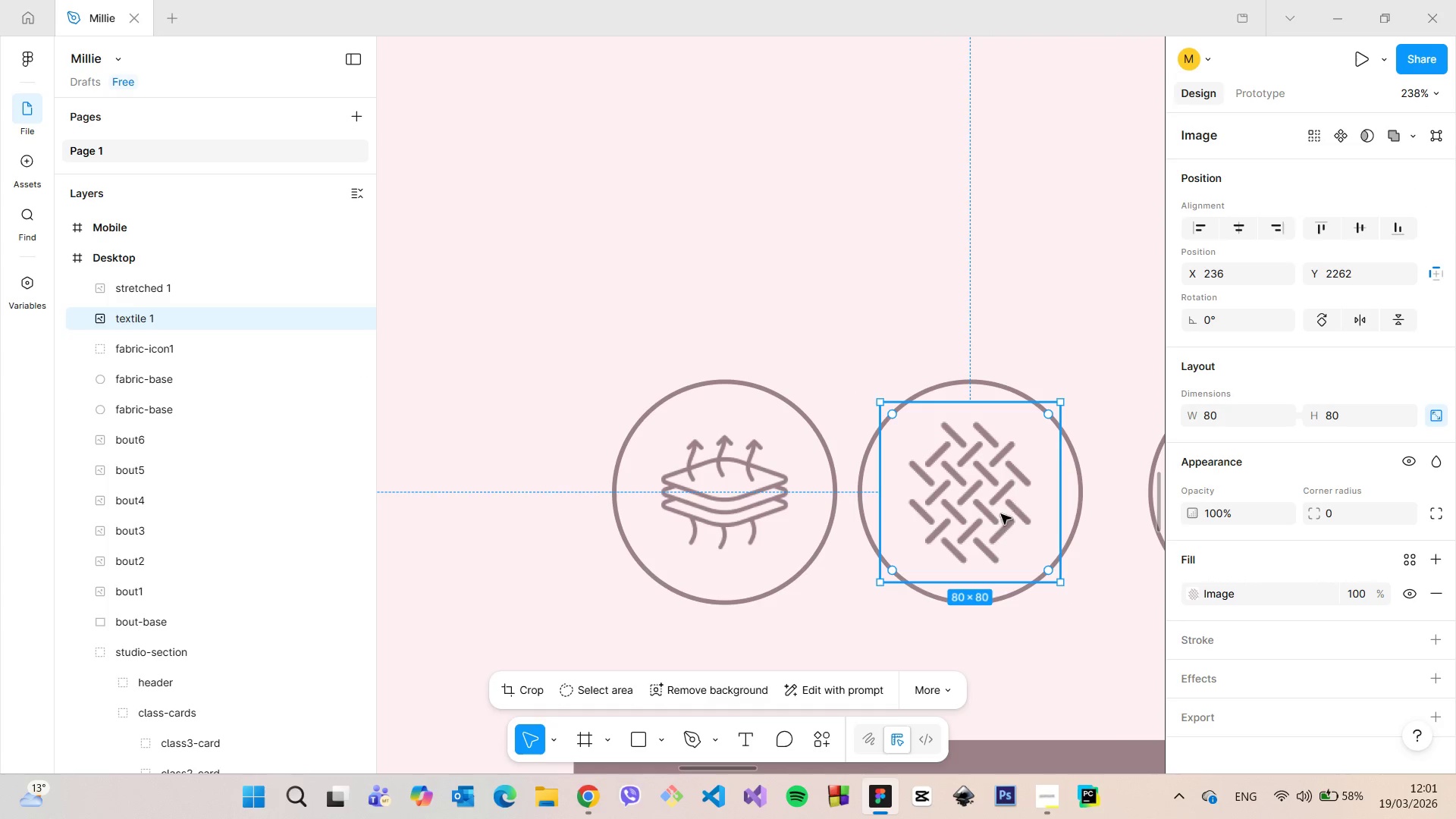 
hold_key(key=AltLeft, duration=0.97)
 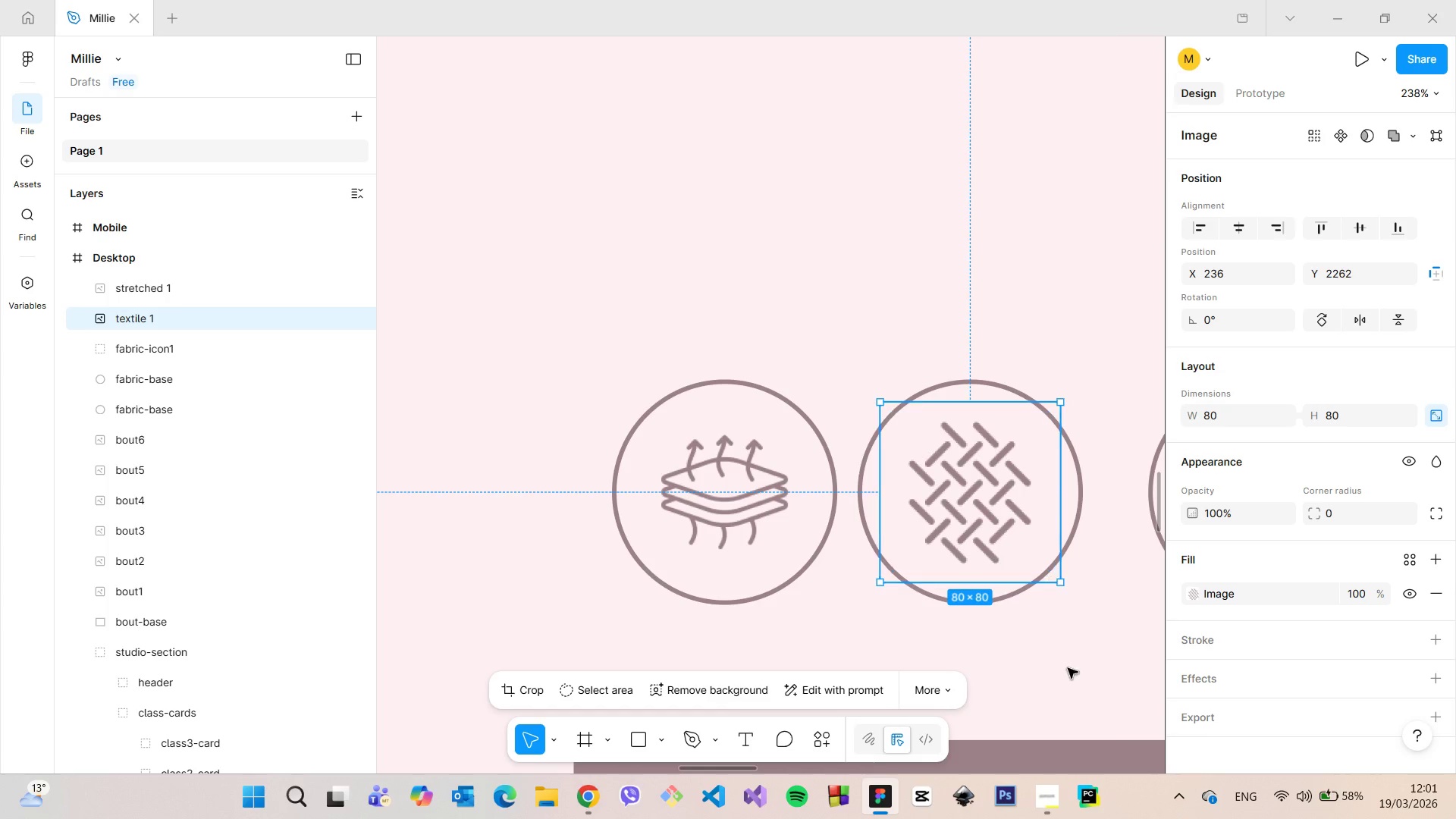 
left_click([1072, 676])
 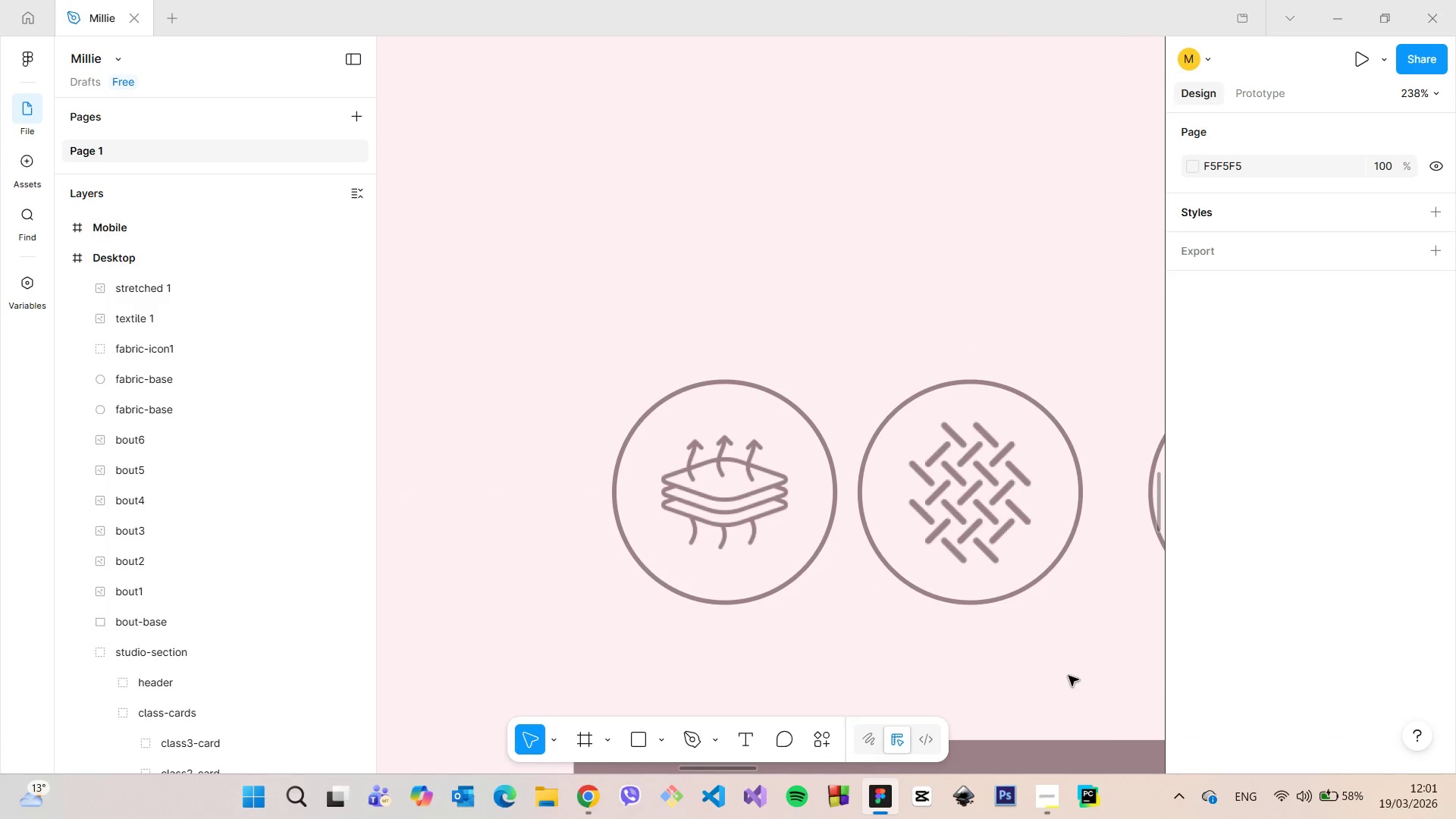 
scroll: coordinate [1112, 724], scroll_direction: down, amount: 16.0
 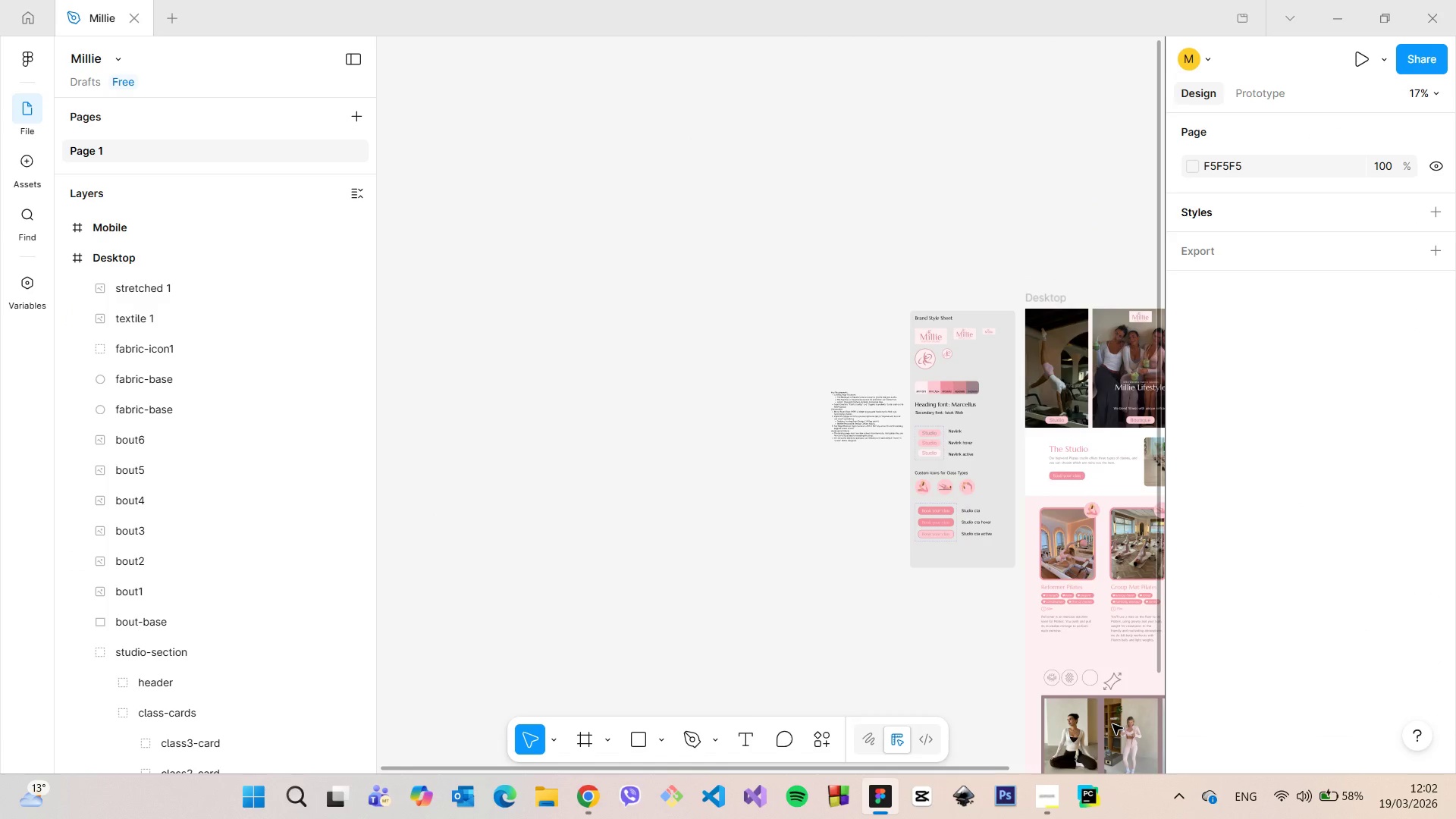 
scroll: coordinate [1112, 724], scroll_direction: up, amount: 11.0
 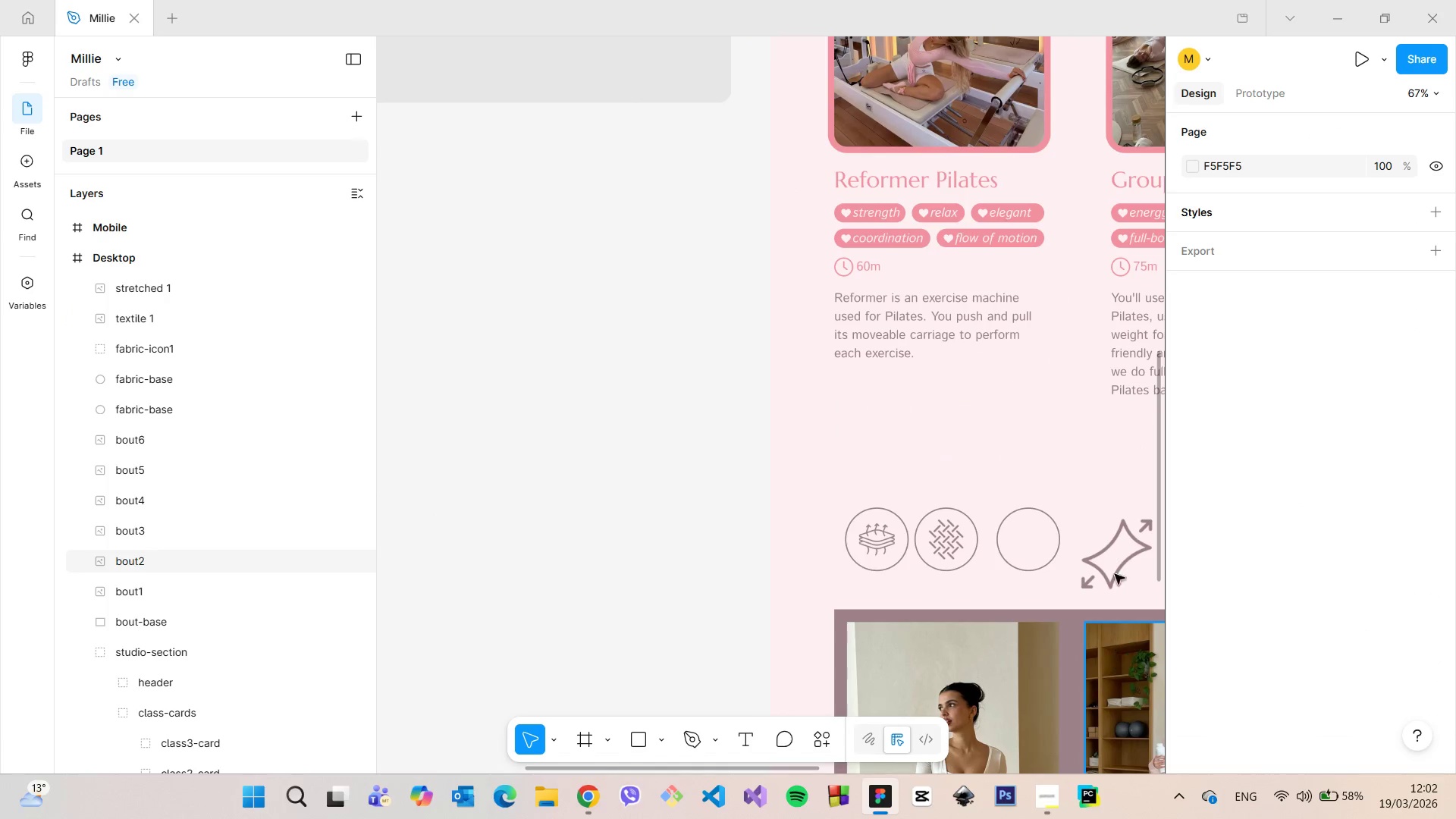 
left_click([1116, 560])
 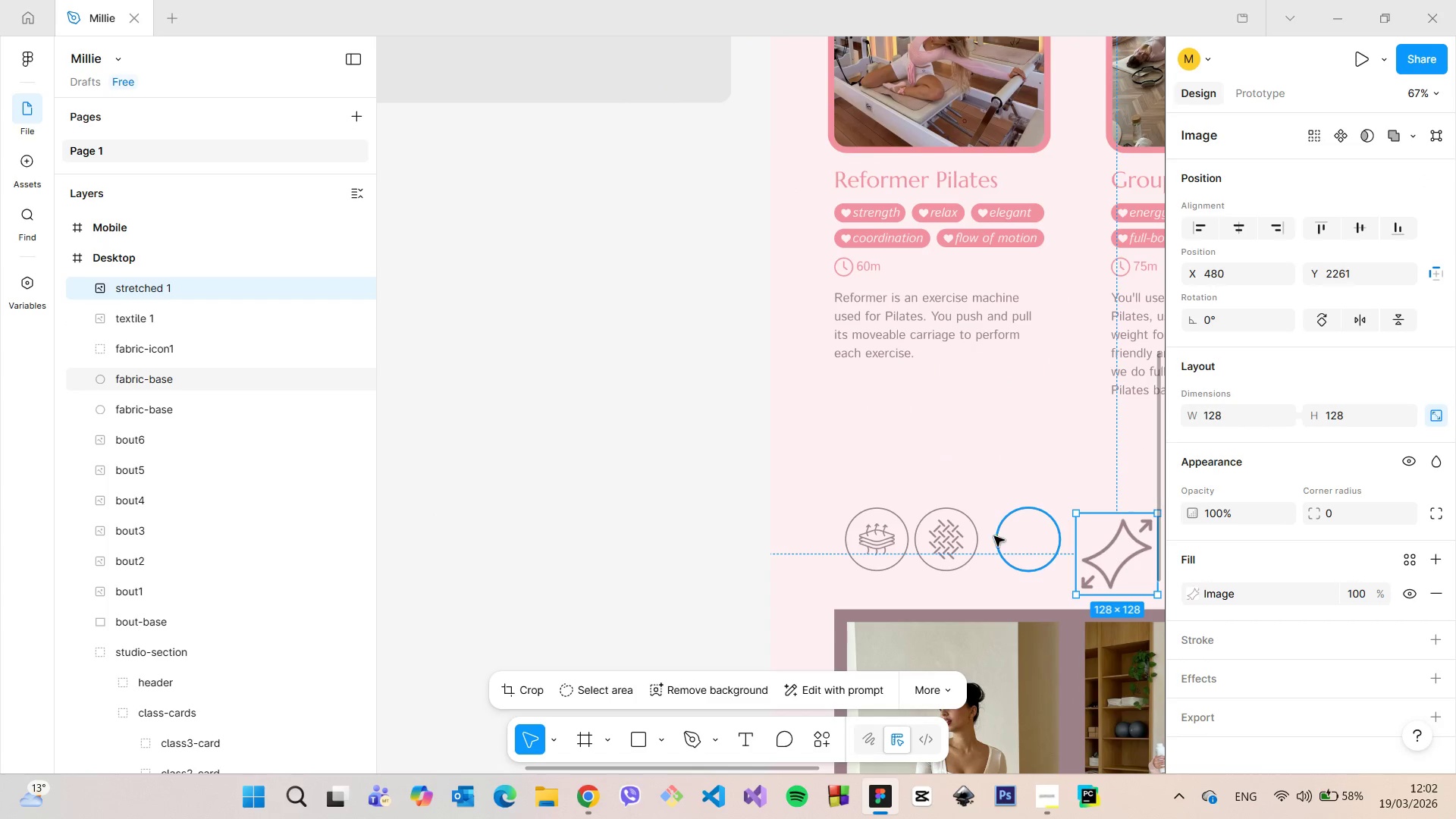 
left_click([970, 542])
 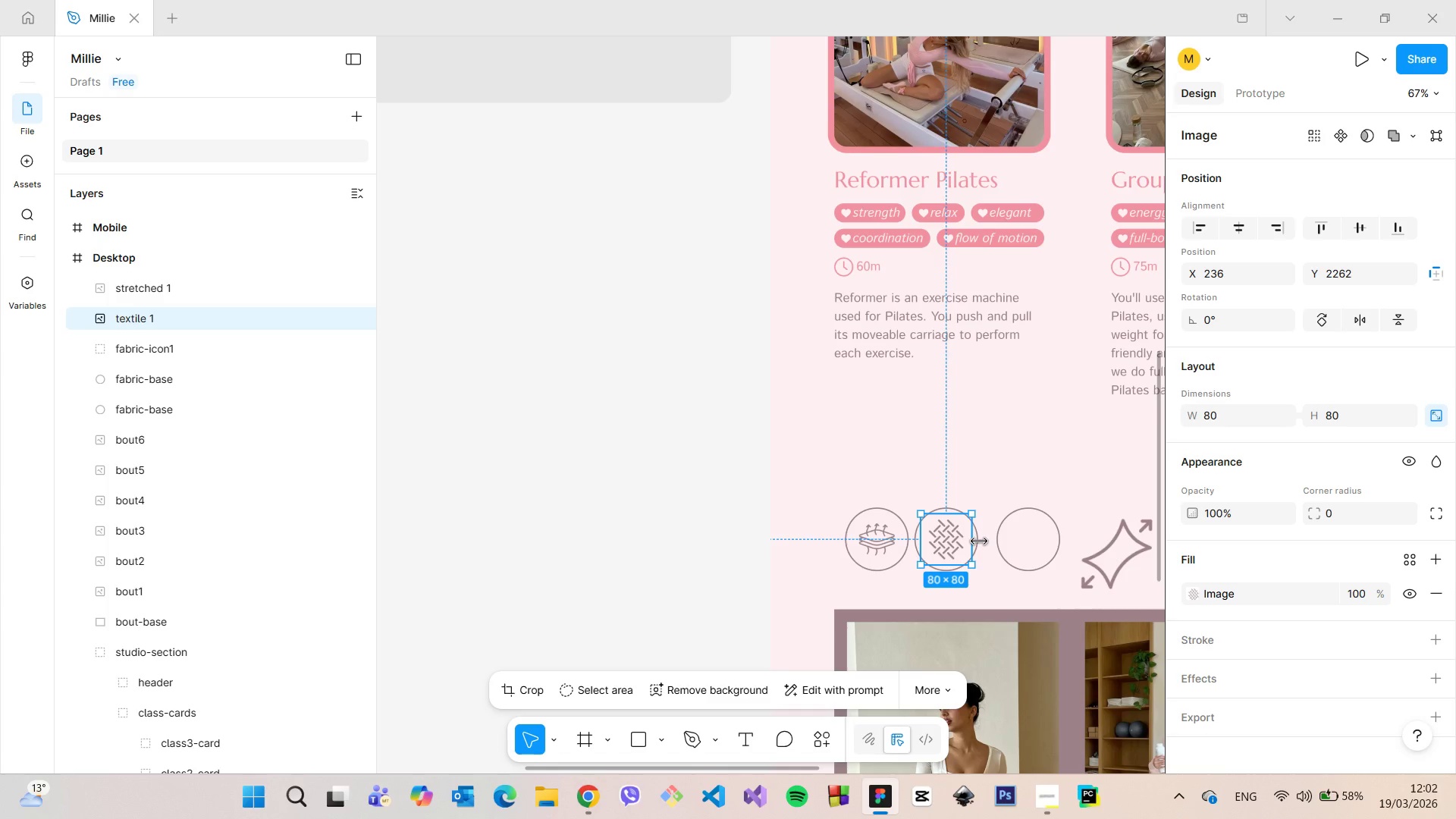 
hold_key(key=ShiftLeft, duration=0.89)
 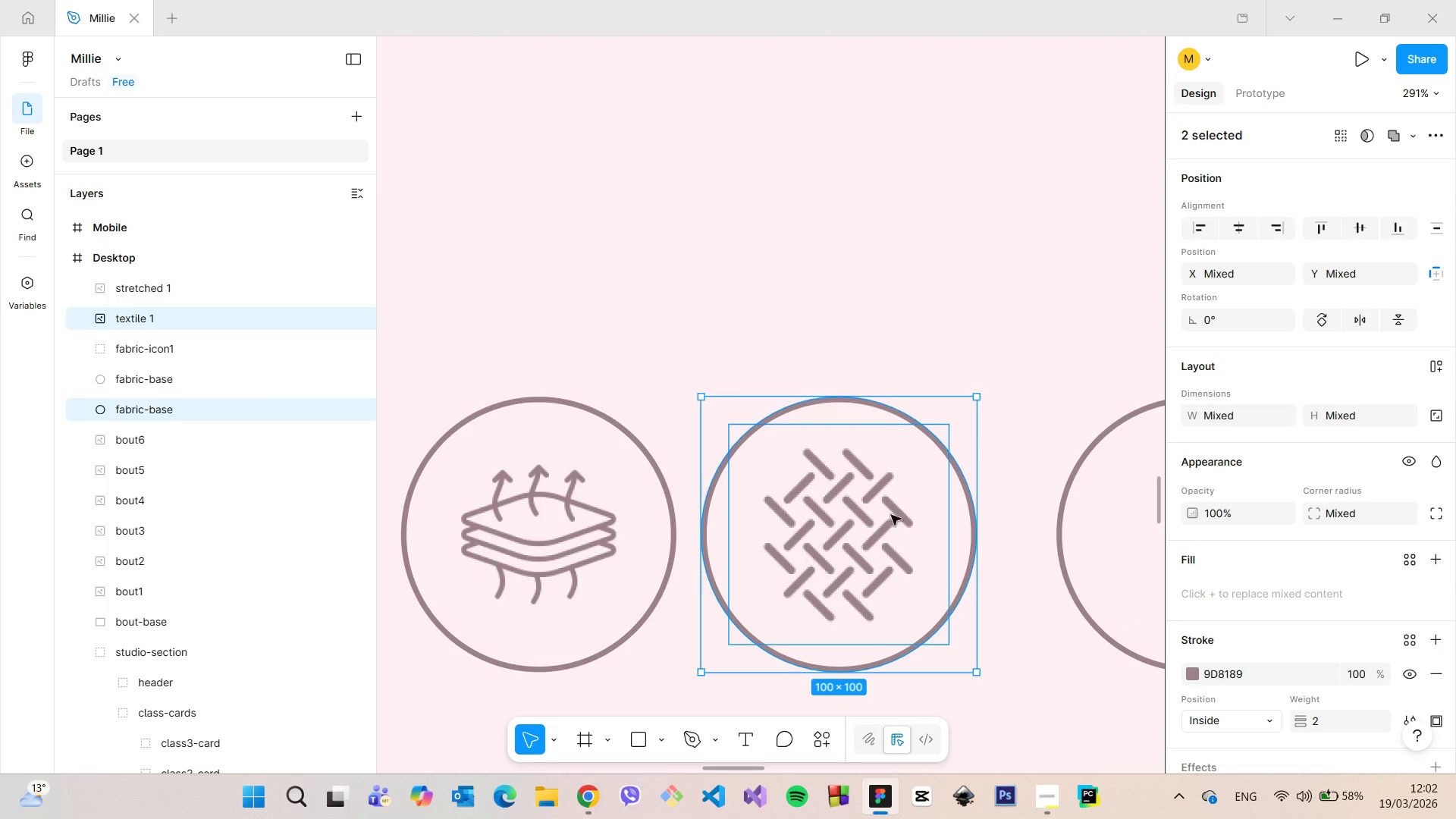 
scroll: coordinate [981, 541], scroll_direction: up, amount: 11.0
 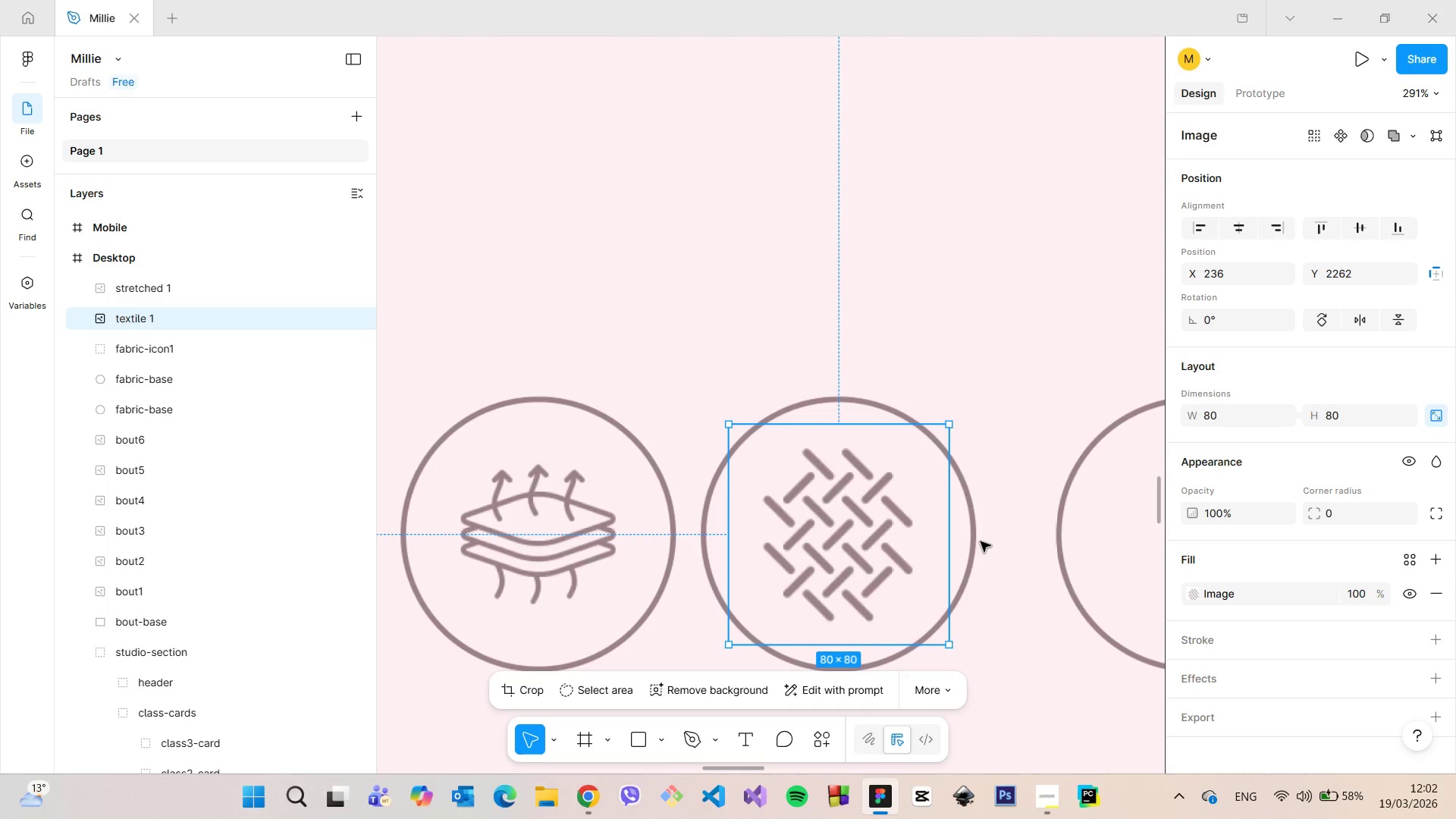 
left_click([972, 541])
 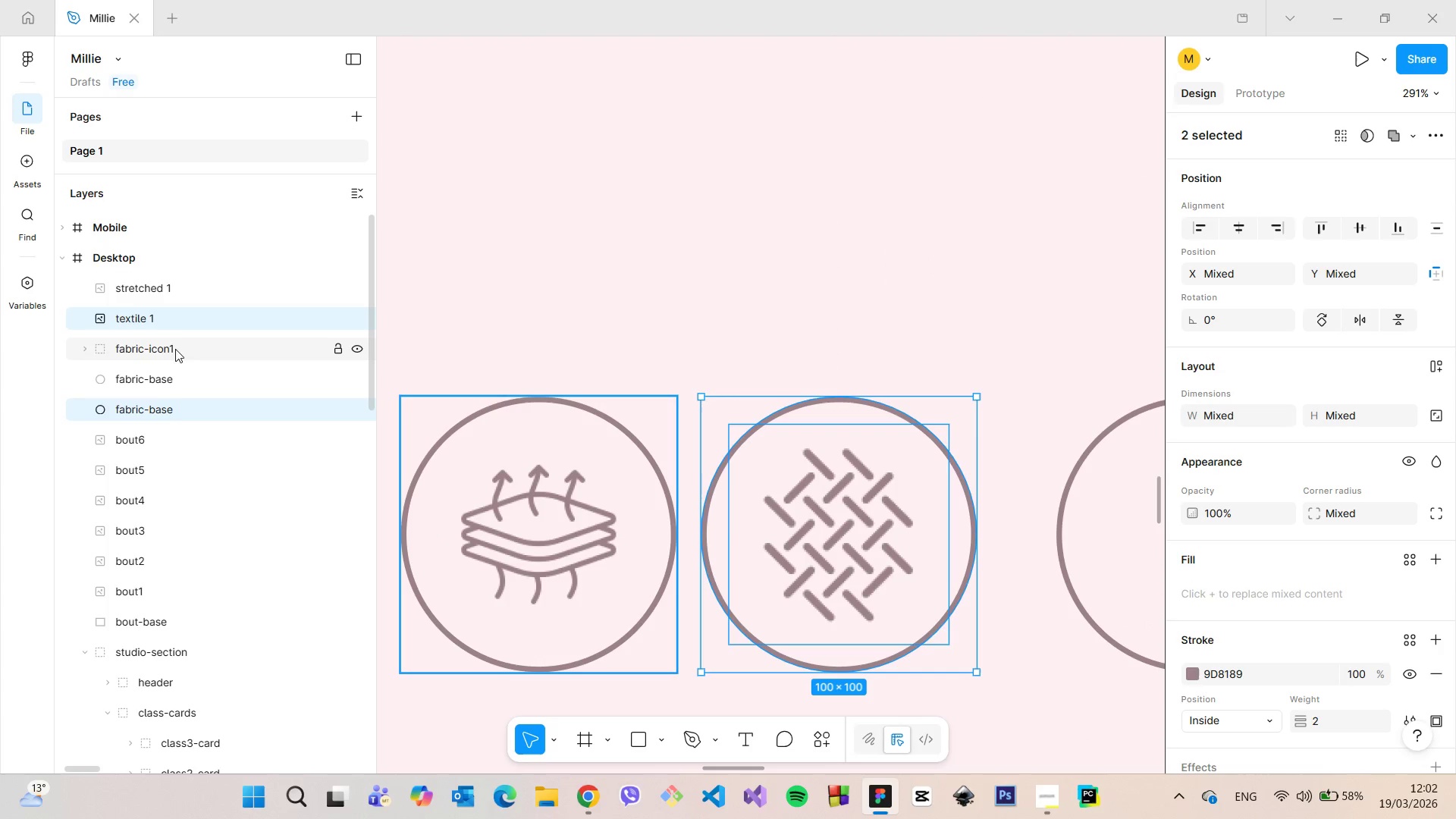 
right_click([174, 322])
 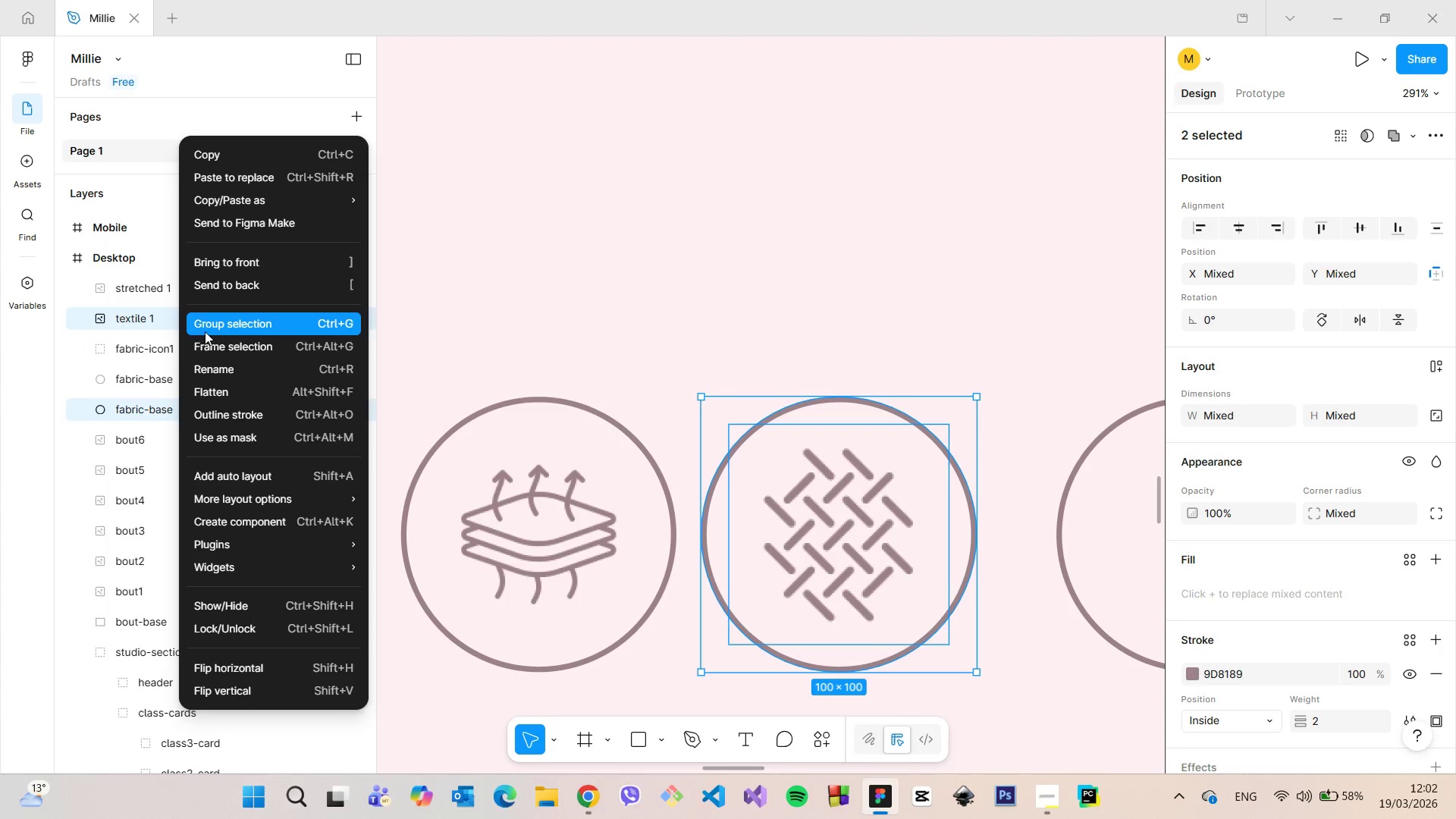 
left_click([223, 319])
 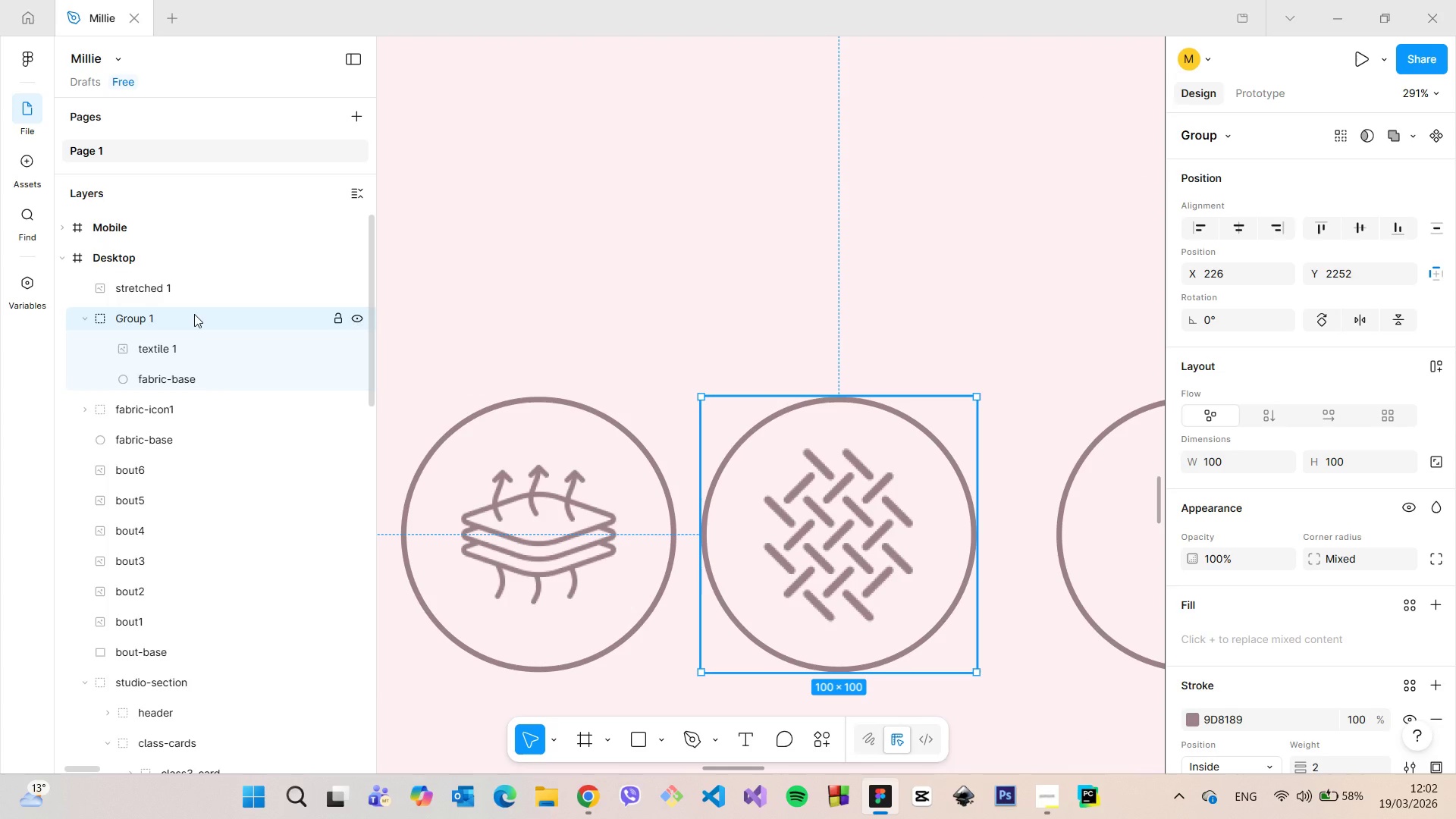 
double_click([194, 314])
 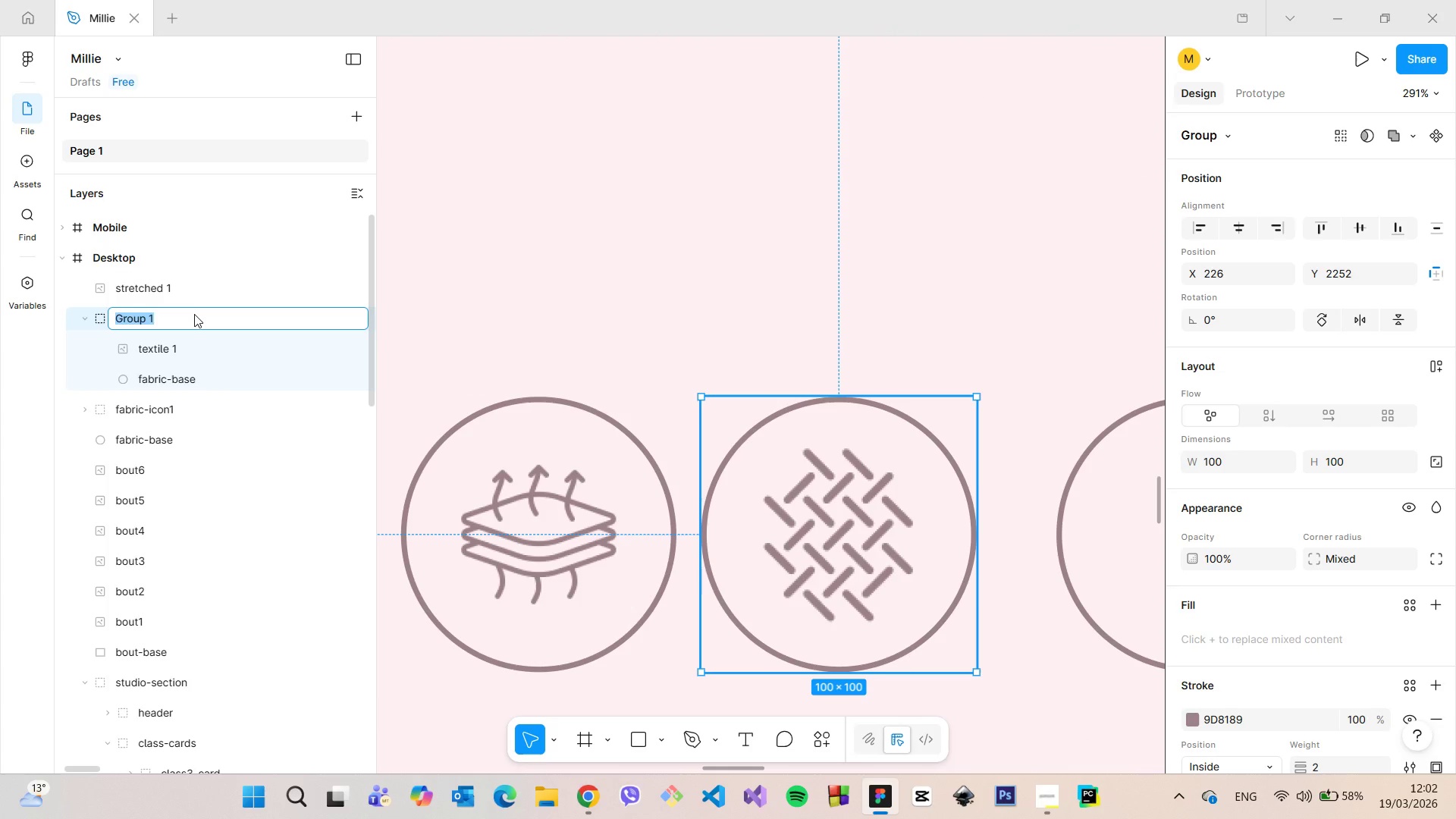 
type(fabric-icon2)
 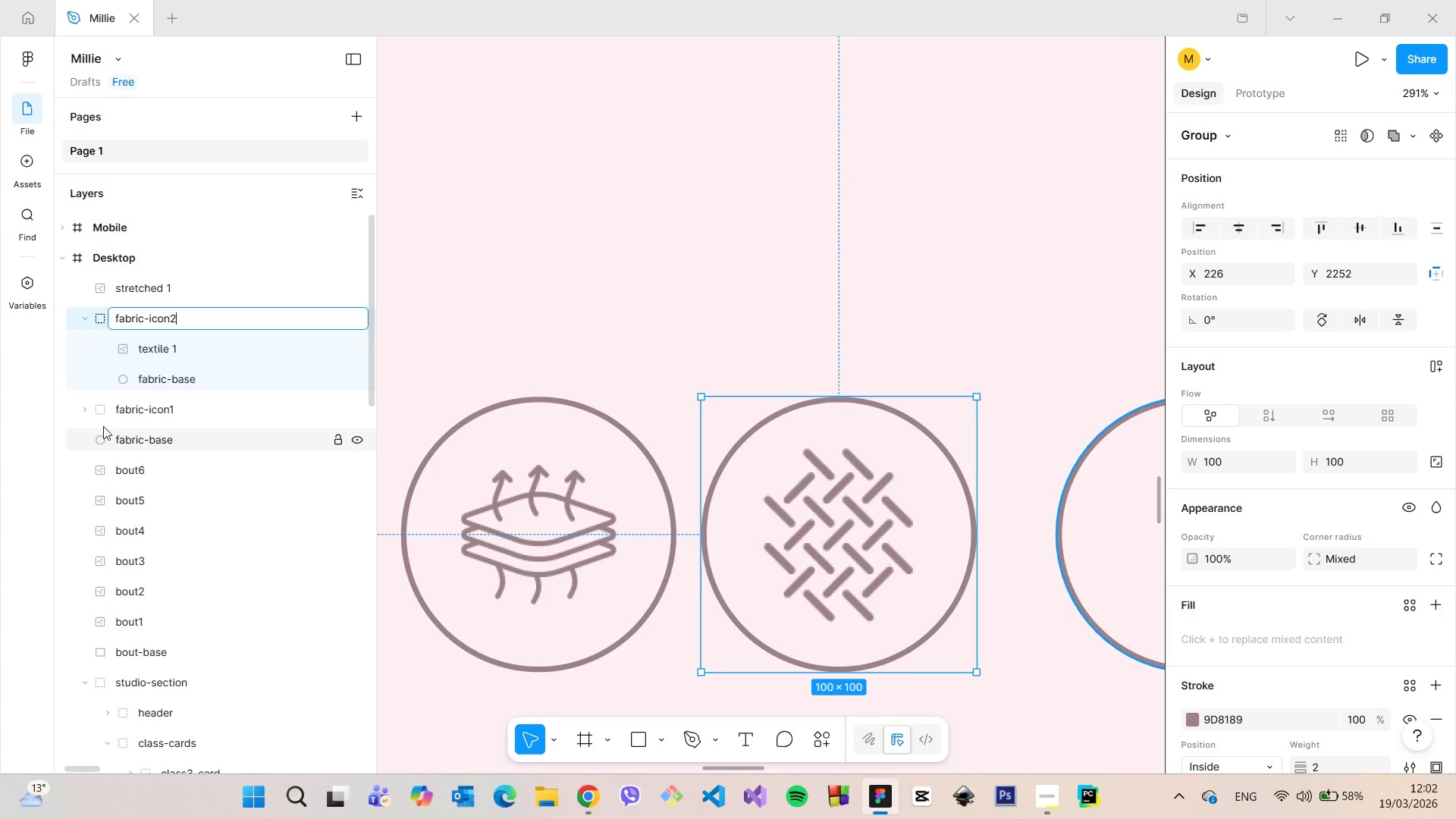 
left_click([78, 410])
 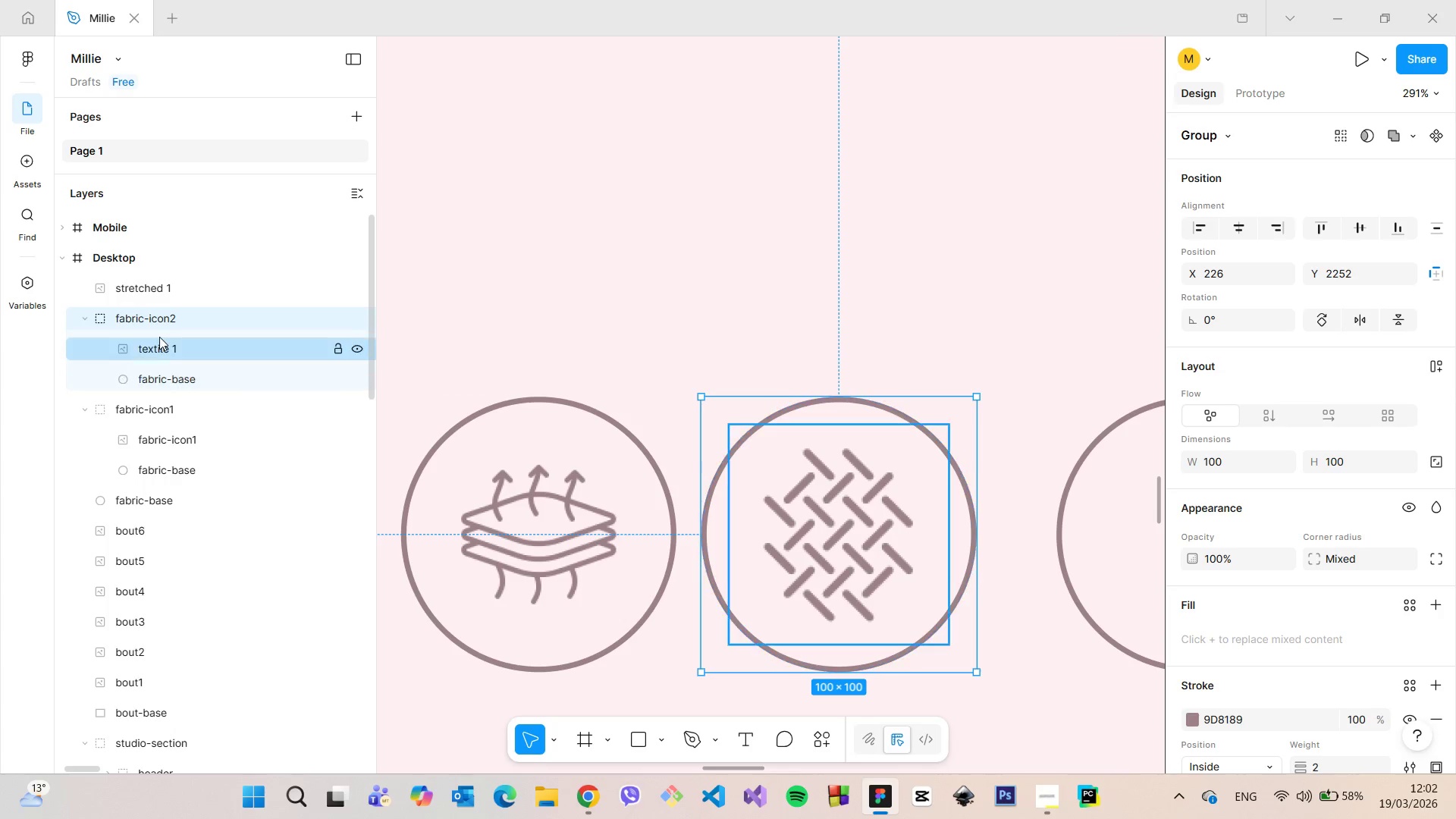 
double_click([159, 345])
 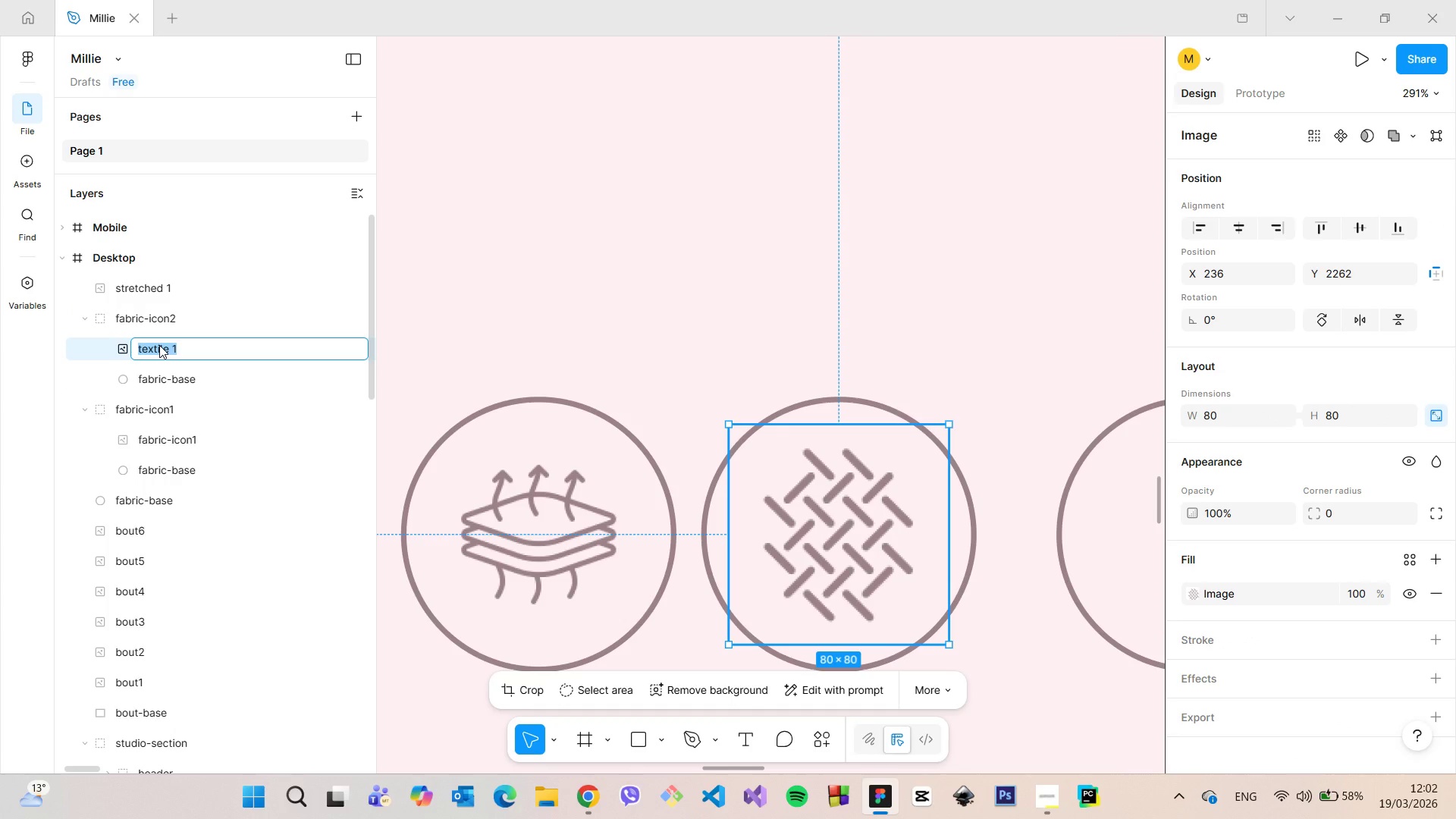 
type(fabric0)
key(Backspace)
type(-icon3)
key(Backspace)
type(2)
 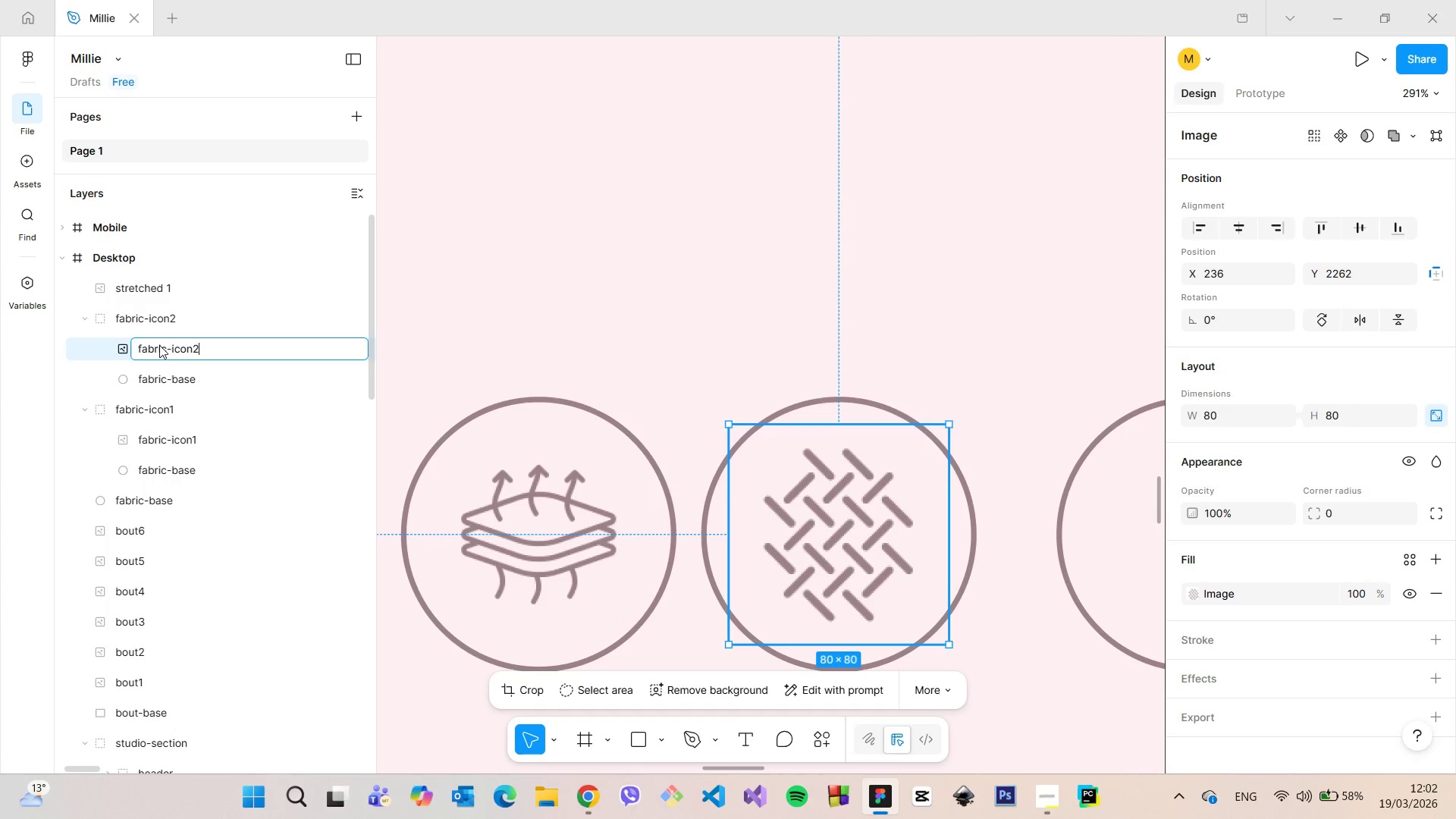 
key(Enter)
 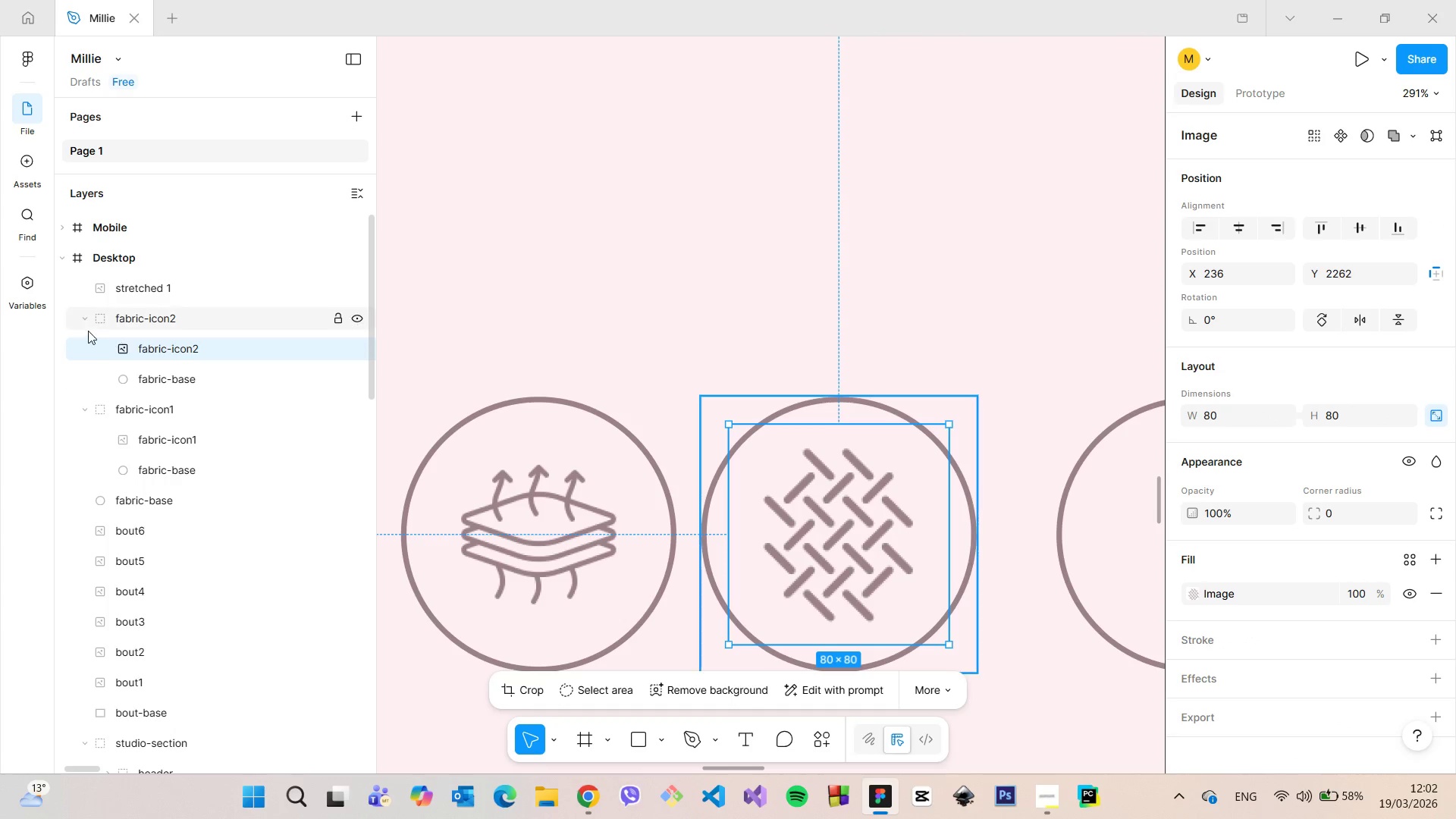 
left_click([77, 323])
 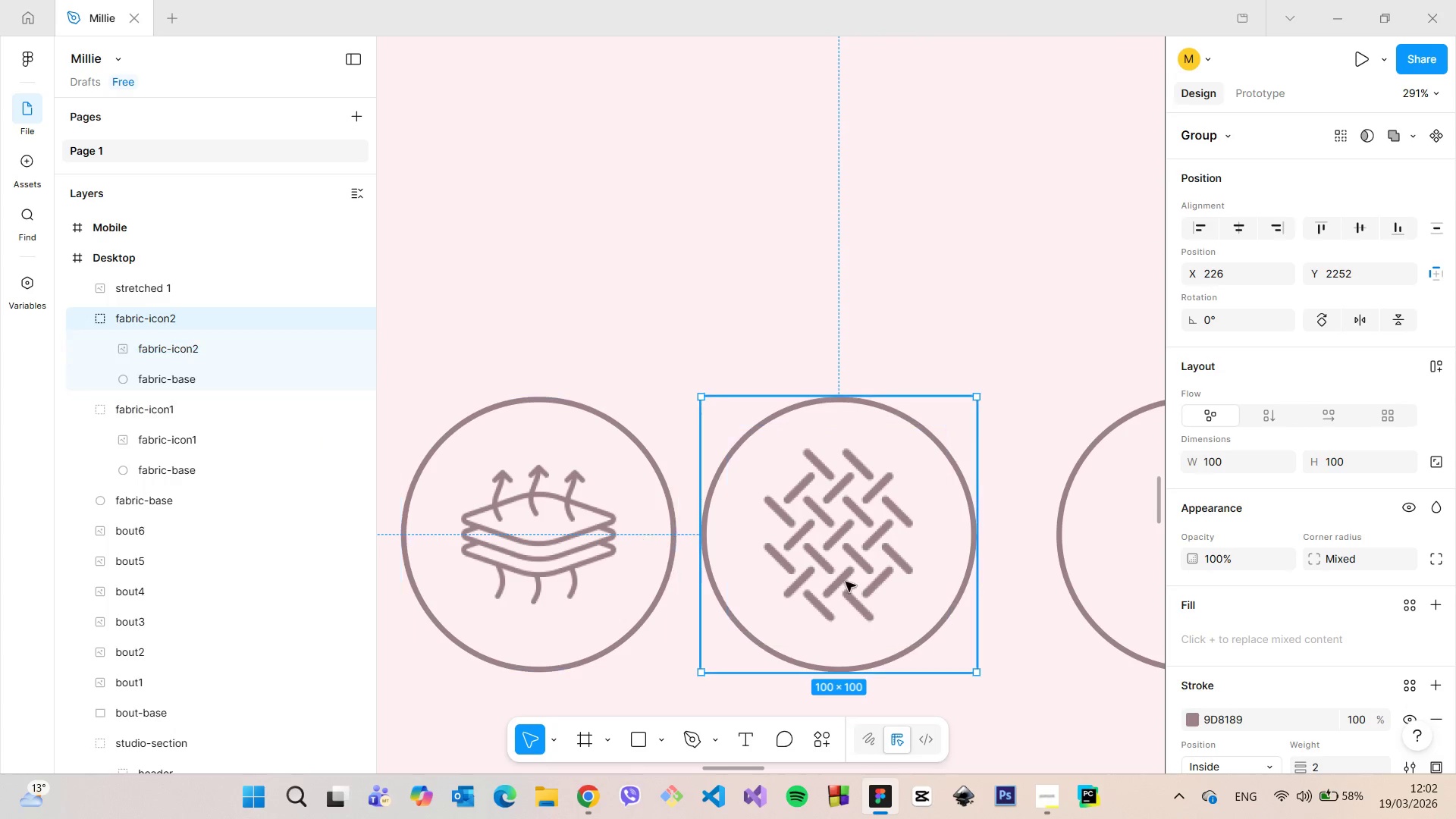 
scroll: coordinate [873, 593], scroll_direction: down, amount: 10.0
 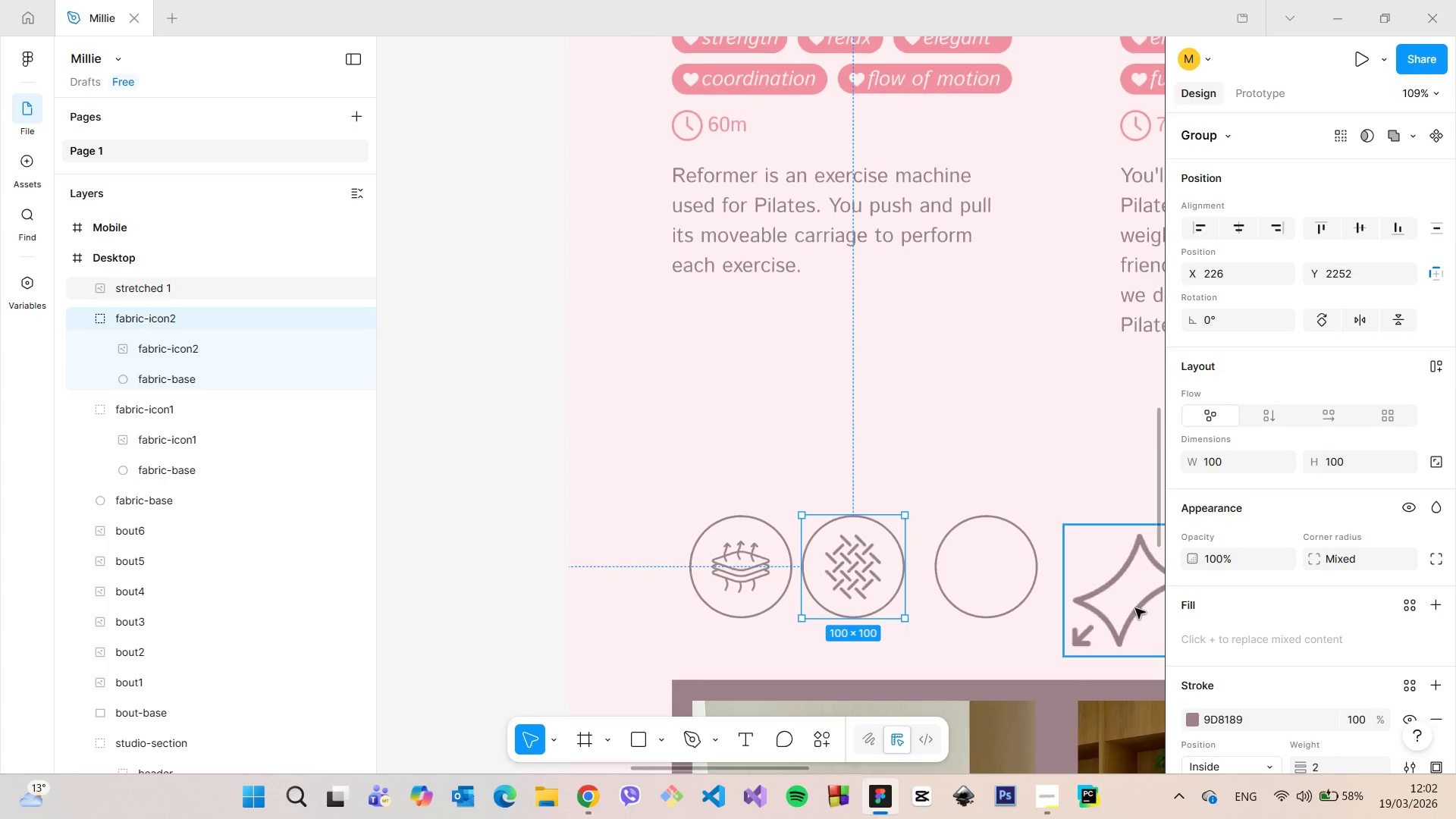 
left_click([1136, 608])
 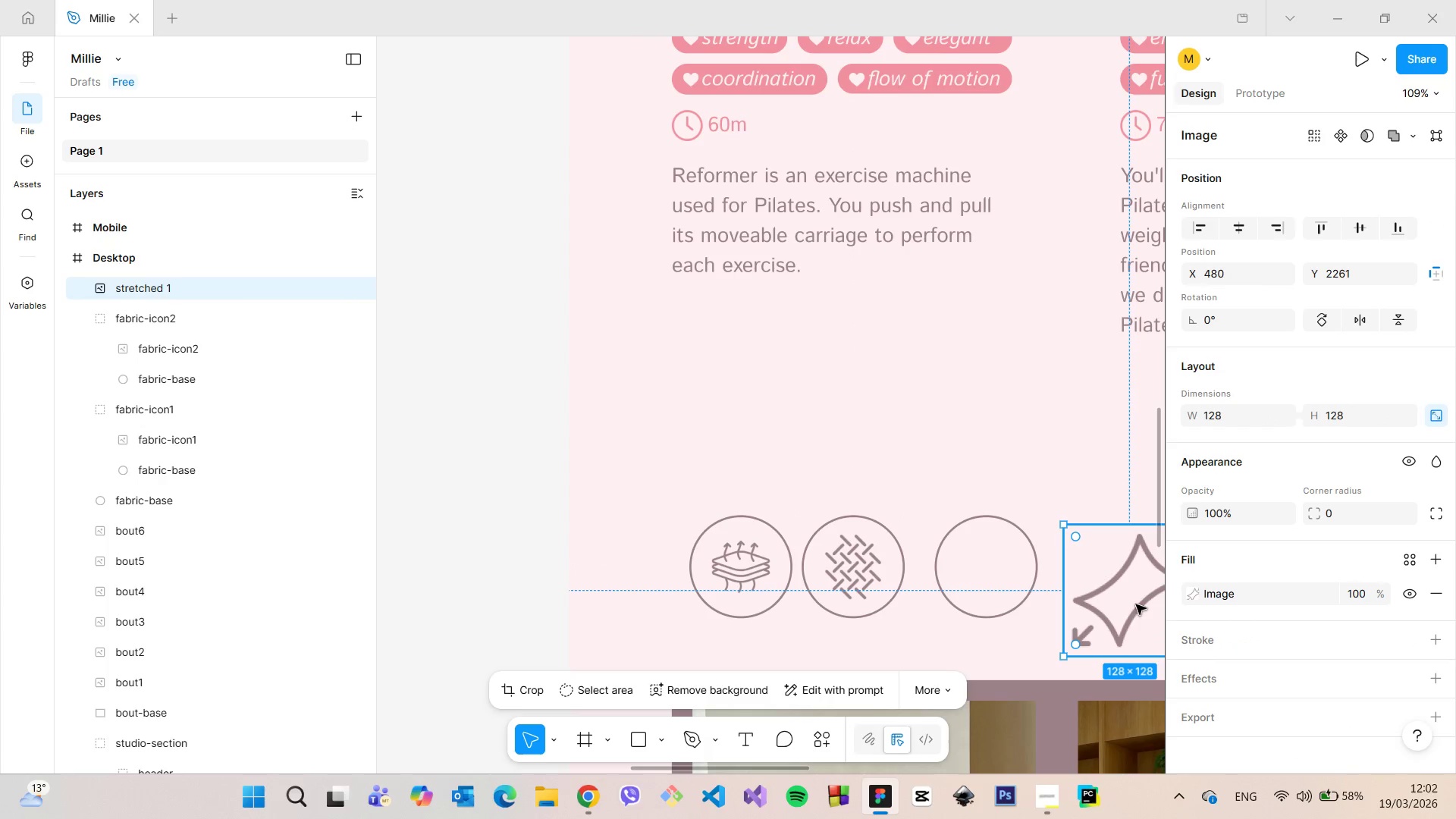 
left_click_drag(start_coordinate=[1134, 604], to_coordinate=[1027, 583])
 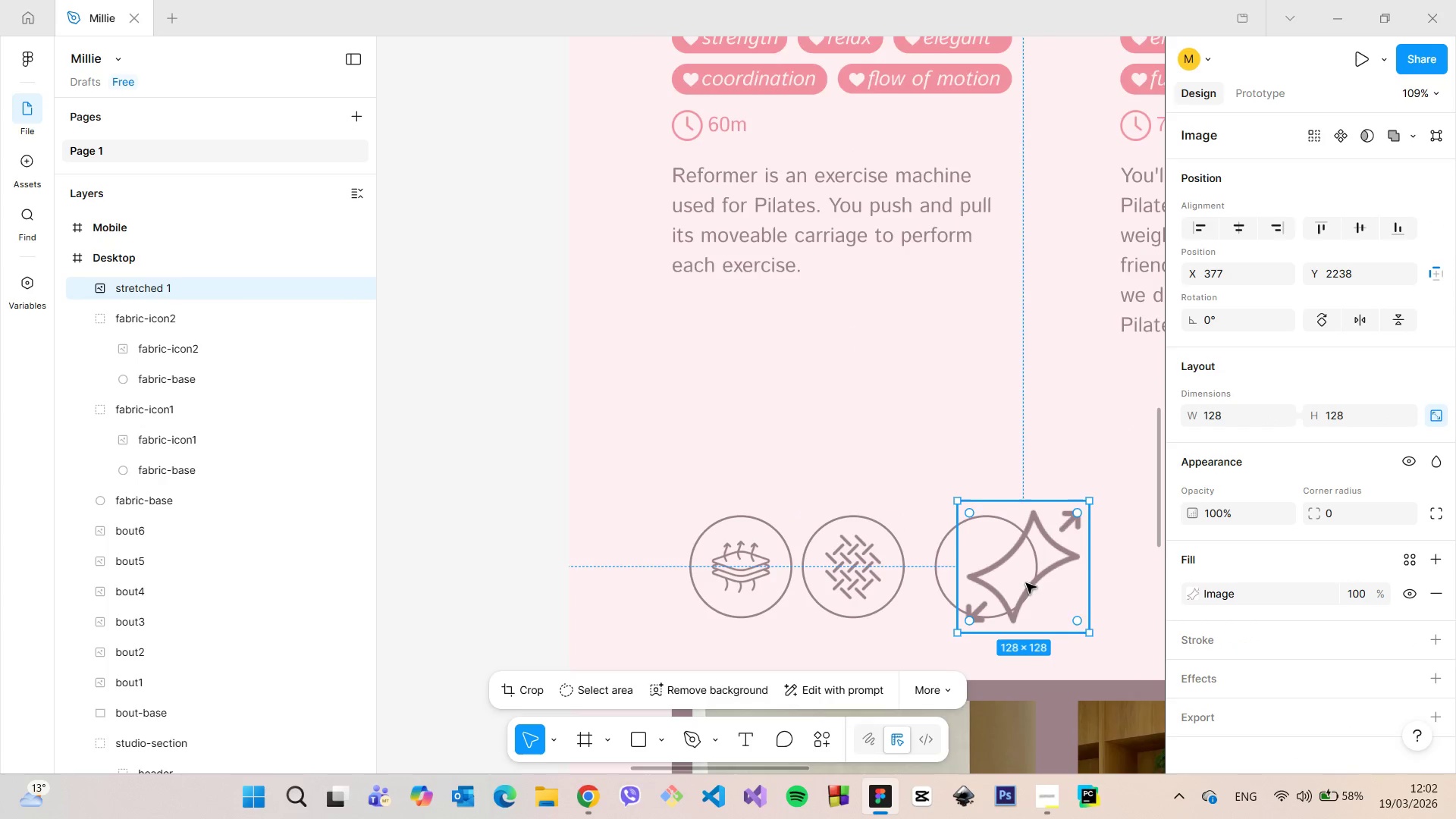 
scroll: coordinate [1026, 583], scroll_direction: up, amount: 4.0
 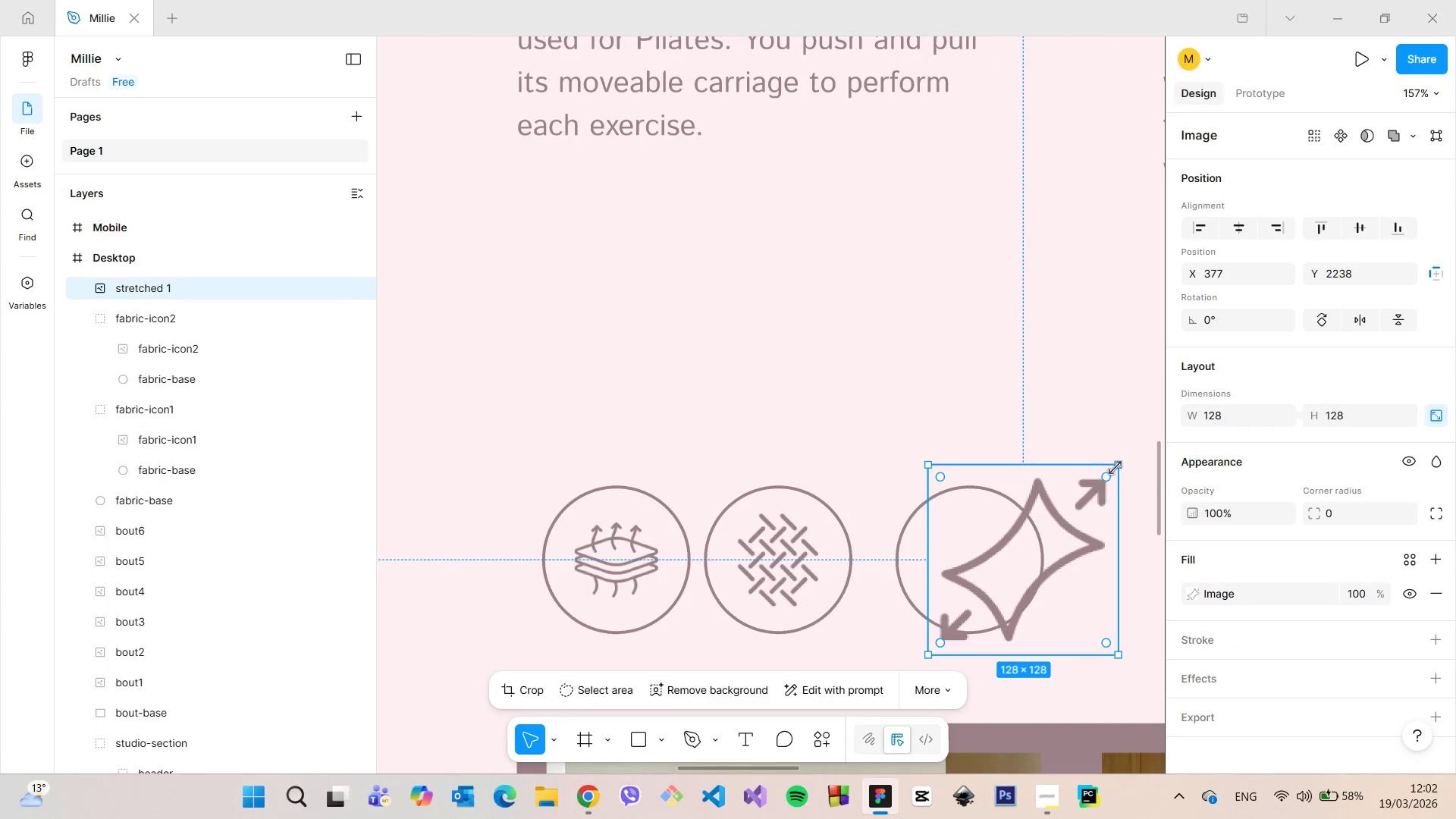 
left_click_drag(start_coordinate=[1119, 467], to_coordinate=[1036, 555])
 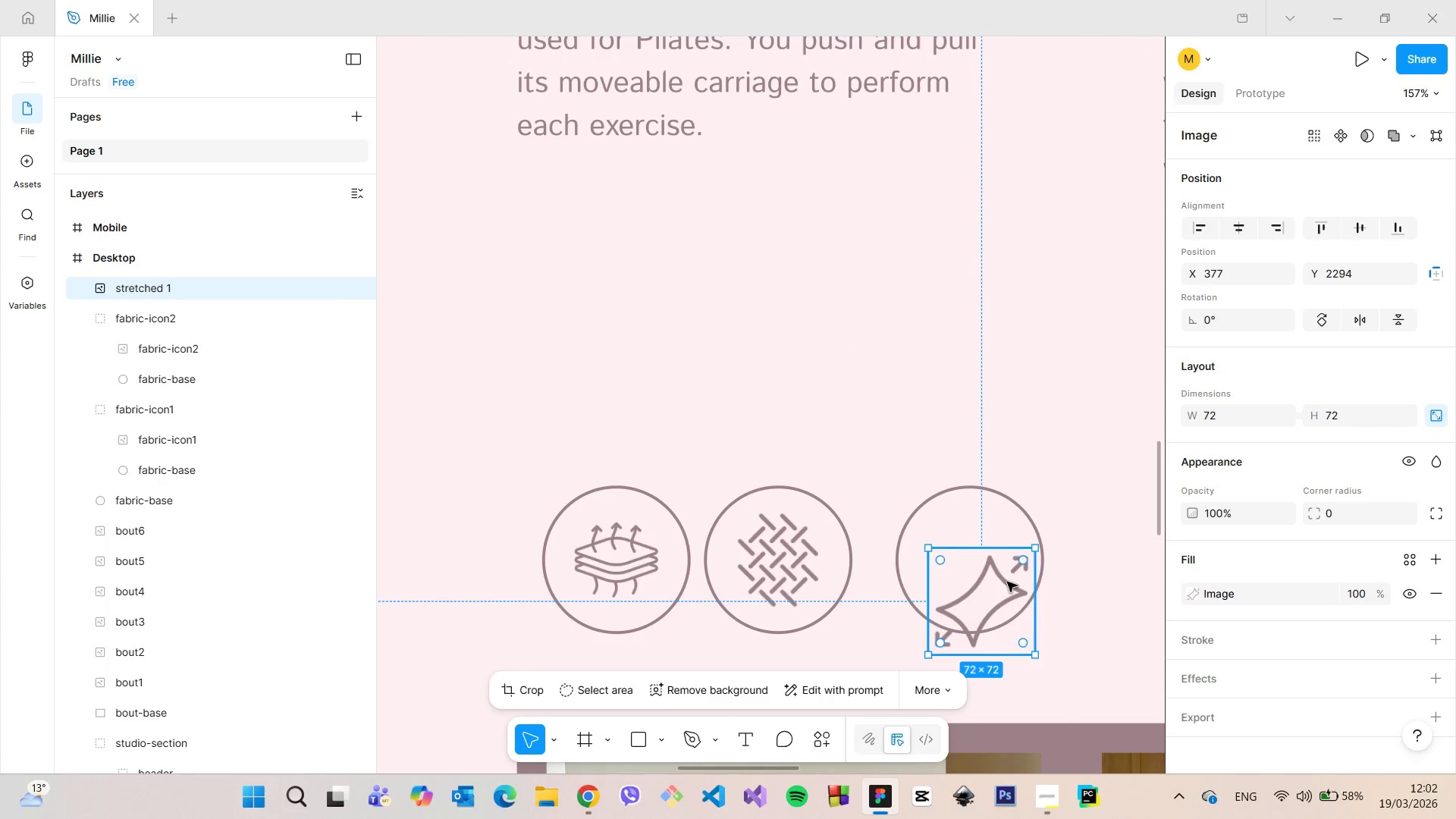 
left_click_drag(start_coordinate=[1008, 582], to_coordinate=[996, 542])
 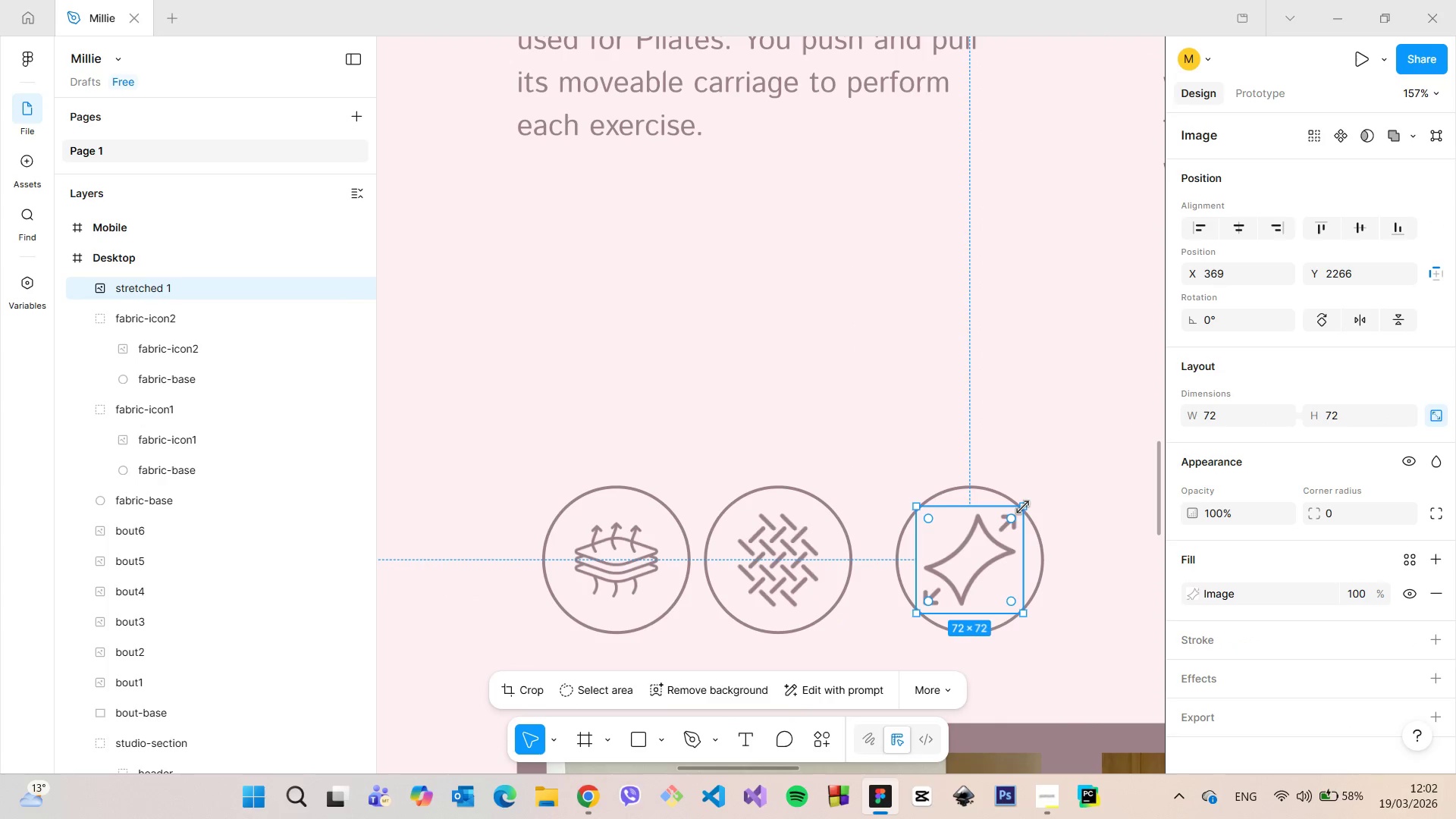 
left_click_drag(start_coordinate=[1023, 507], to_coordinate=[1011, 519])
 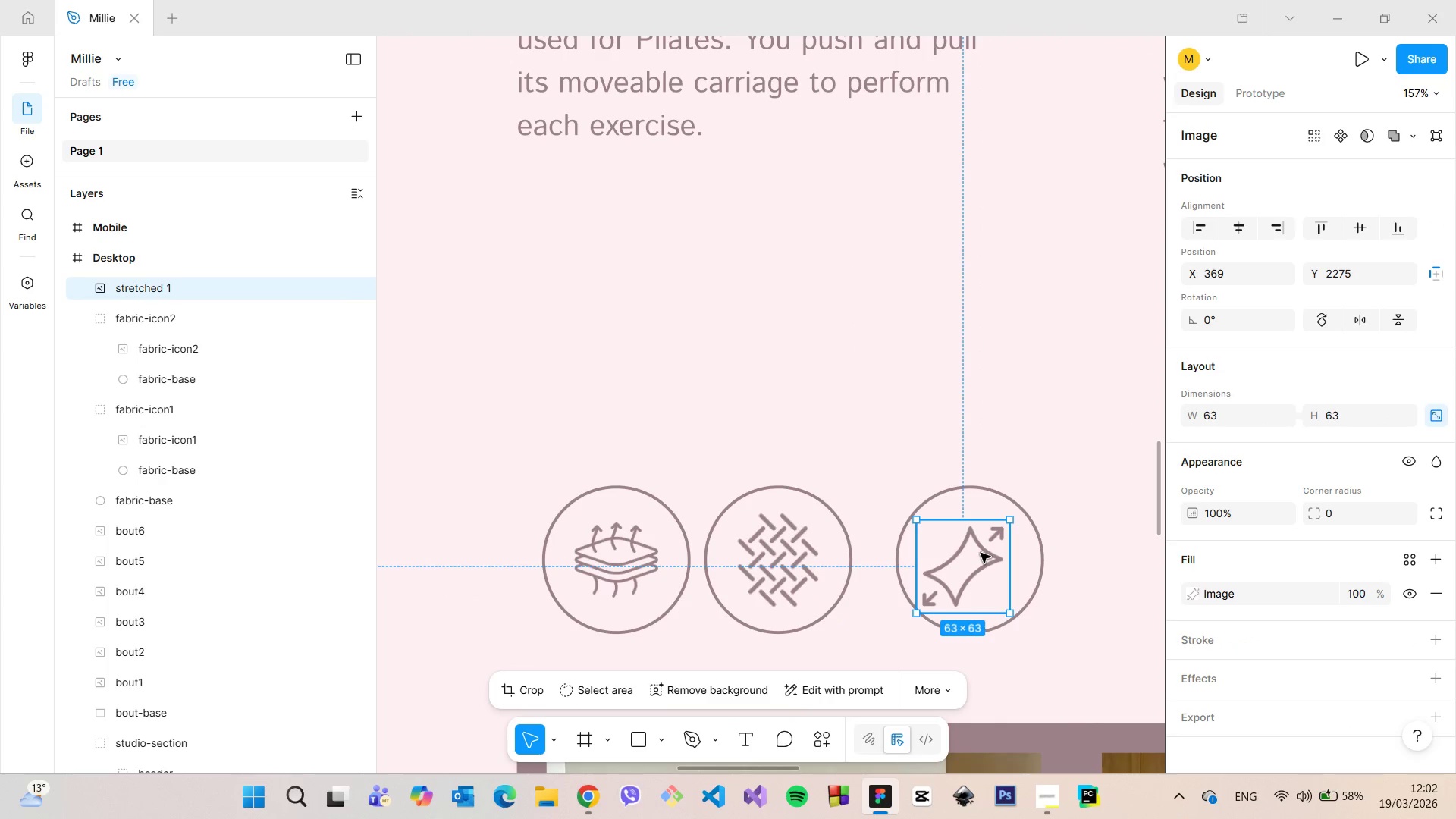 
left_click_drag(start_coordinate=[981, 553], to_coordinate=[984, 545])
 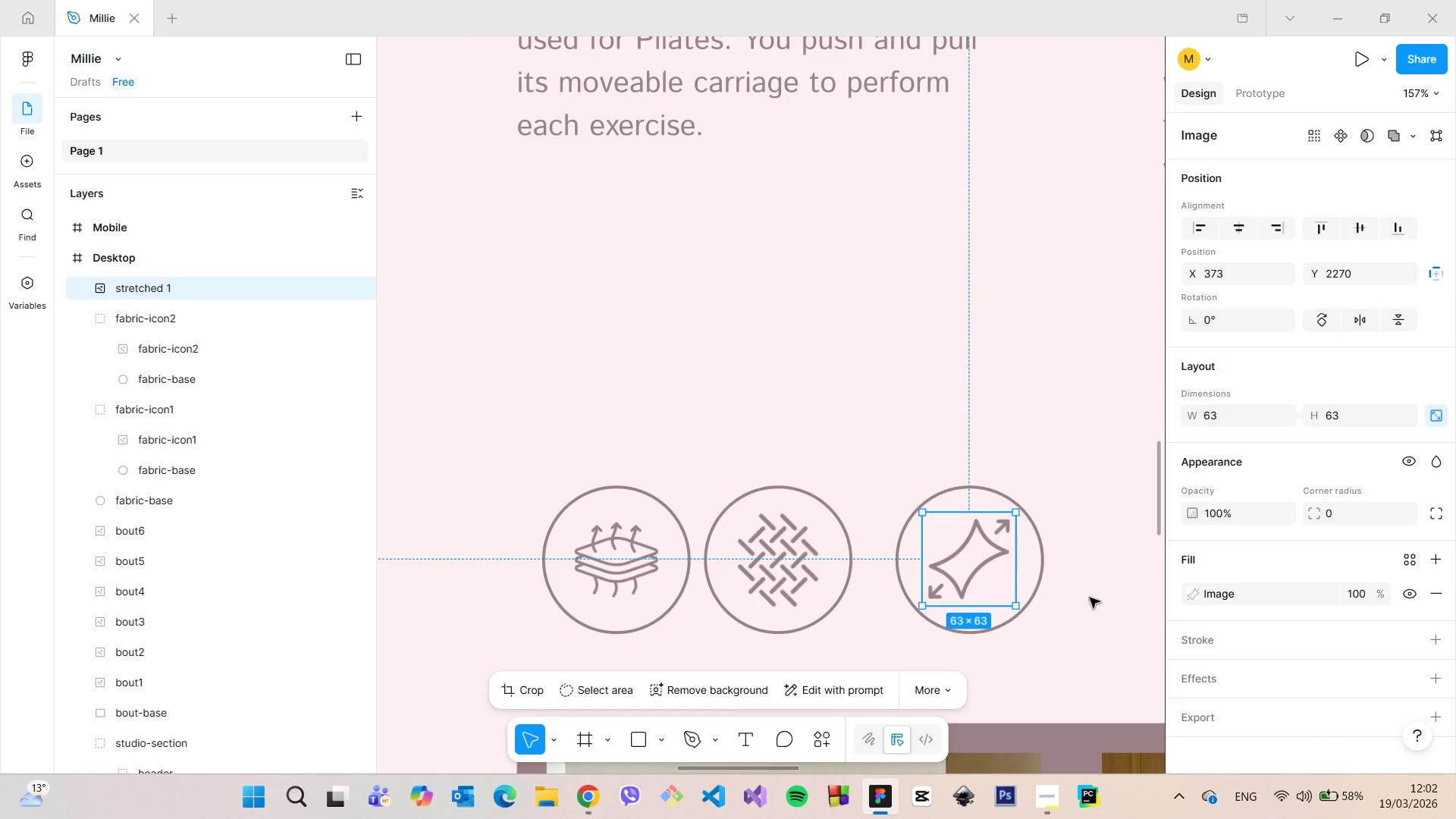 
left_click([1090, 598])
 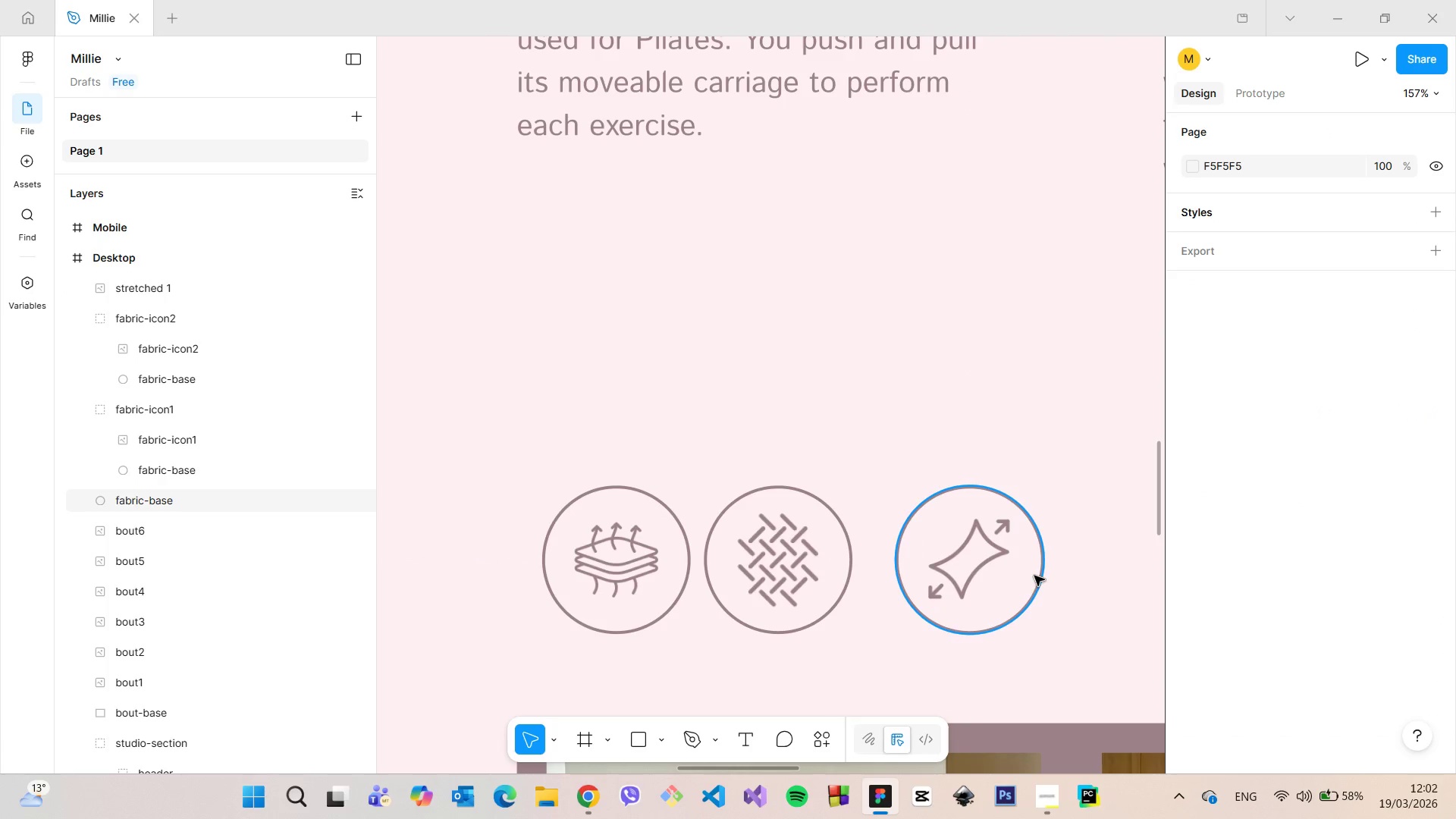 
left_click([971, 554])
 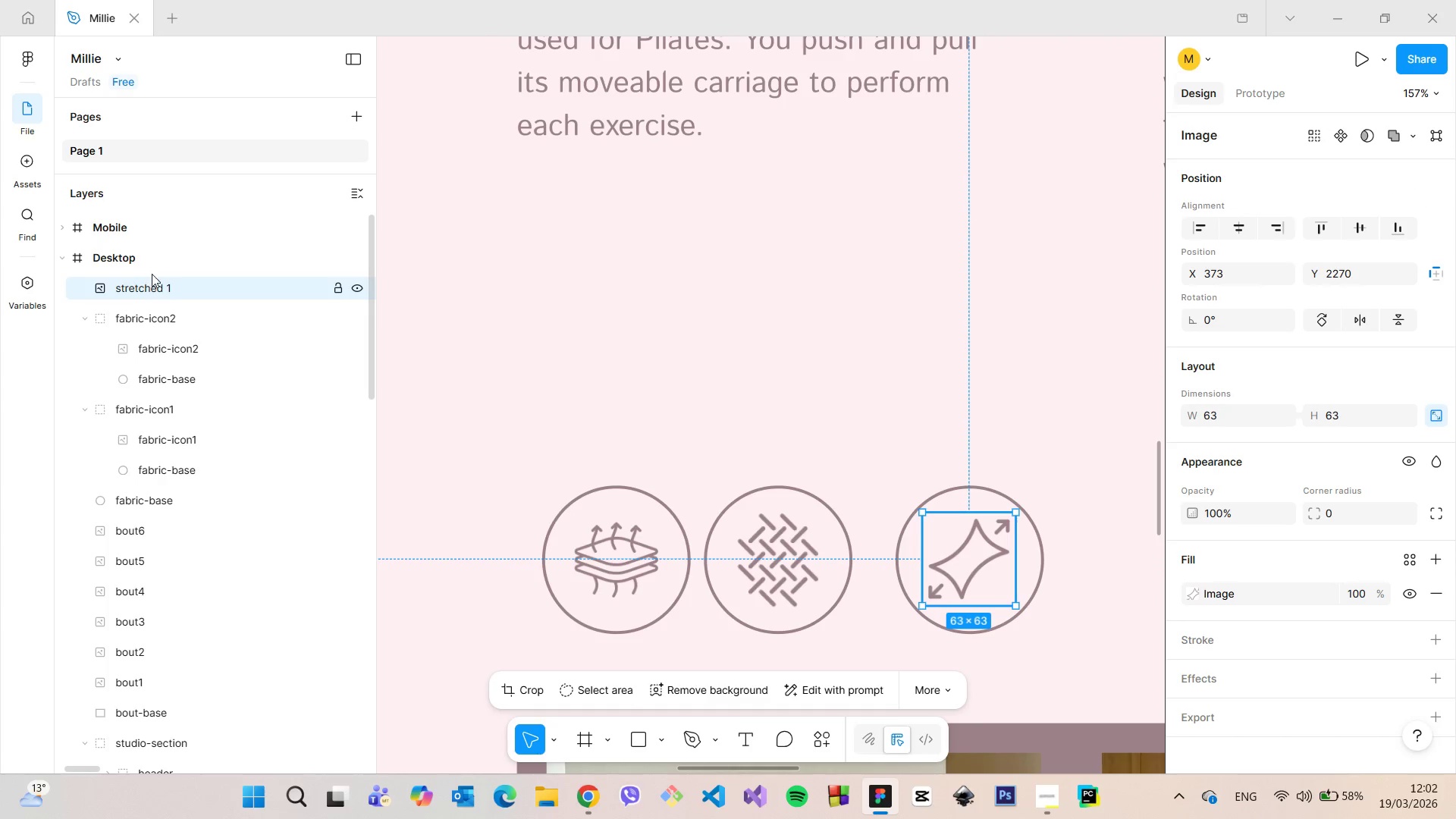 
double_click([155, 290])
 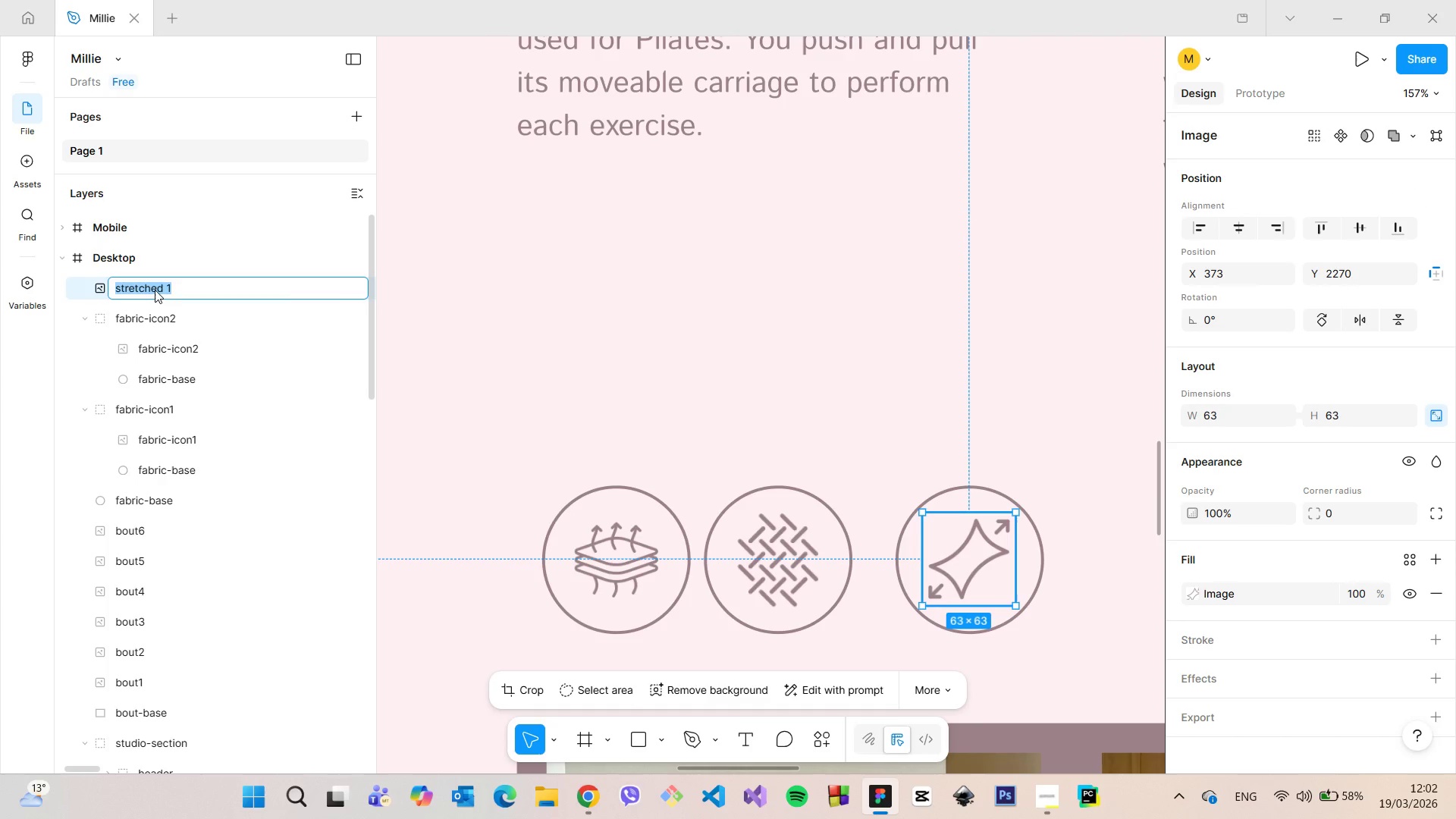 
type(fabric0)
key(Backspace)
type(=)
key(Backspace)
type(-icon3)
 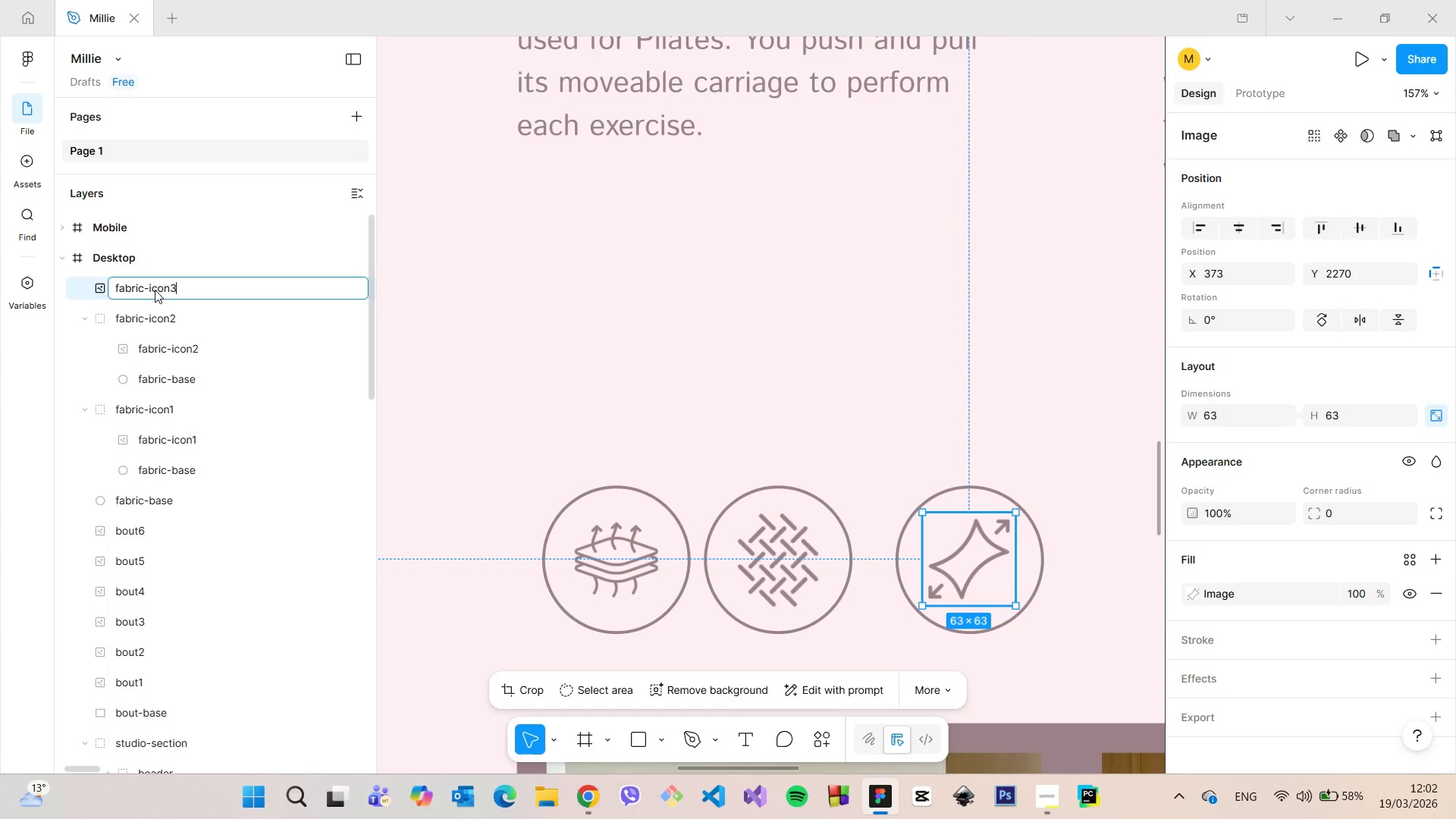 
key(Enter)
 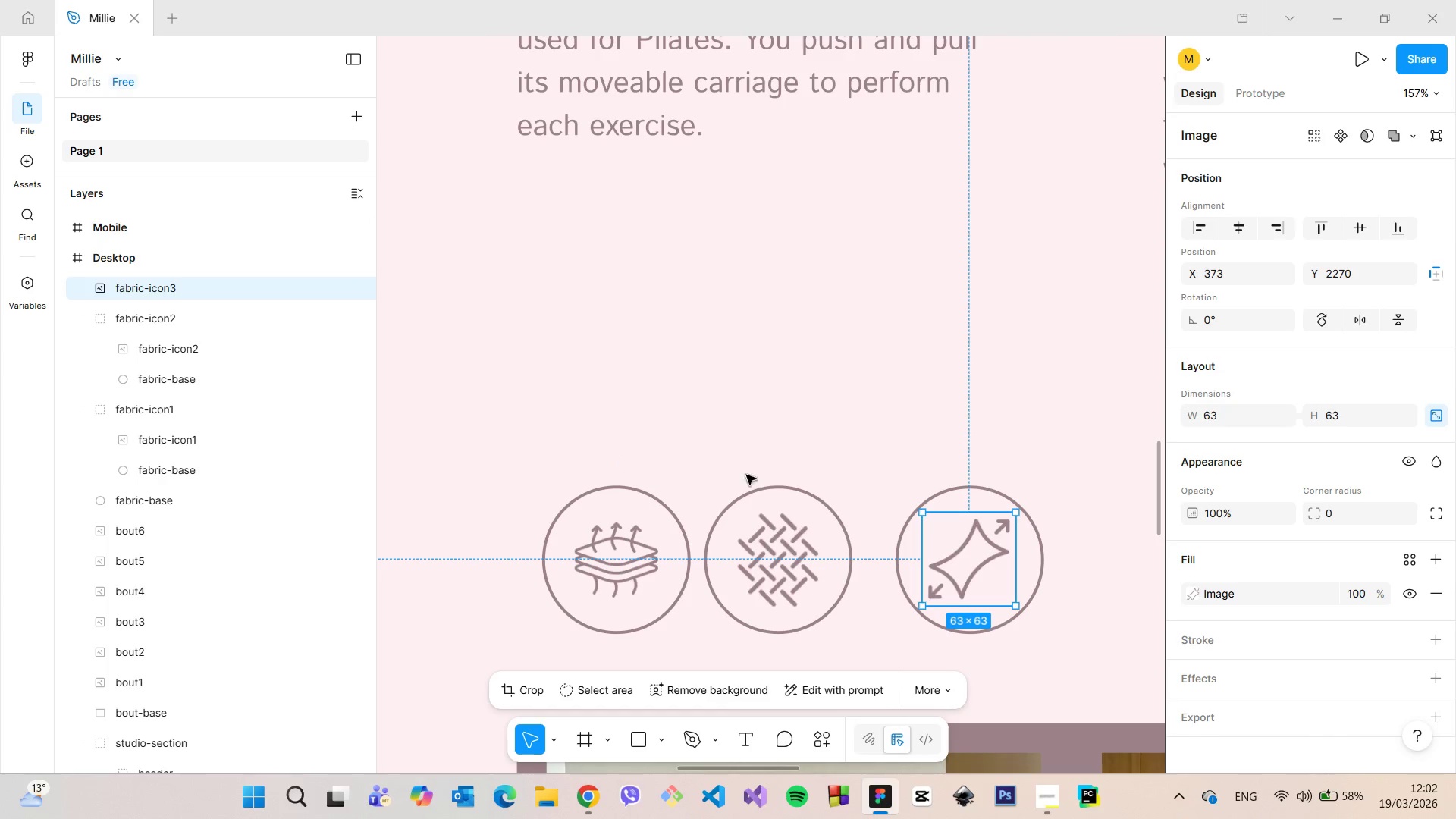 
hold_key(key=ShiftLeft, duration=0.98)
left_click([1046, 562])
 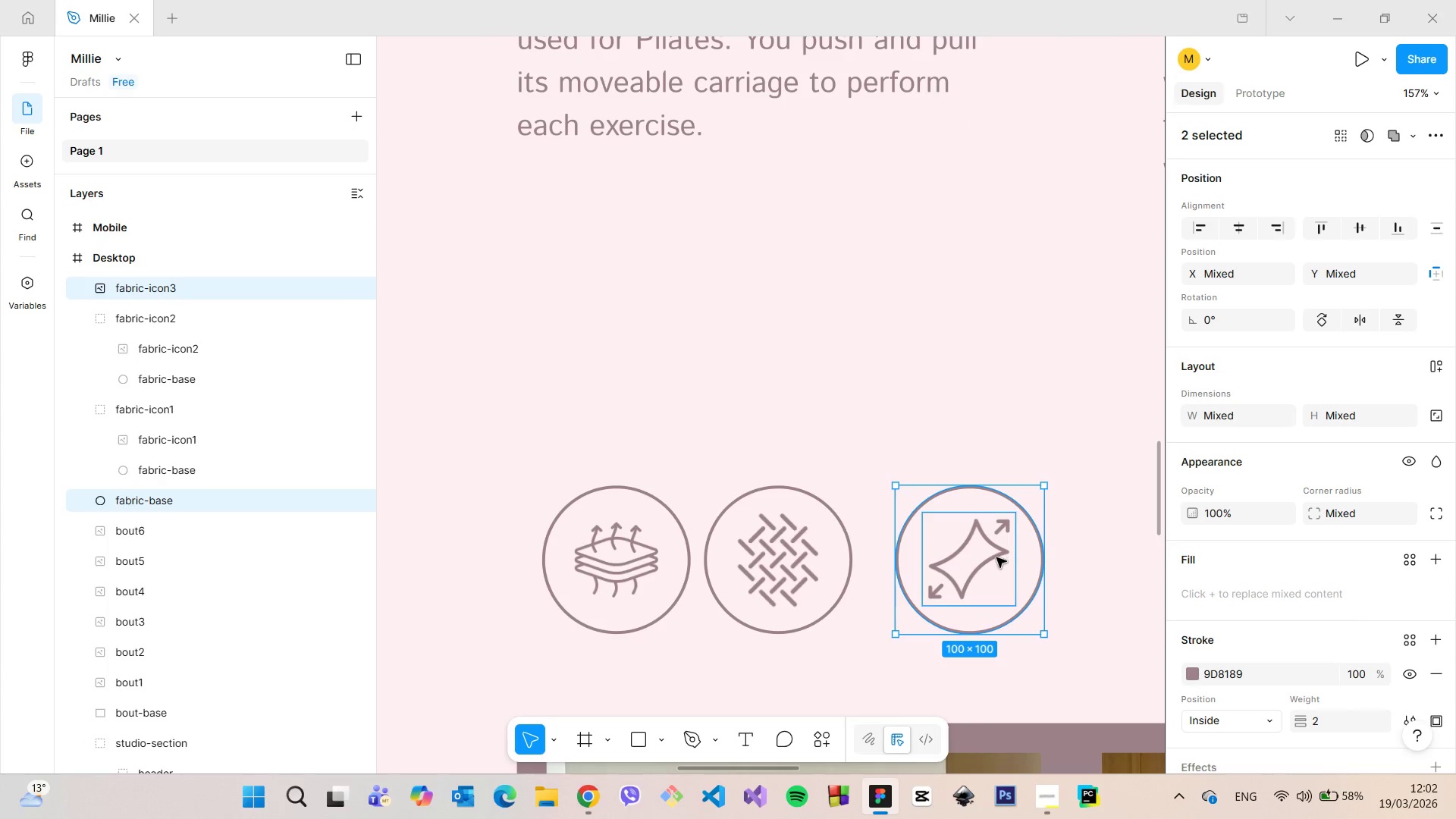 
right_click([996, 557])
 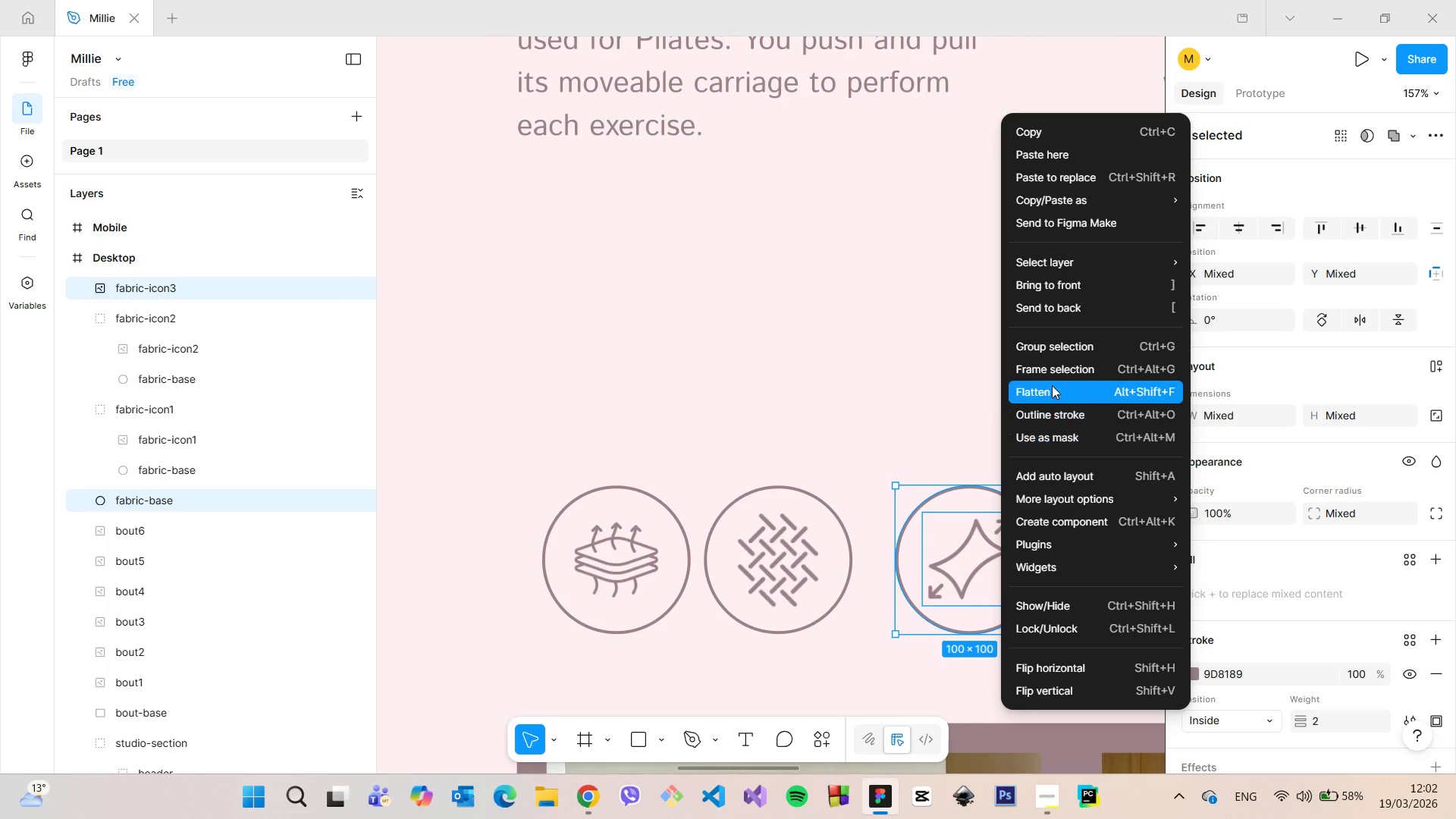 
left_click([1050, 355])
 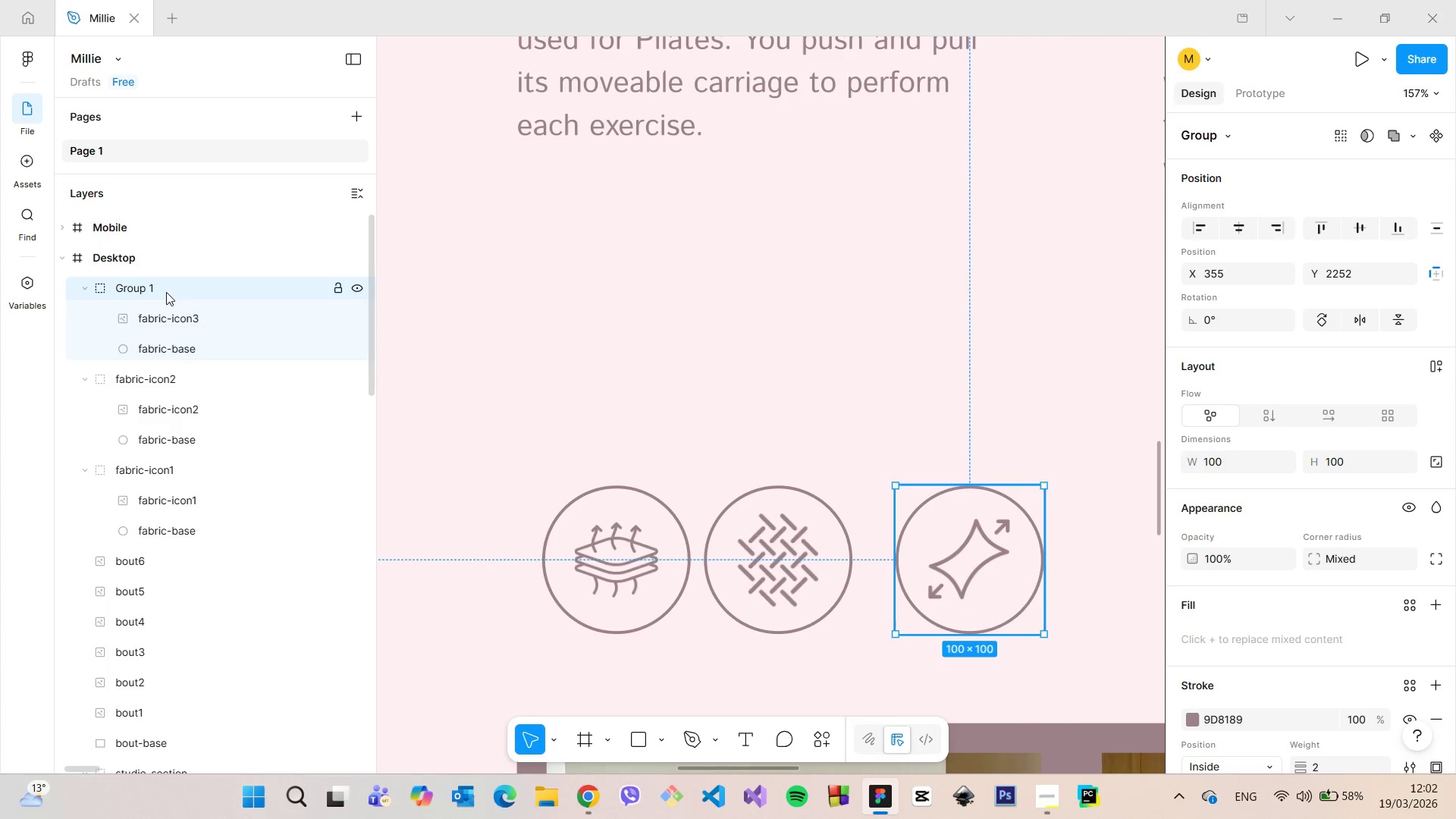 
double_click([168, 285])
 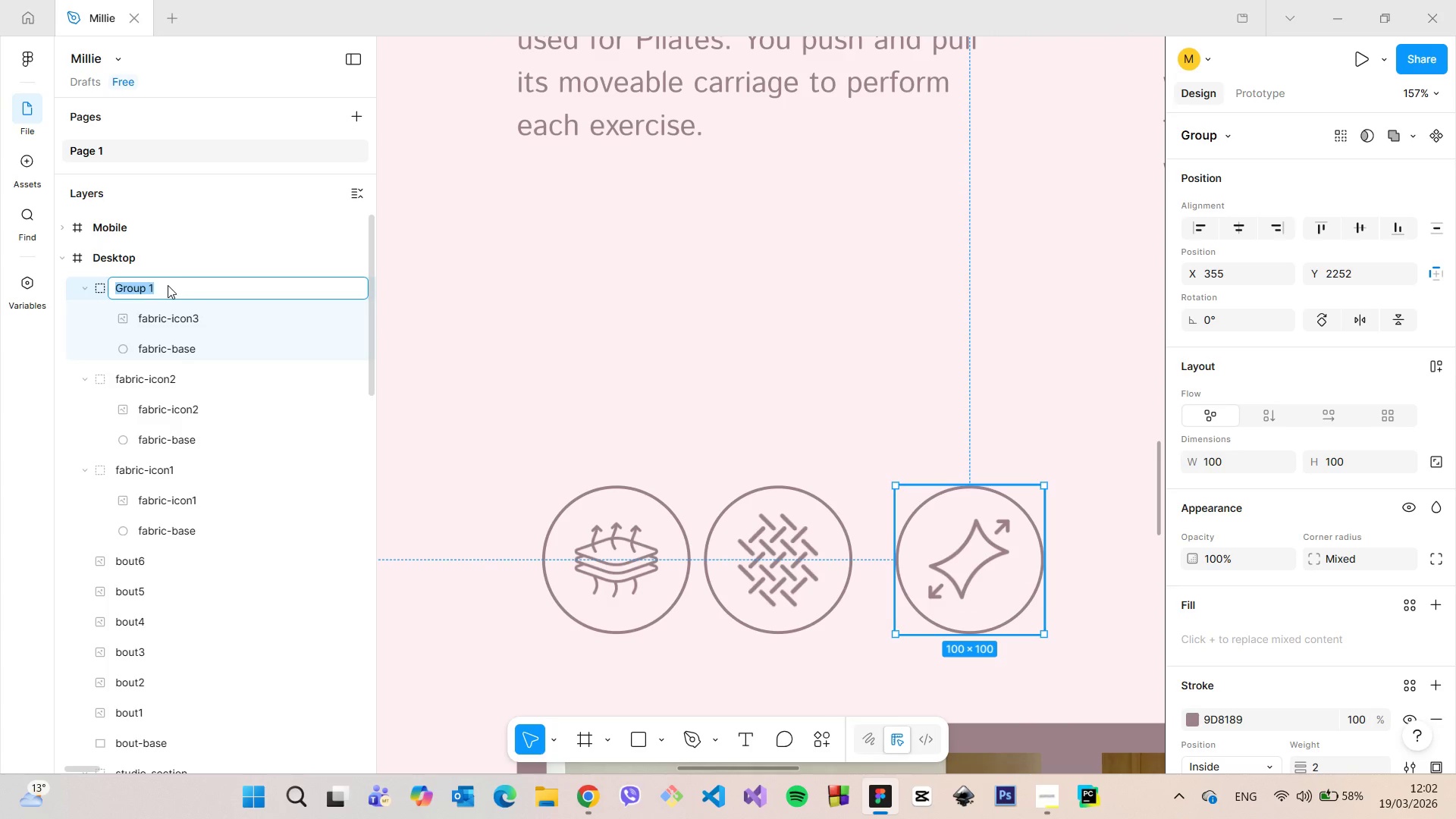 
type(fabric0)
key(Backspace)
type(=)
key(Backspace)
type(-icon3)
 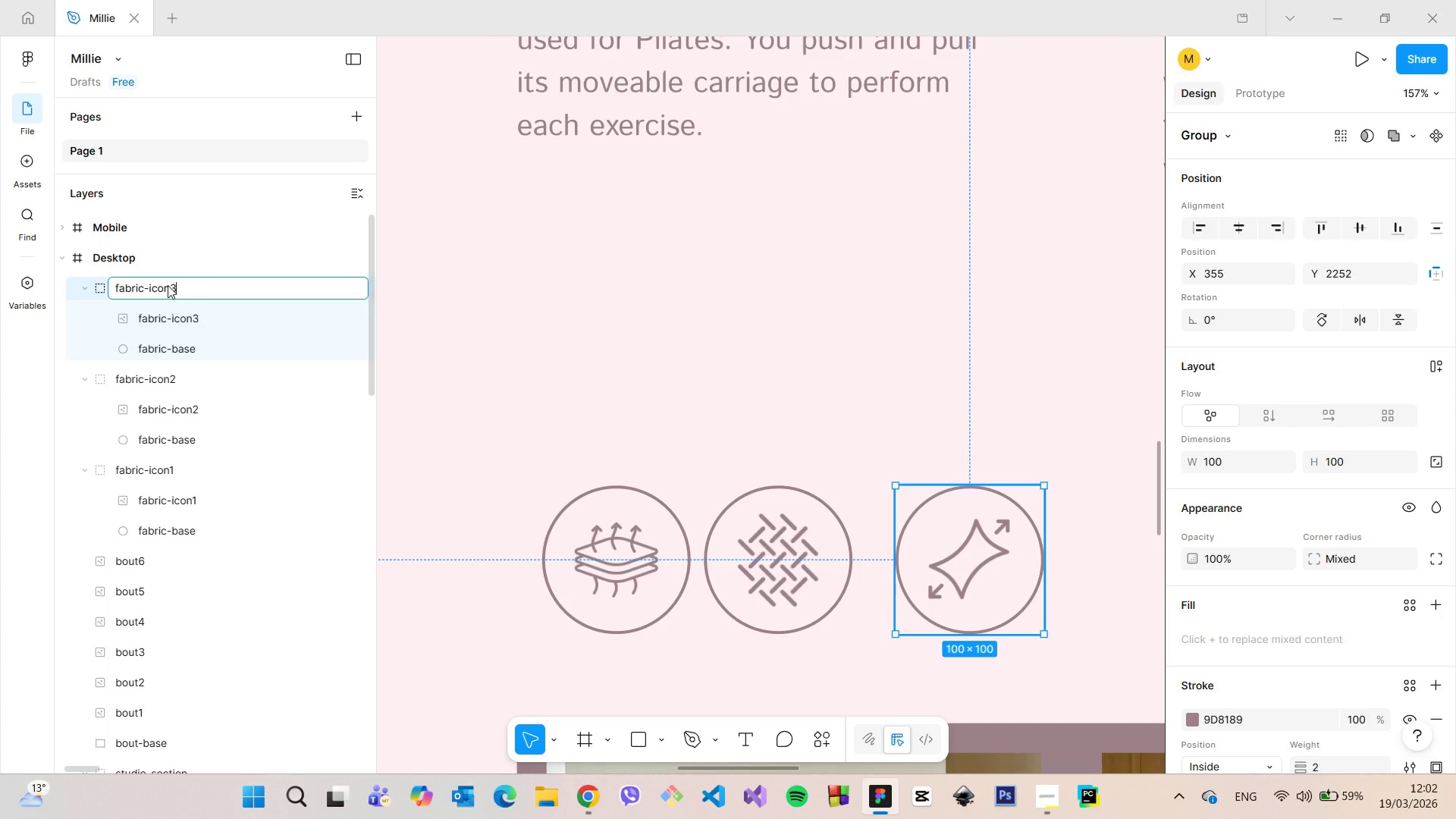 
key(Enter)
 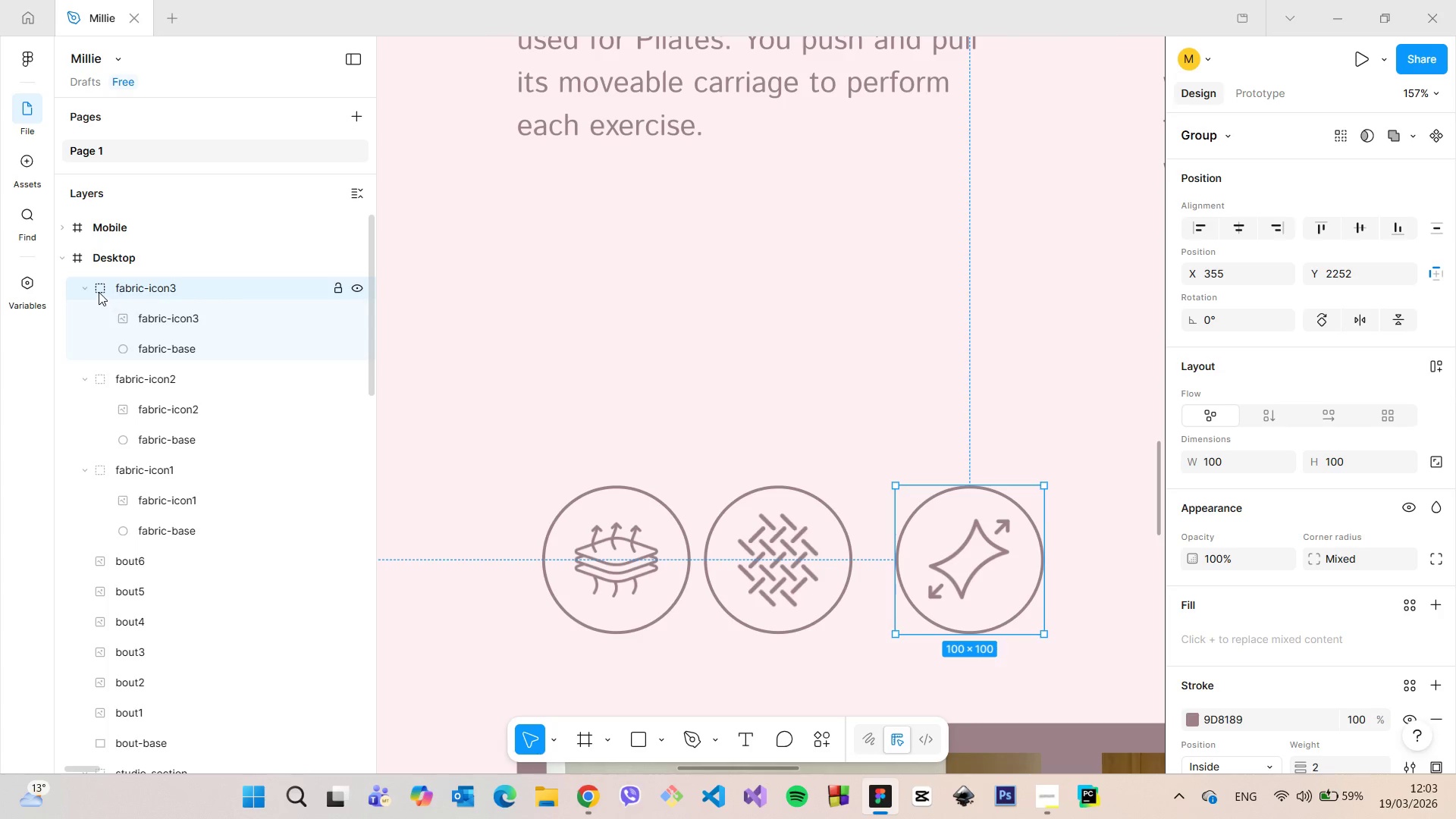 
left_click([89, 284])
 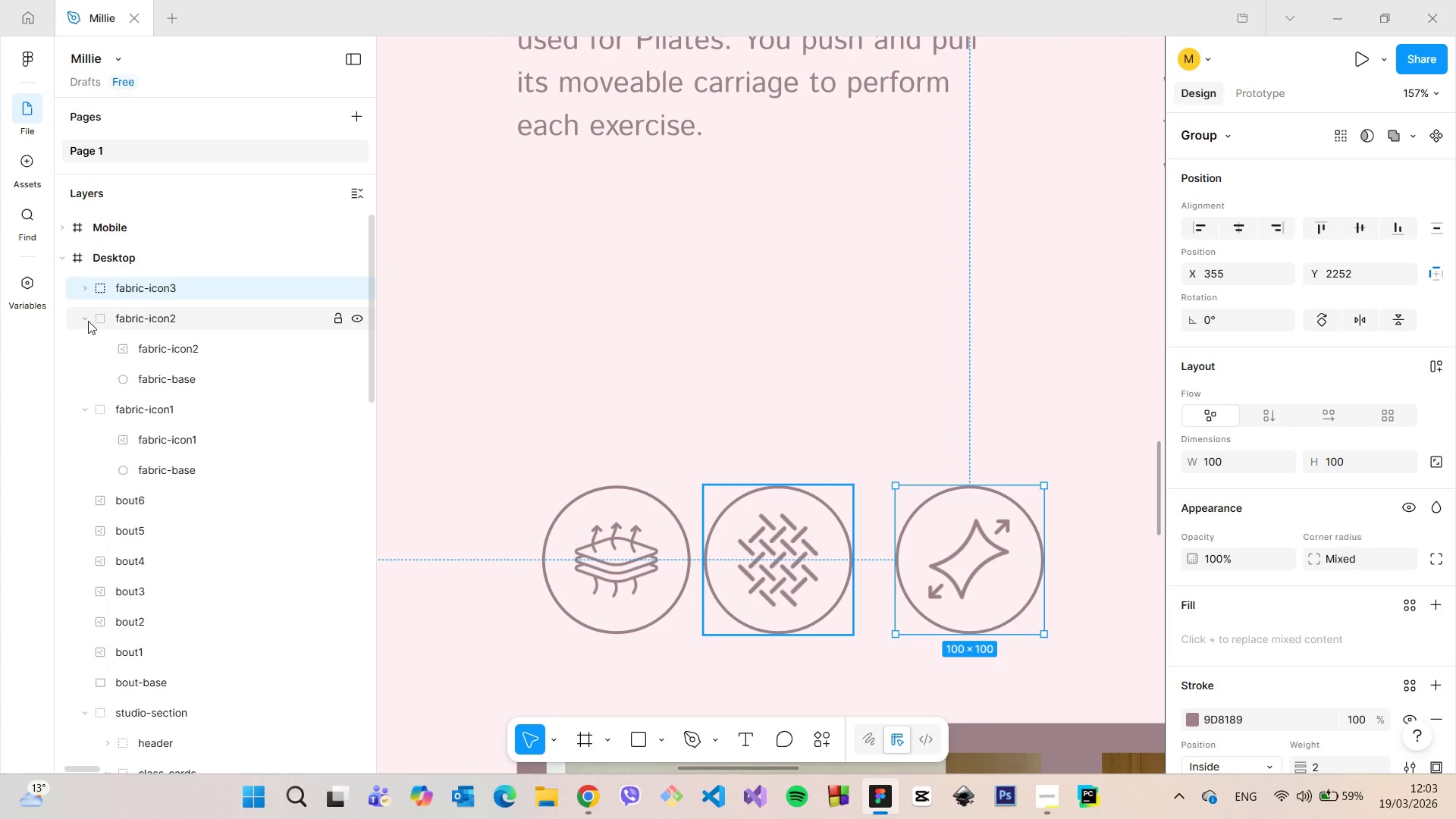 
left_click([86, 319])
 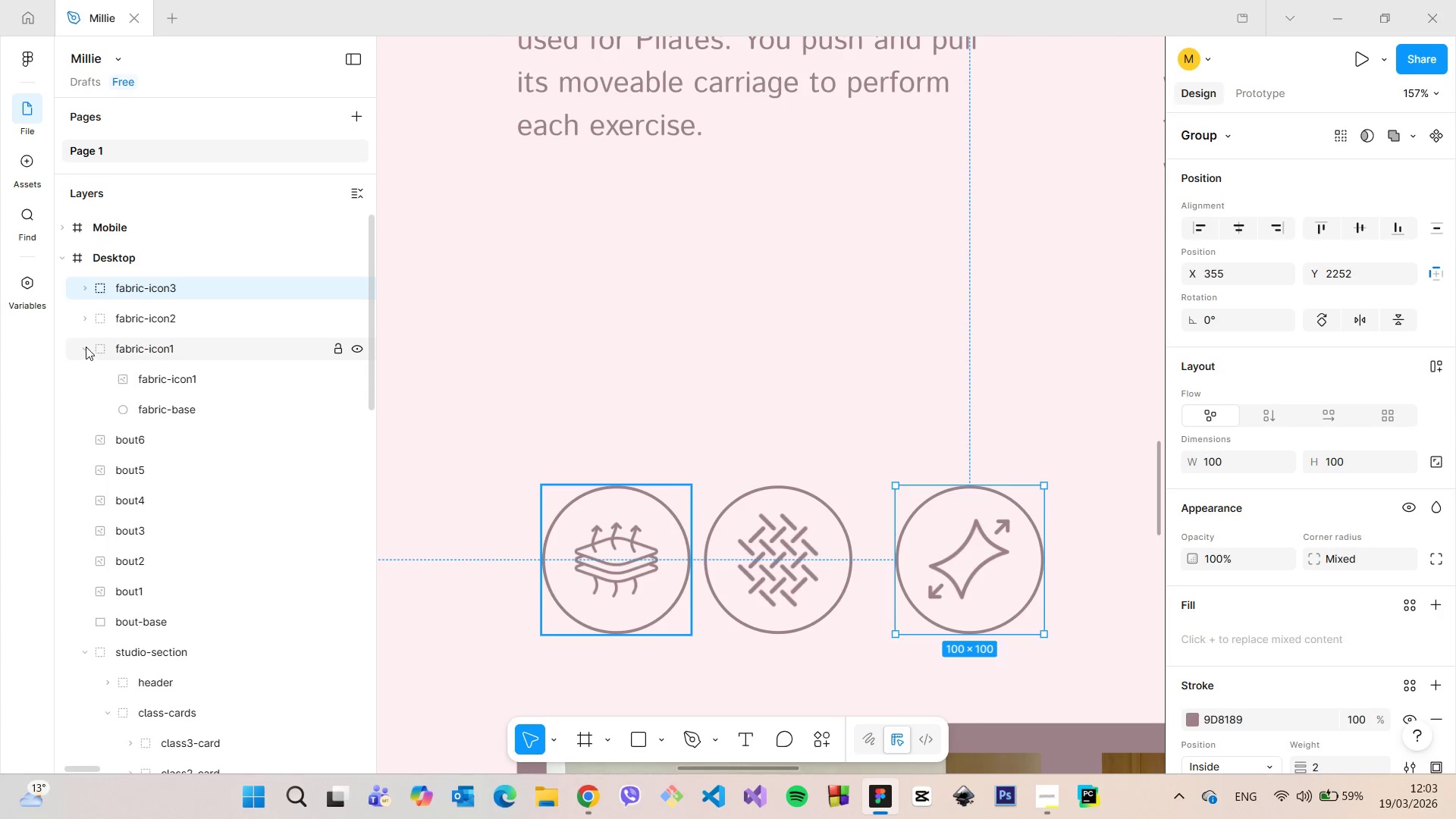 
left_click([84, 346])
 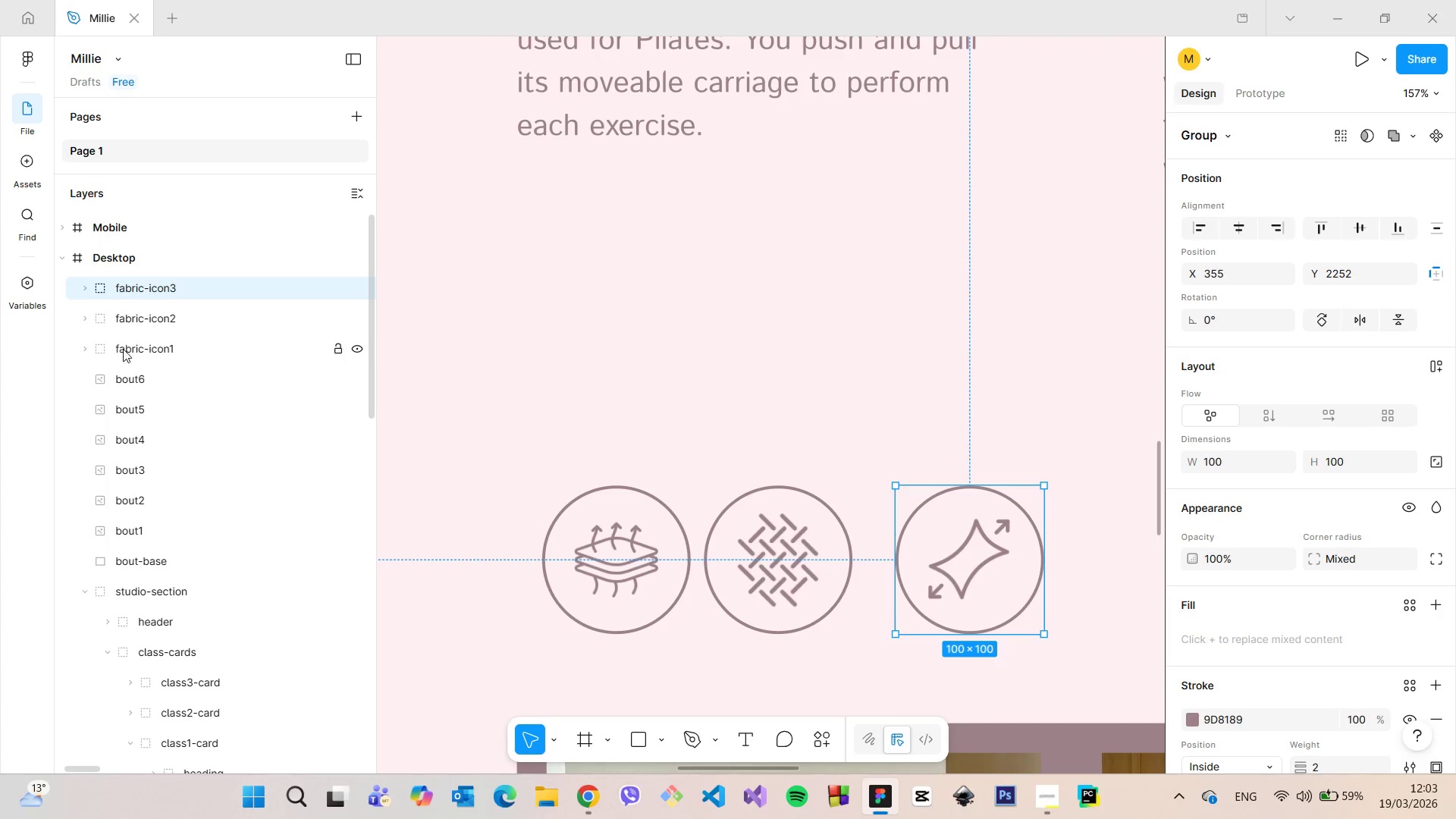 
left_click([123, 348])
 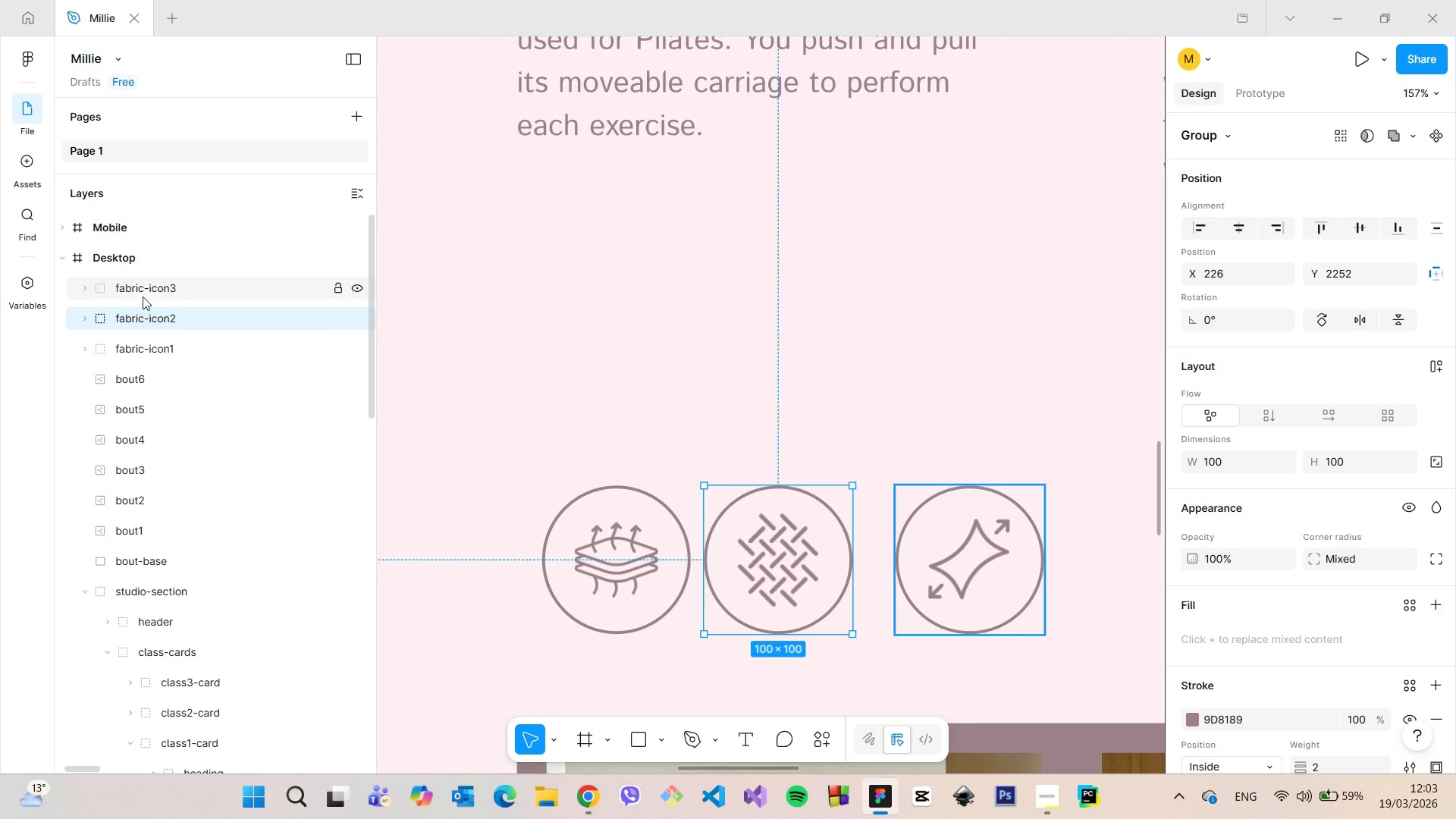 
left_click([143, 290])
 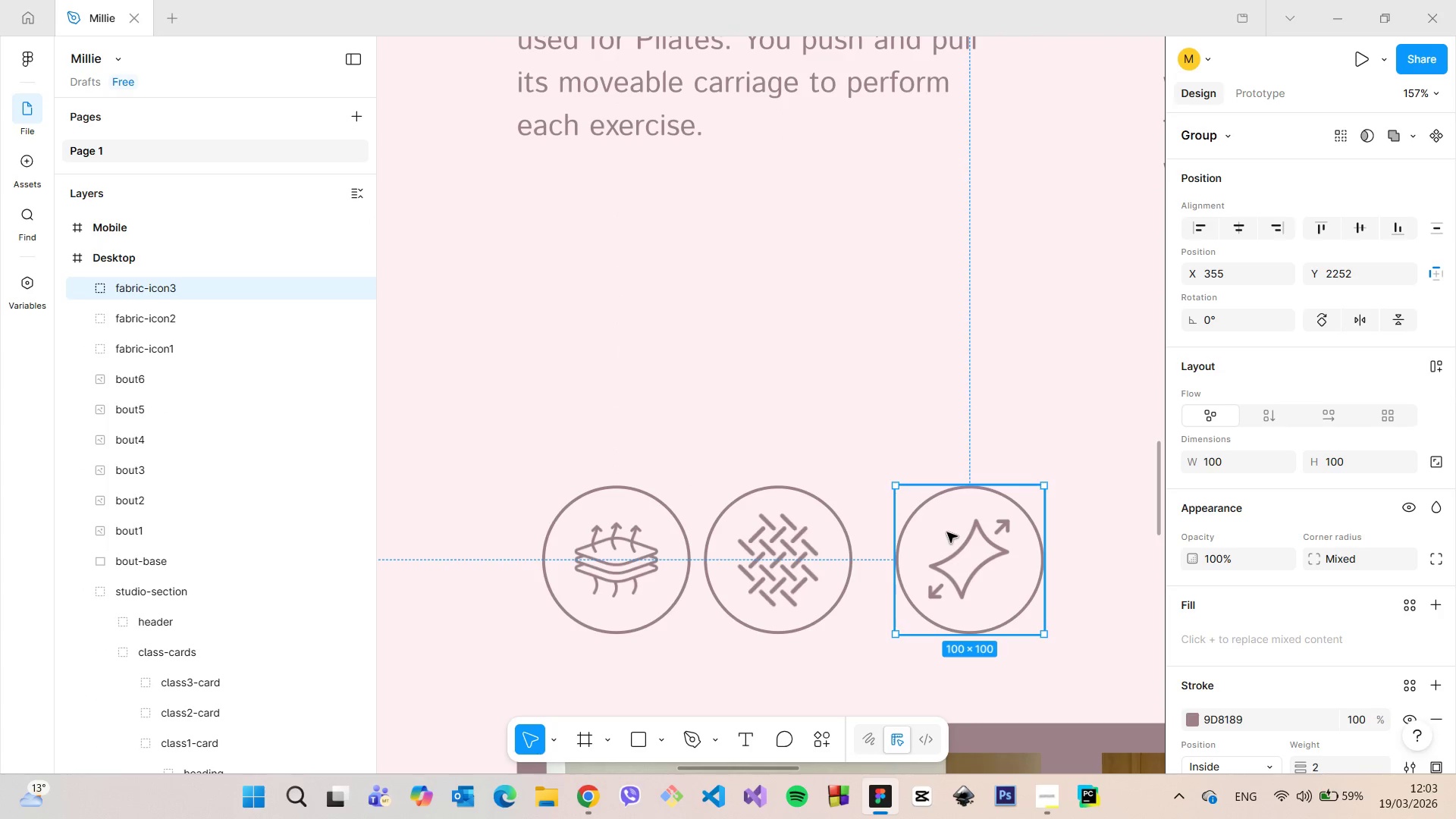 
left_click_drag(start_coordinate=[949, 535], to_coordinate=[929, 535])
 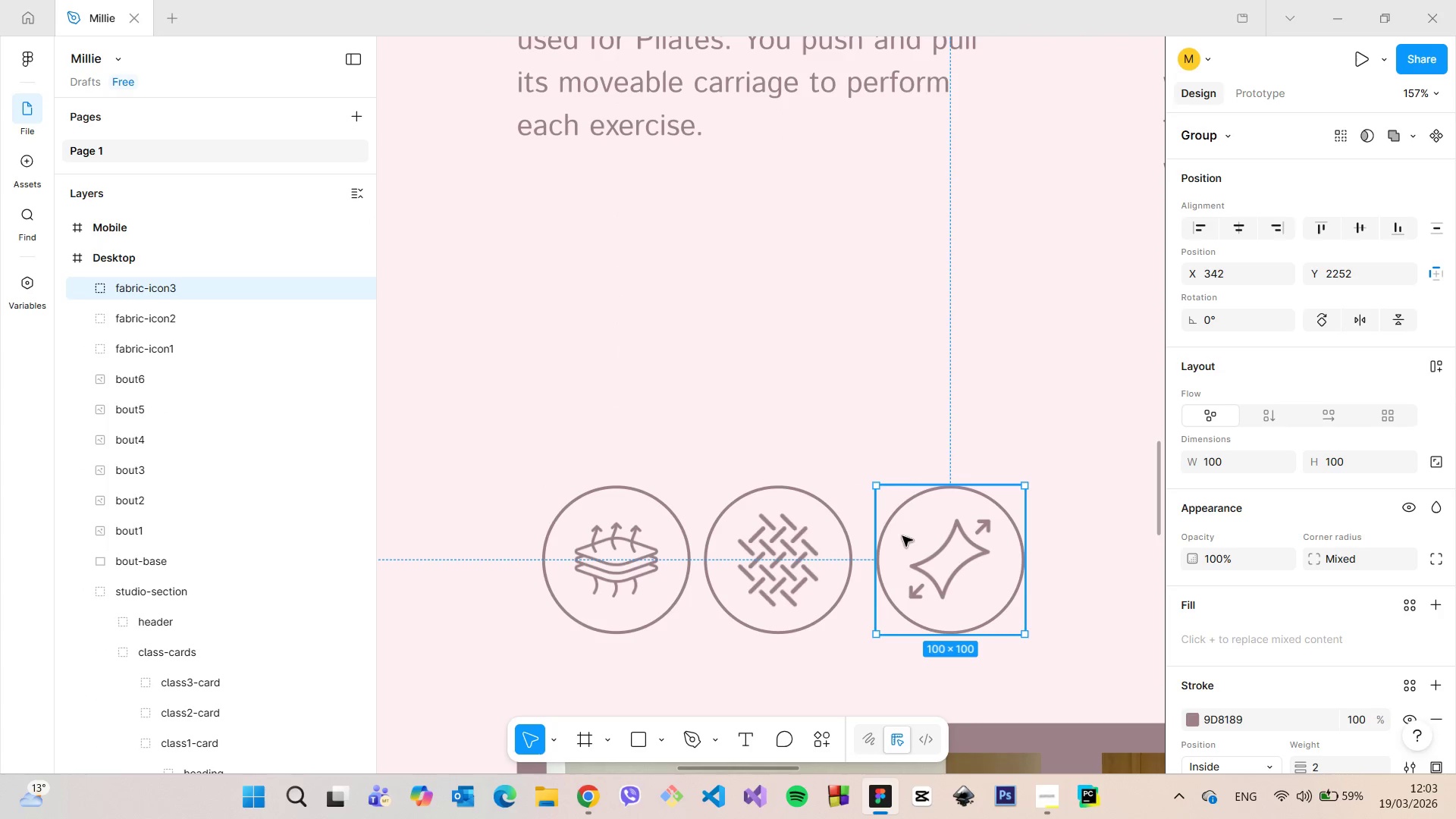 
hold_key(key=AltLeft, duration=0.58)
 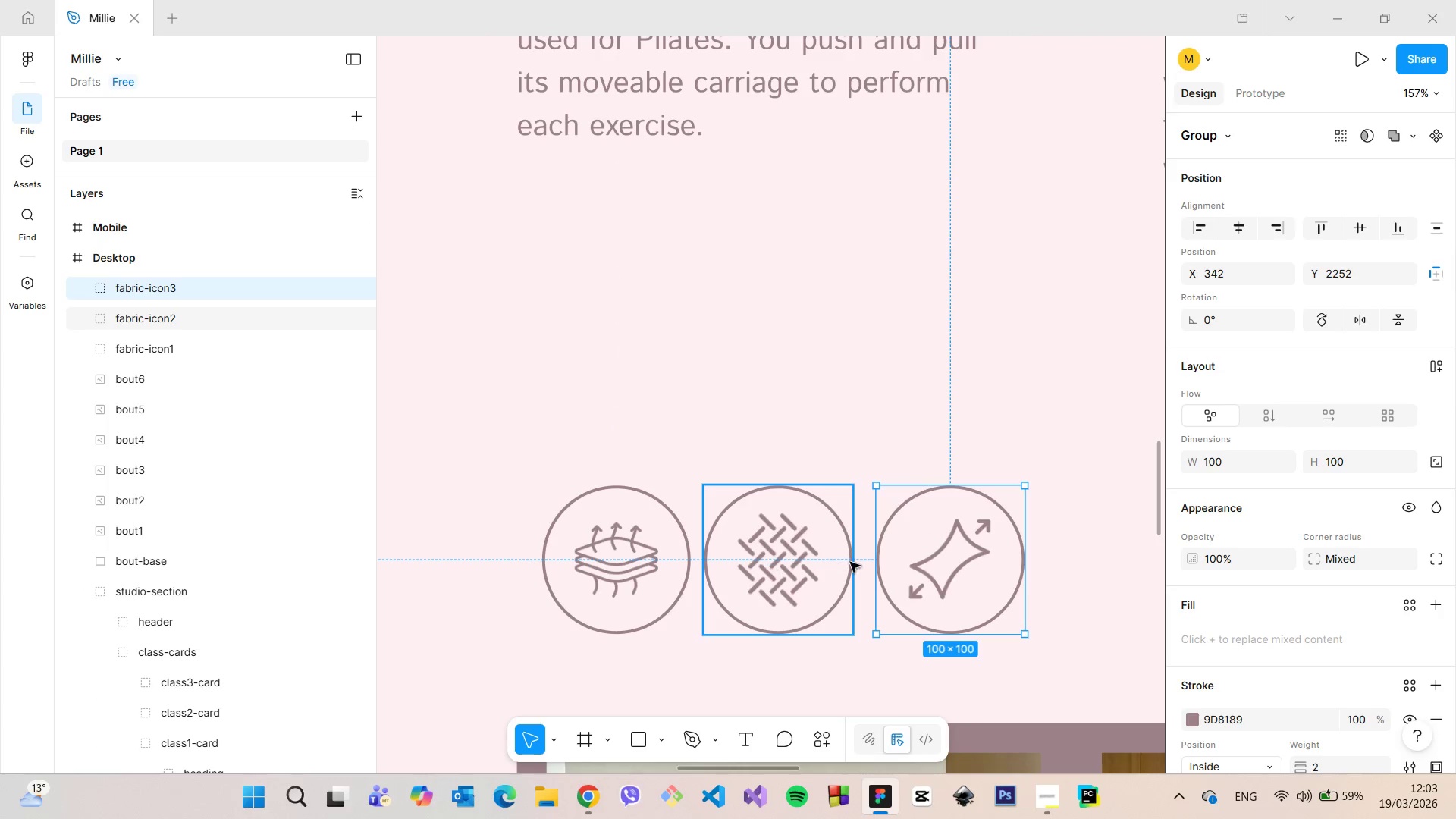 
left_click_drag(start_coordinate=[917, 563], to_coordinate=[905, 563])
 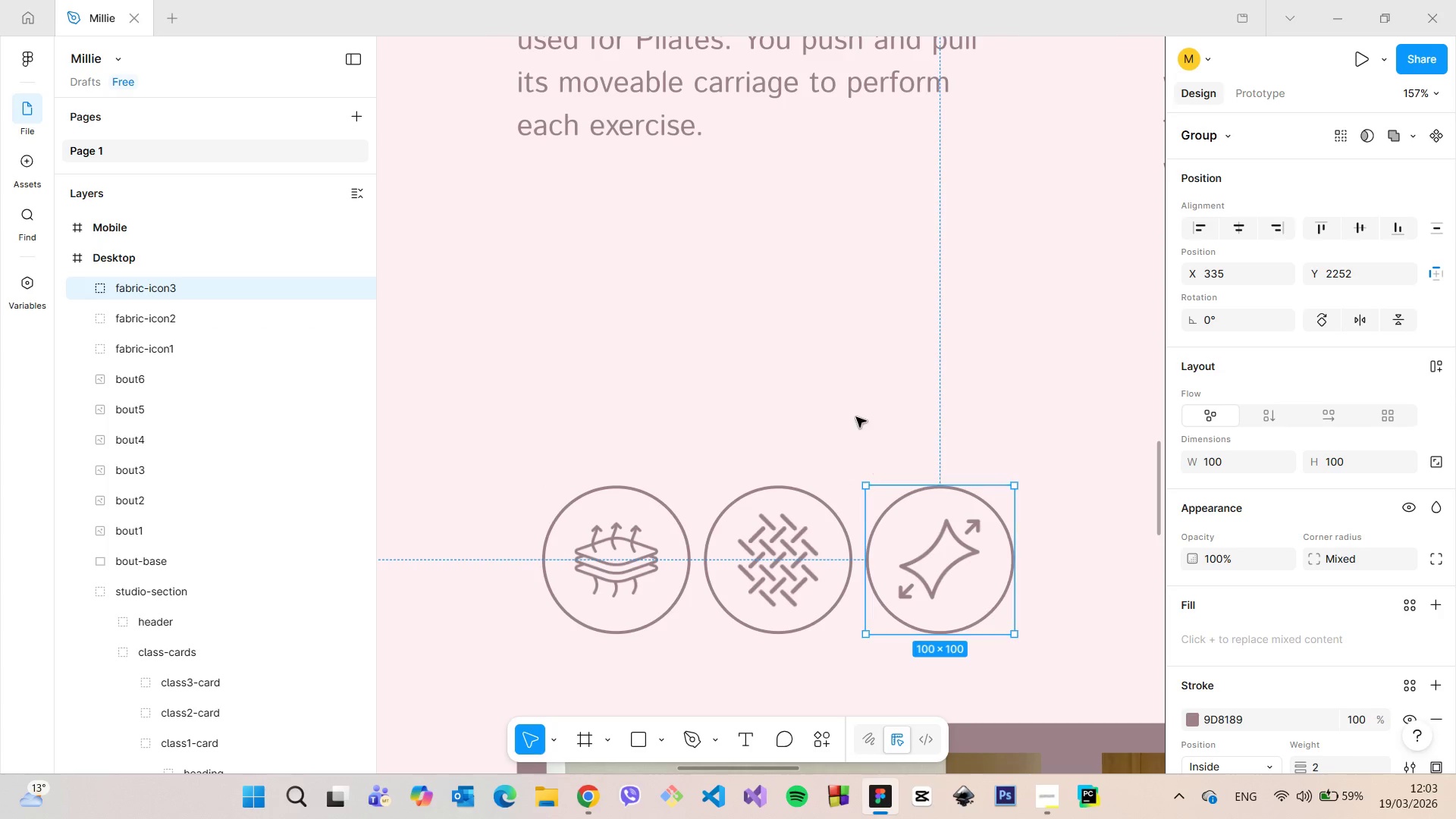 
left_click([856, 417])
 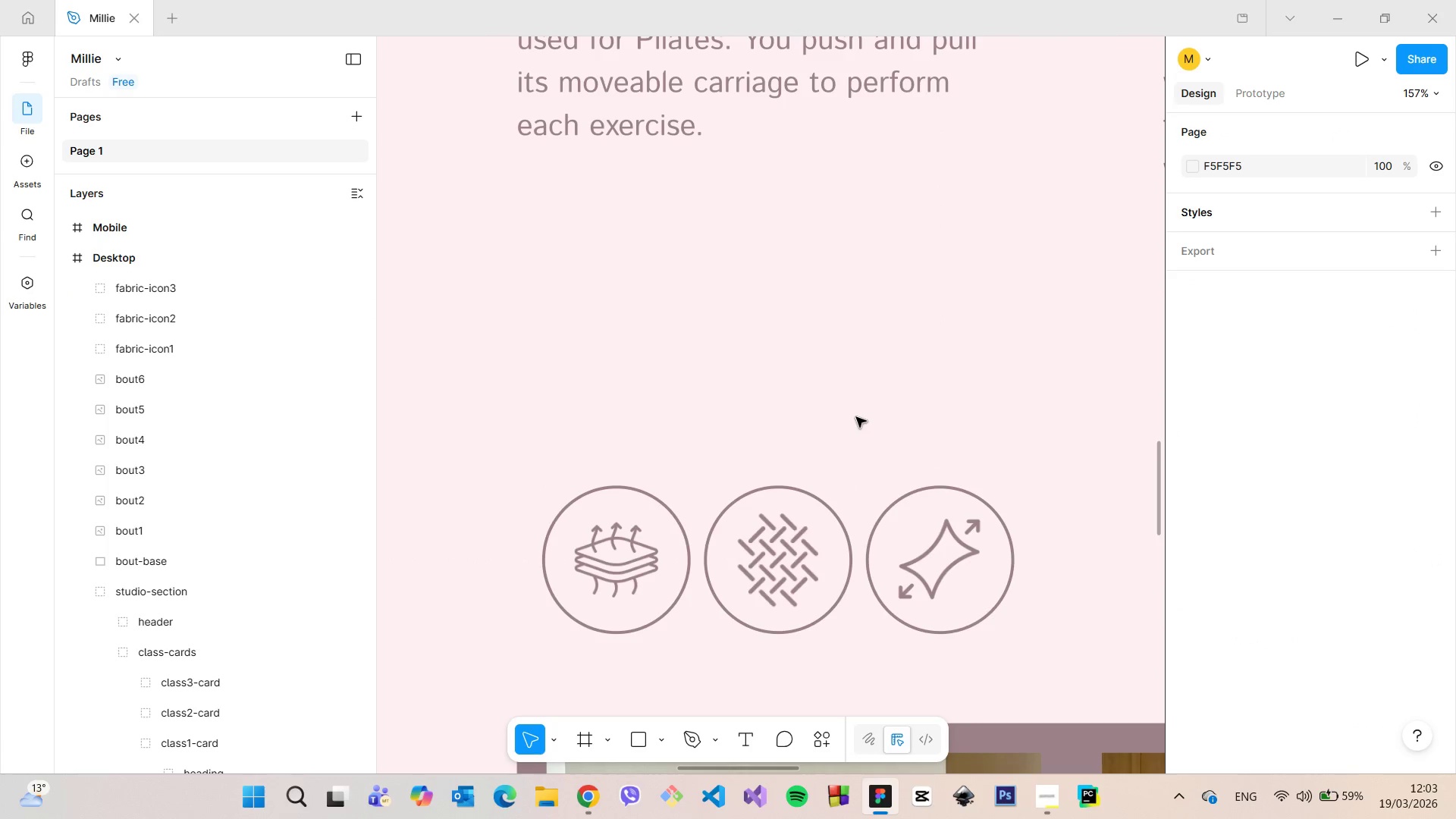 
scroll: coordinate [1036, 606], scroll_direction: down, amount: 18.0
 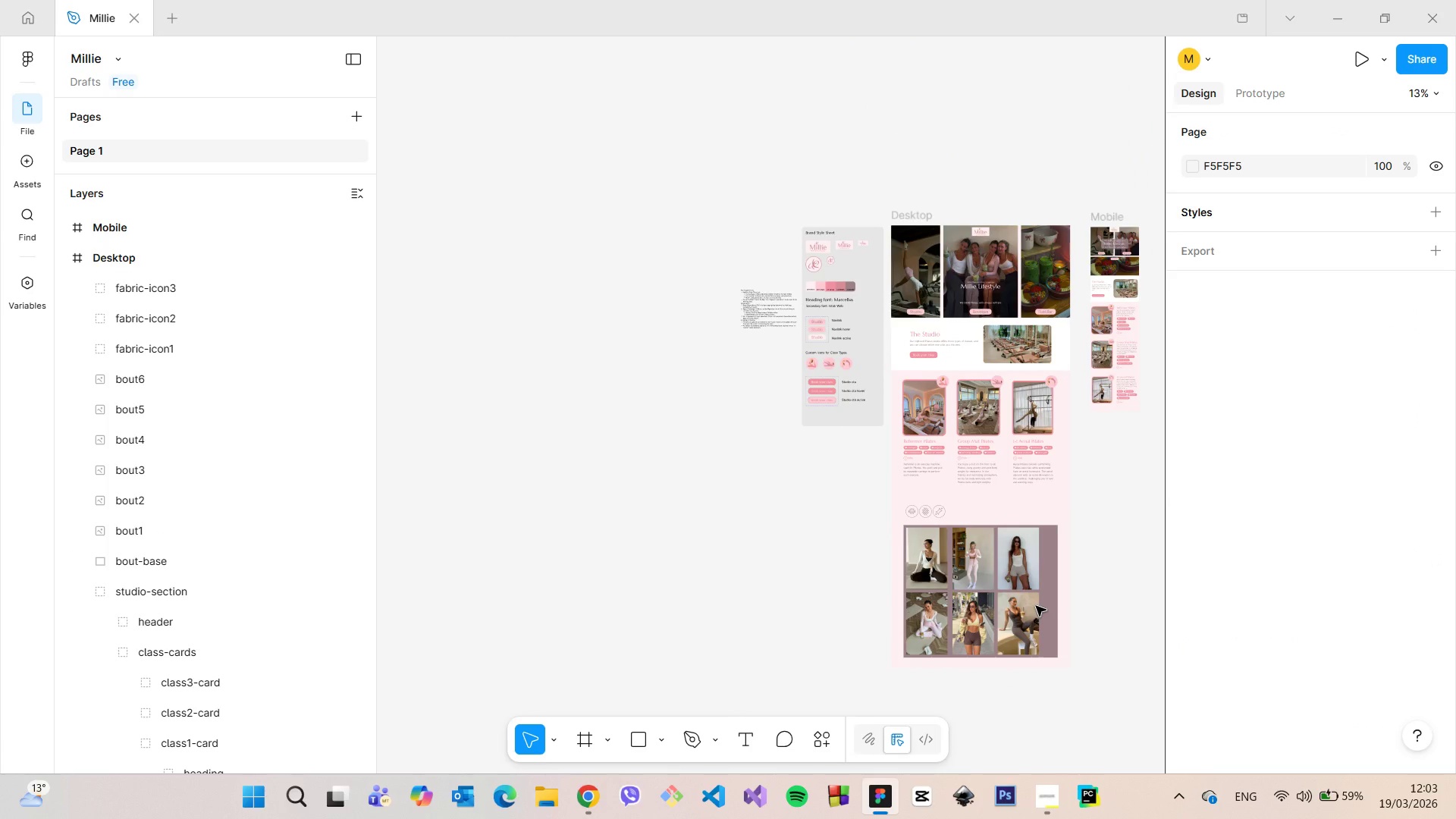 
scroll: coordinate [1039, 604], scroll_direction: up, amount: 10.0
 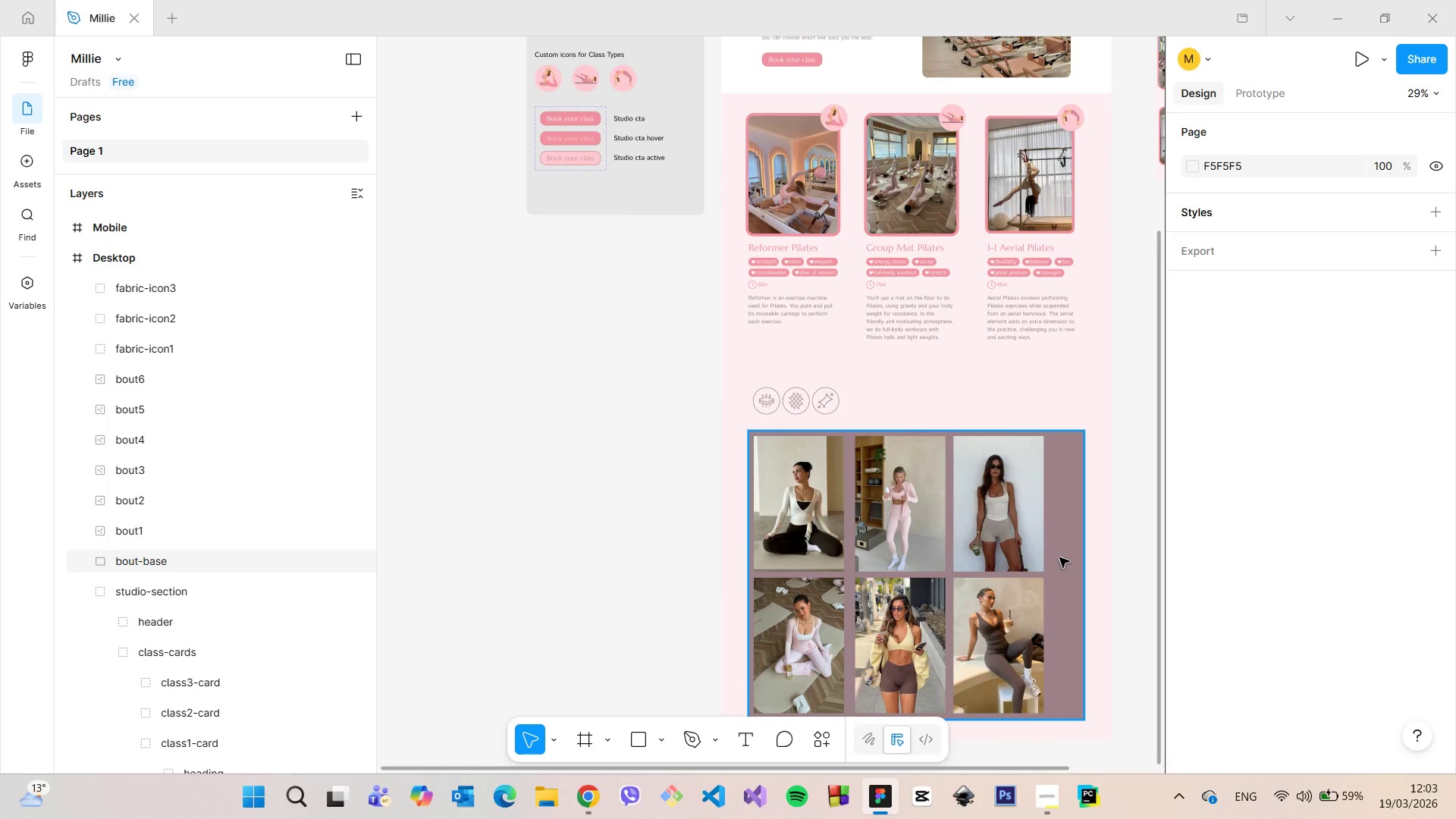 
left_click([1060, 557])
 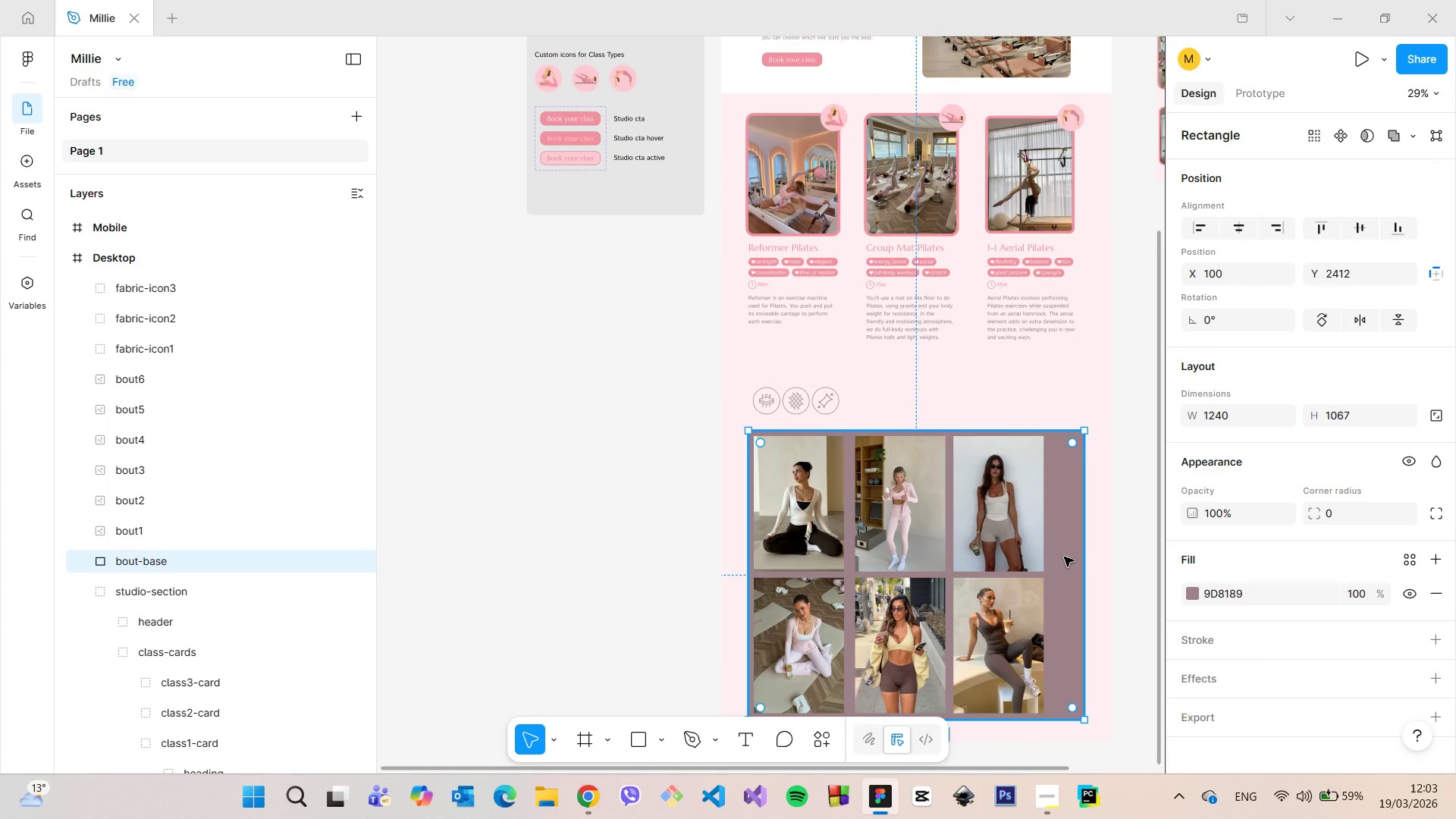 
left_click_drag(start_coordinate=[1064, 557], to_coordinate=[1055, 475])
 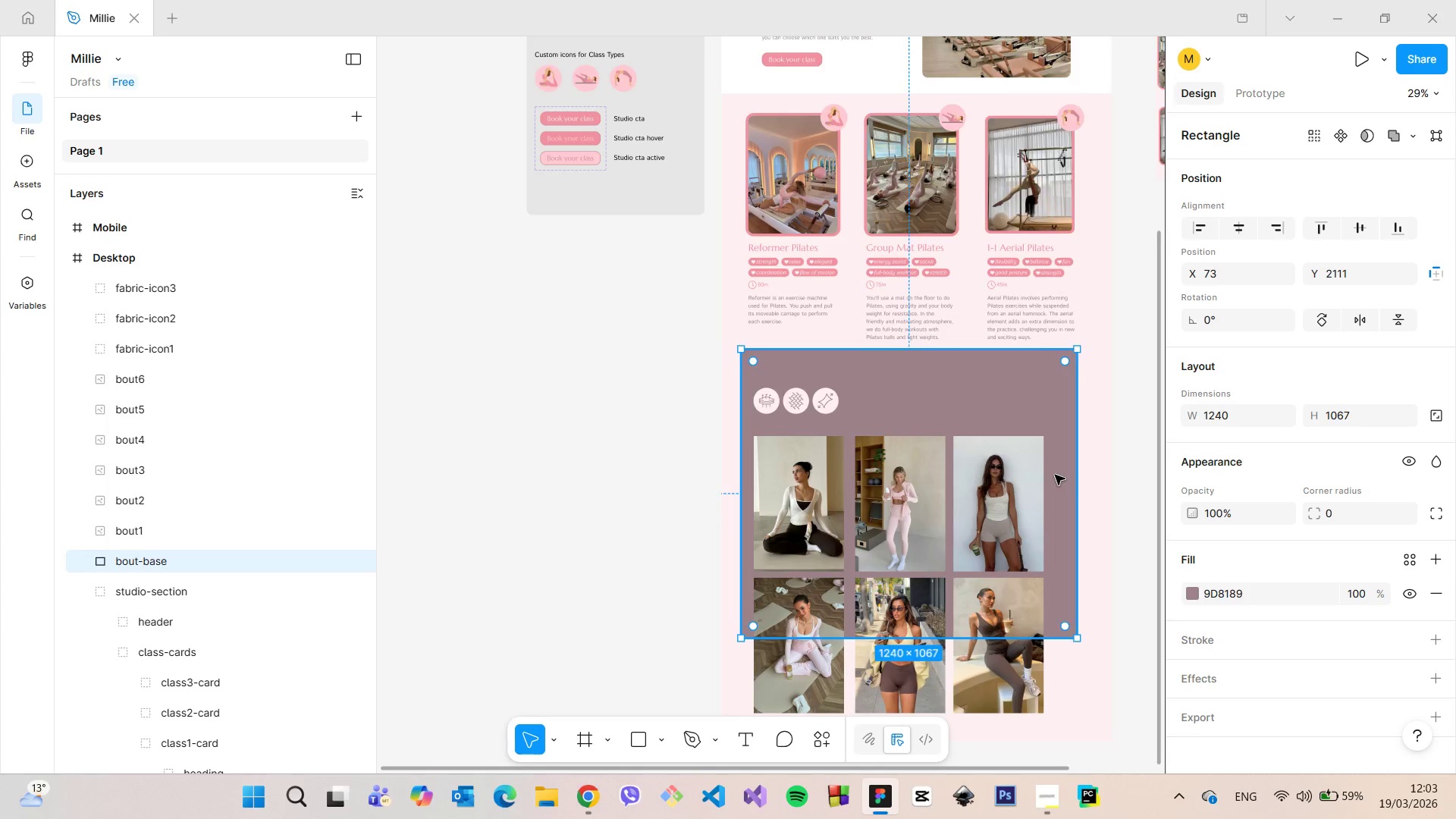 
scroll: coordinate [1055, 475], scroll_direction: down, amount: 5.0
 